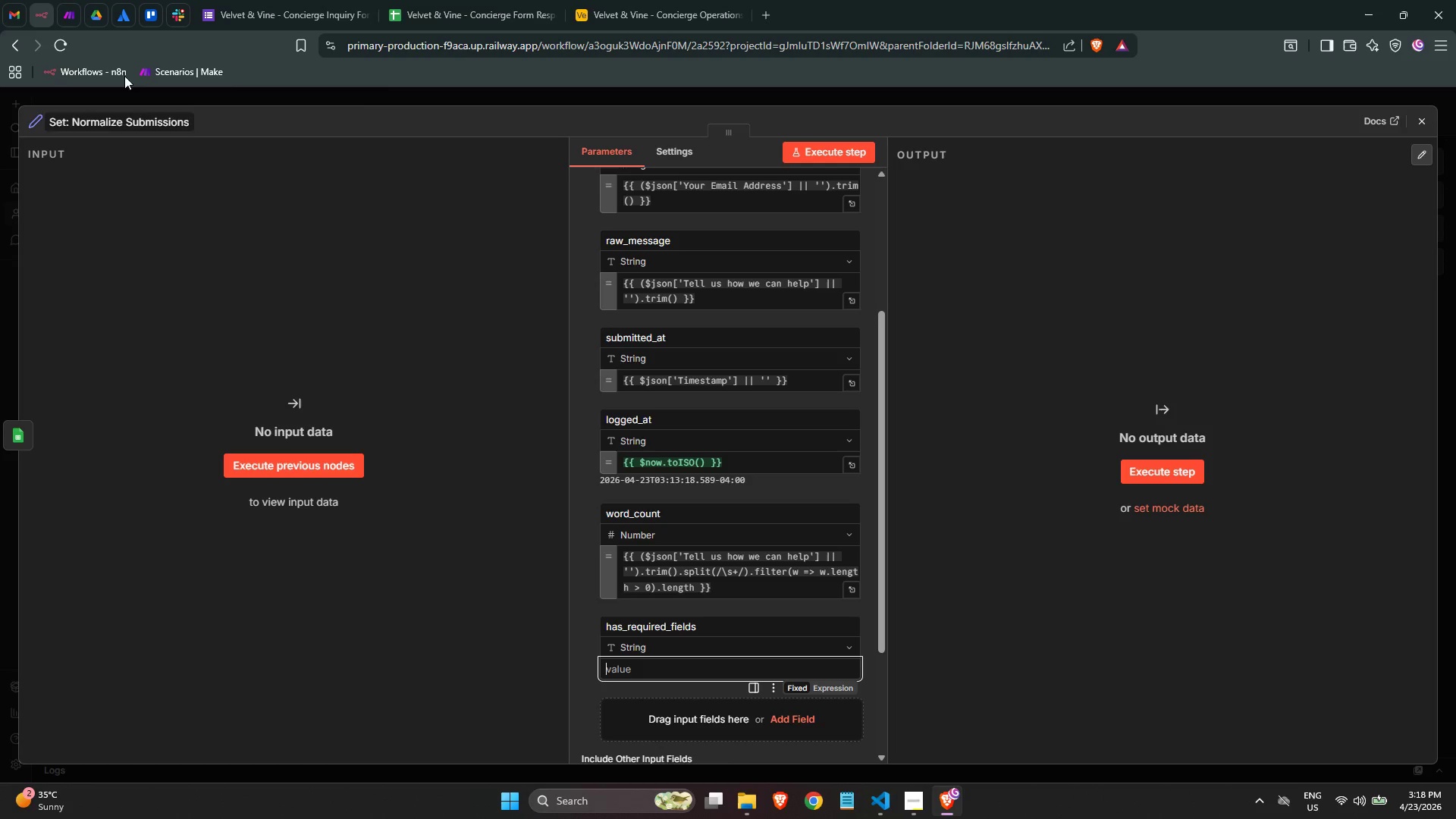 
left_click([728, 645])
 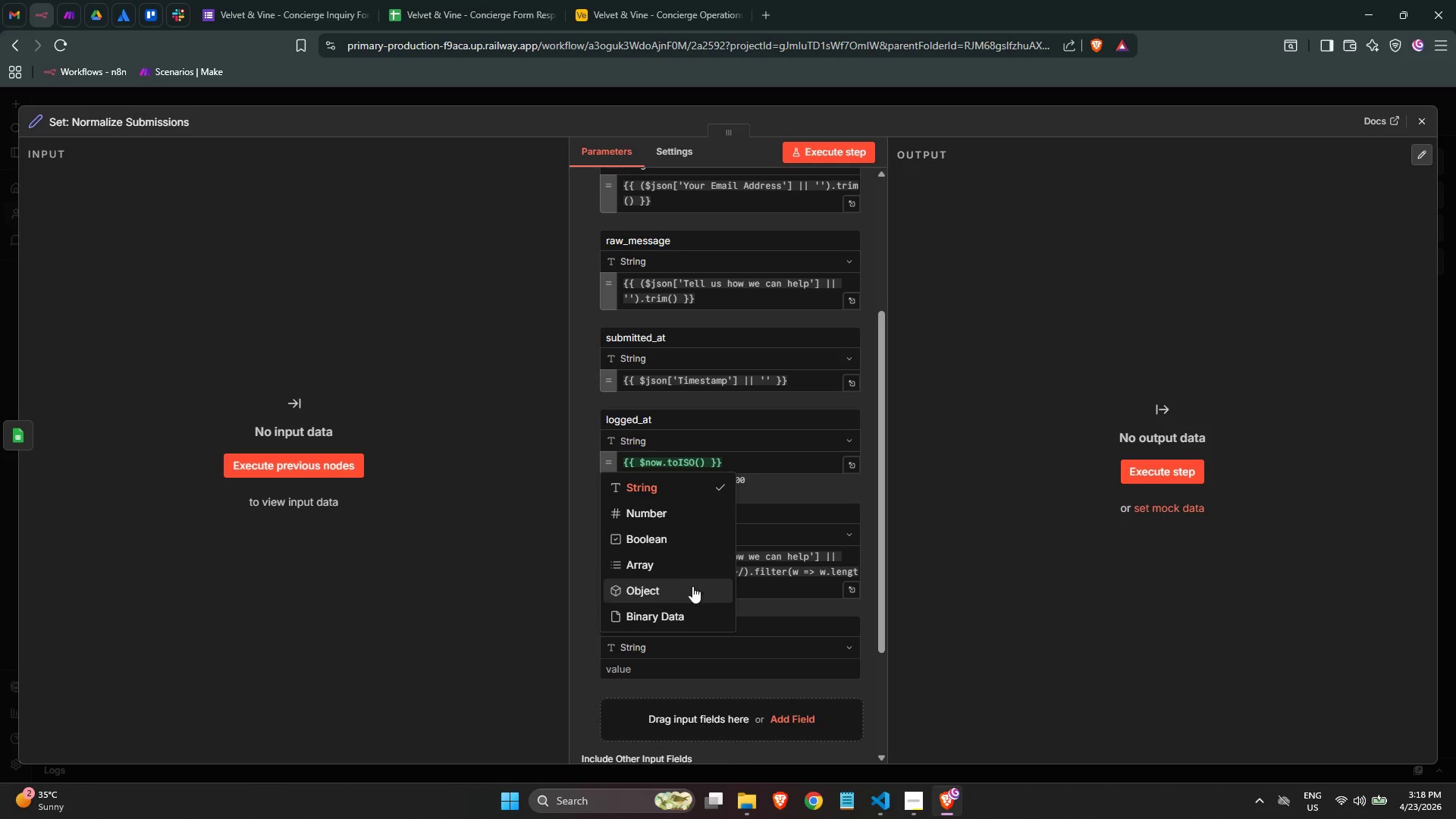 
left_click([681, 547])
 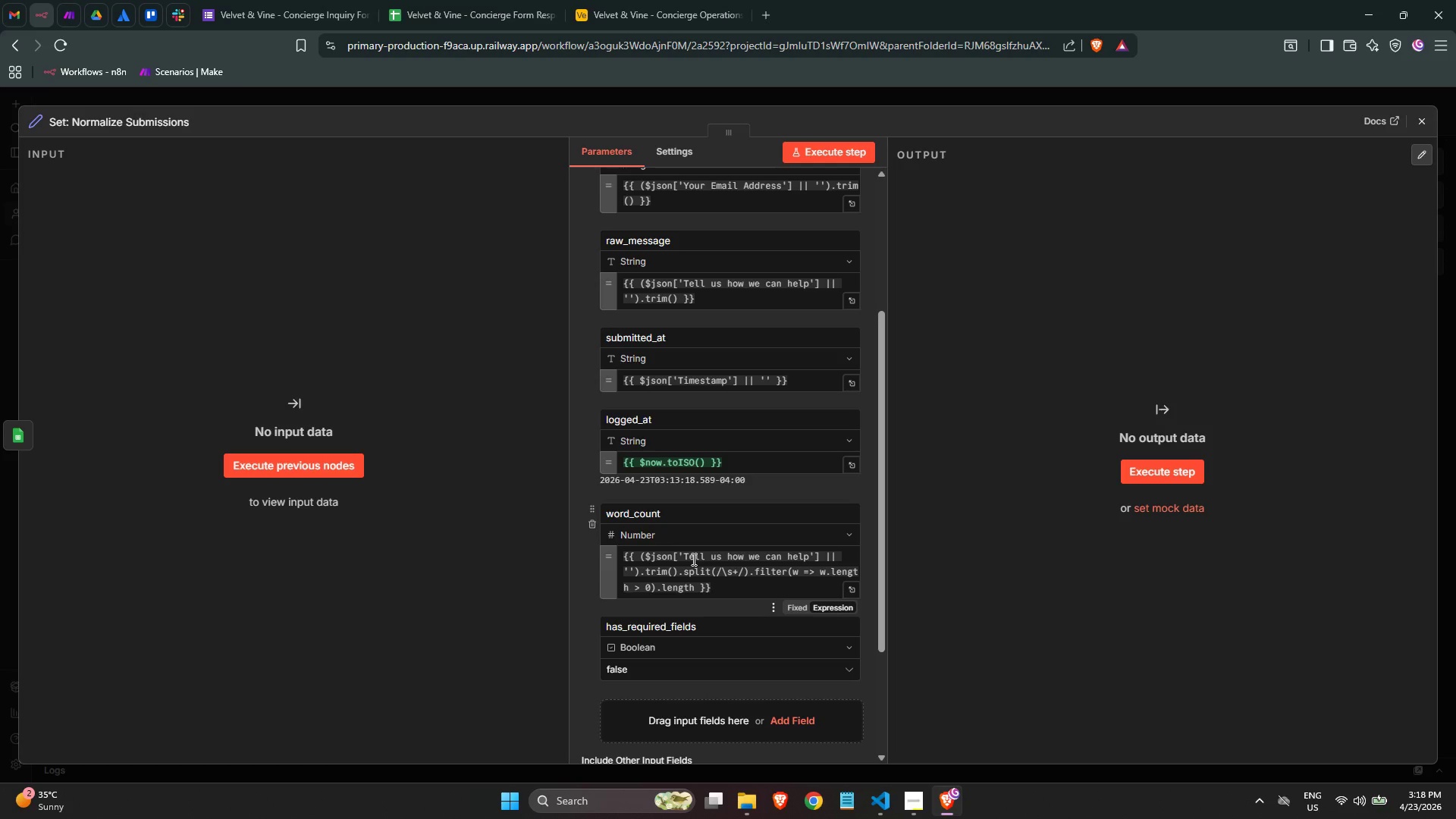 
wait(32.34)
 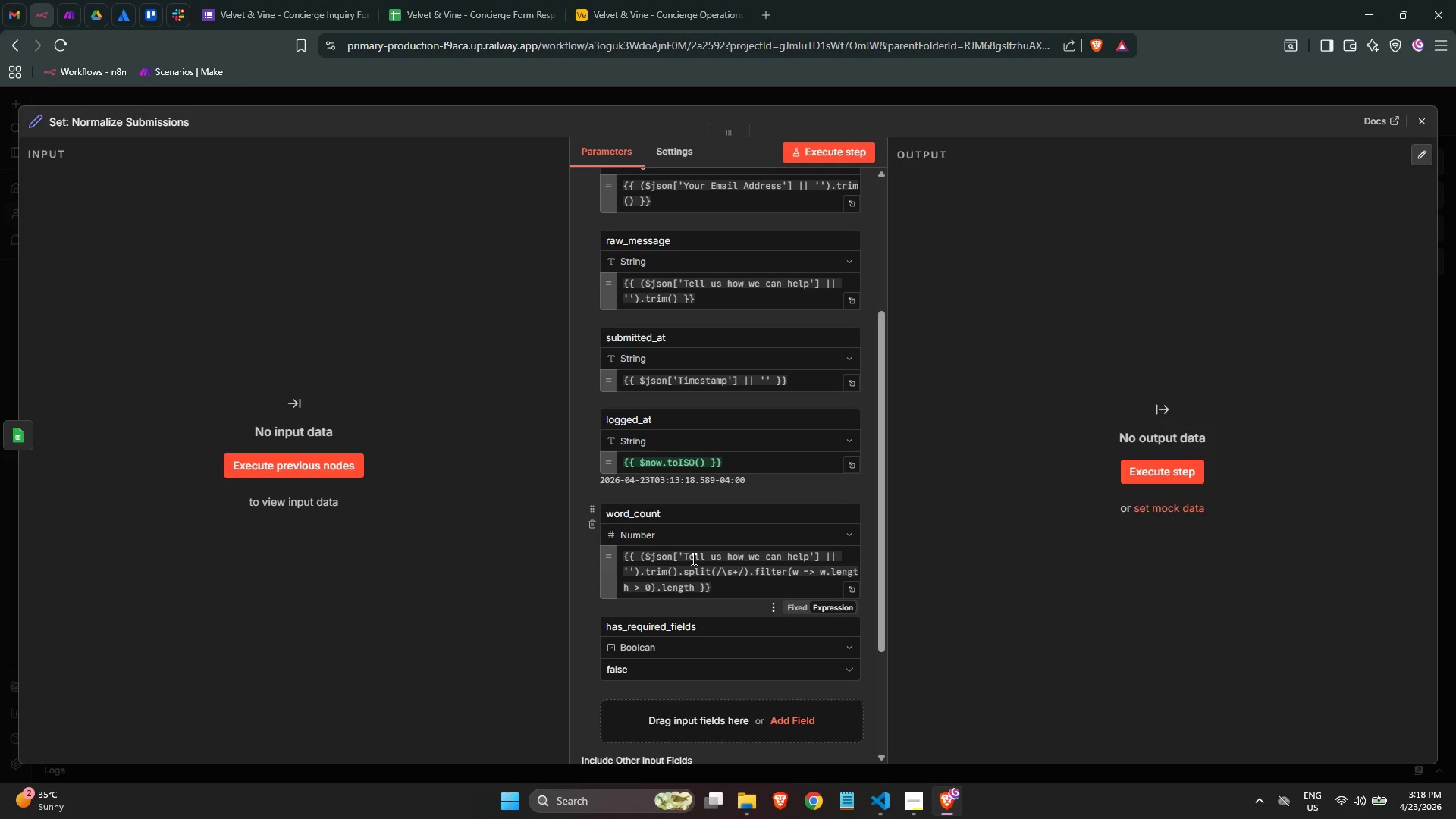 
left_click([805, 664])
 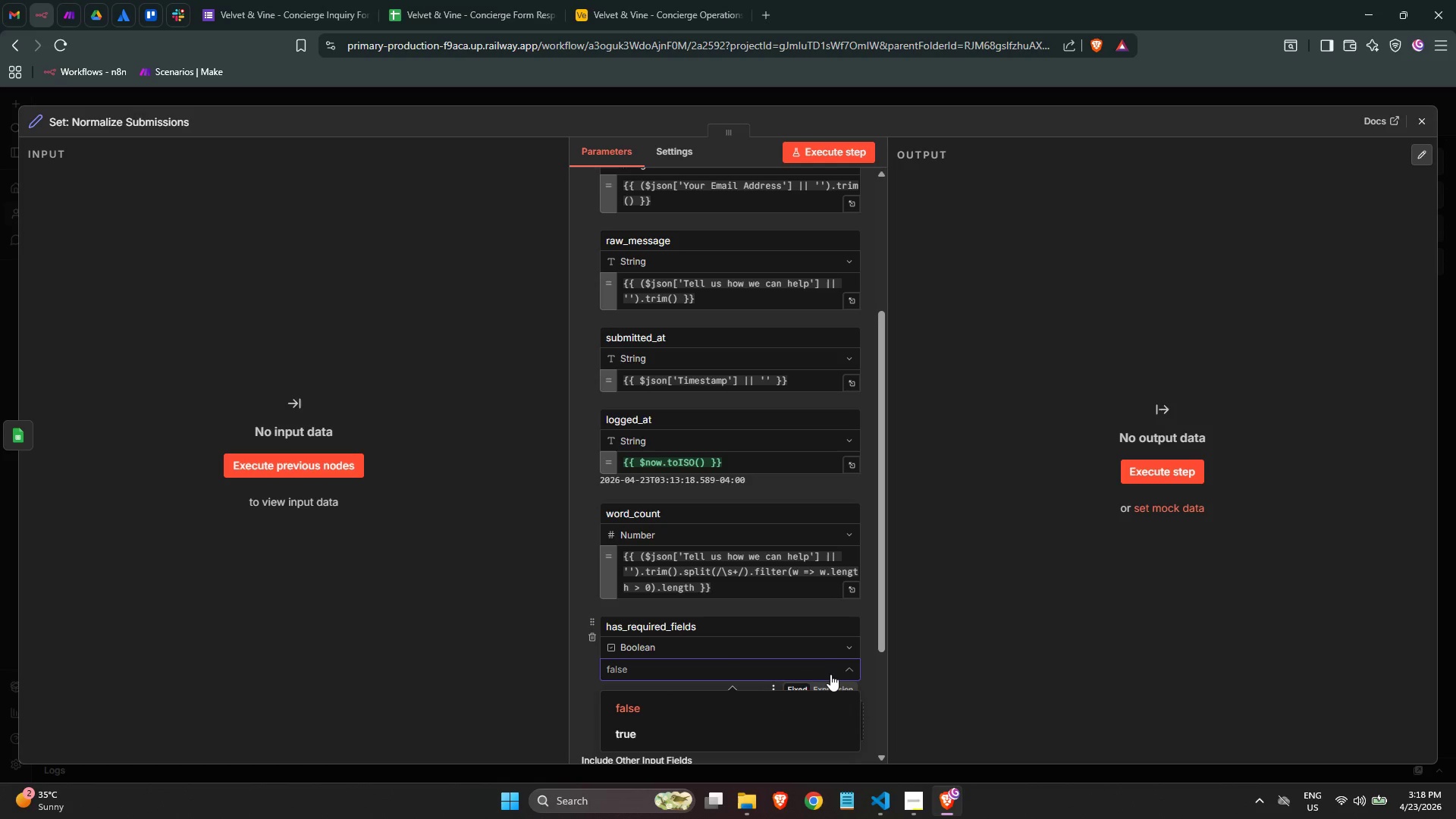 
left_click([826, 669])
 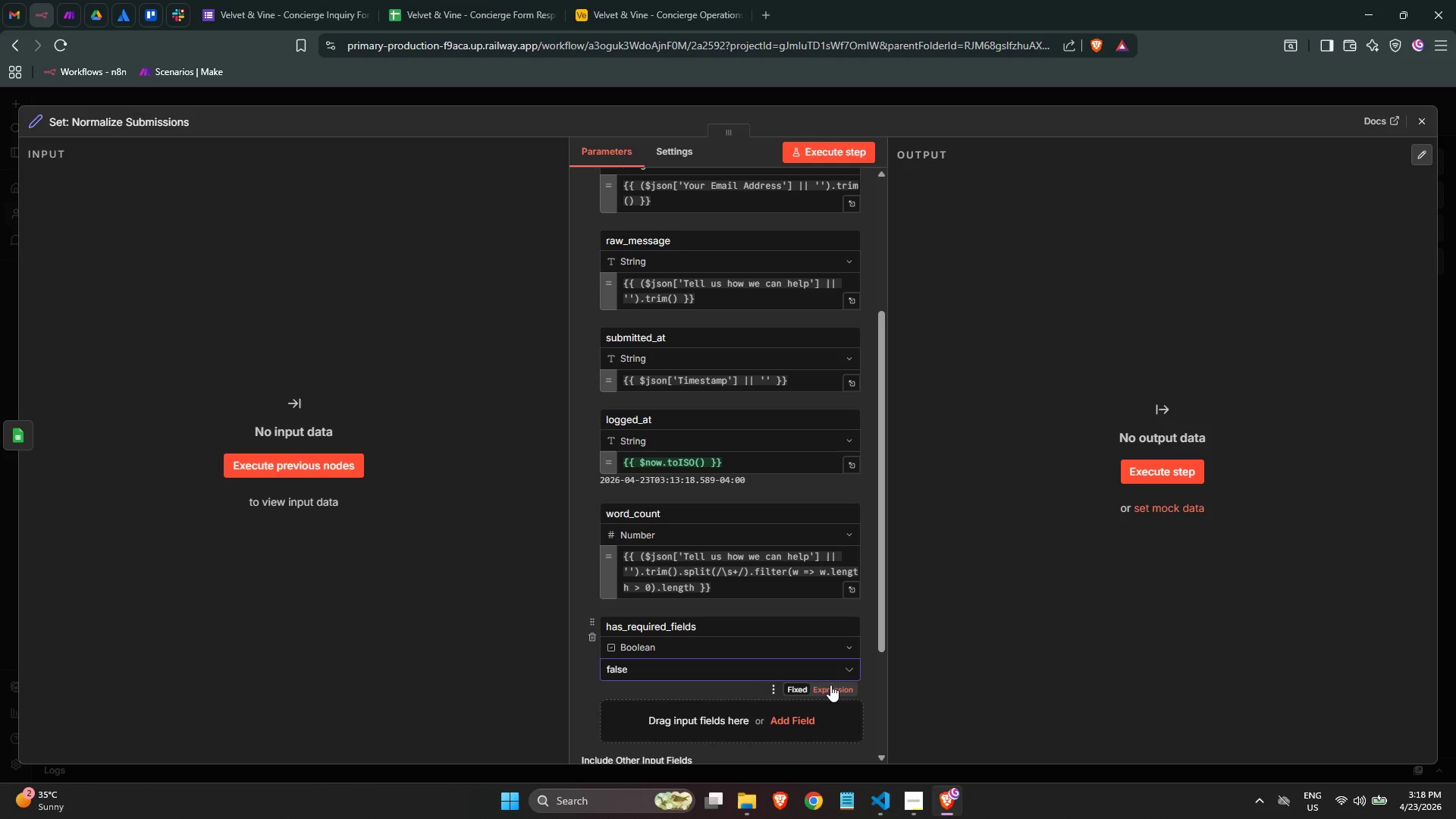 
left_click([830, 685])
 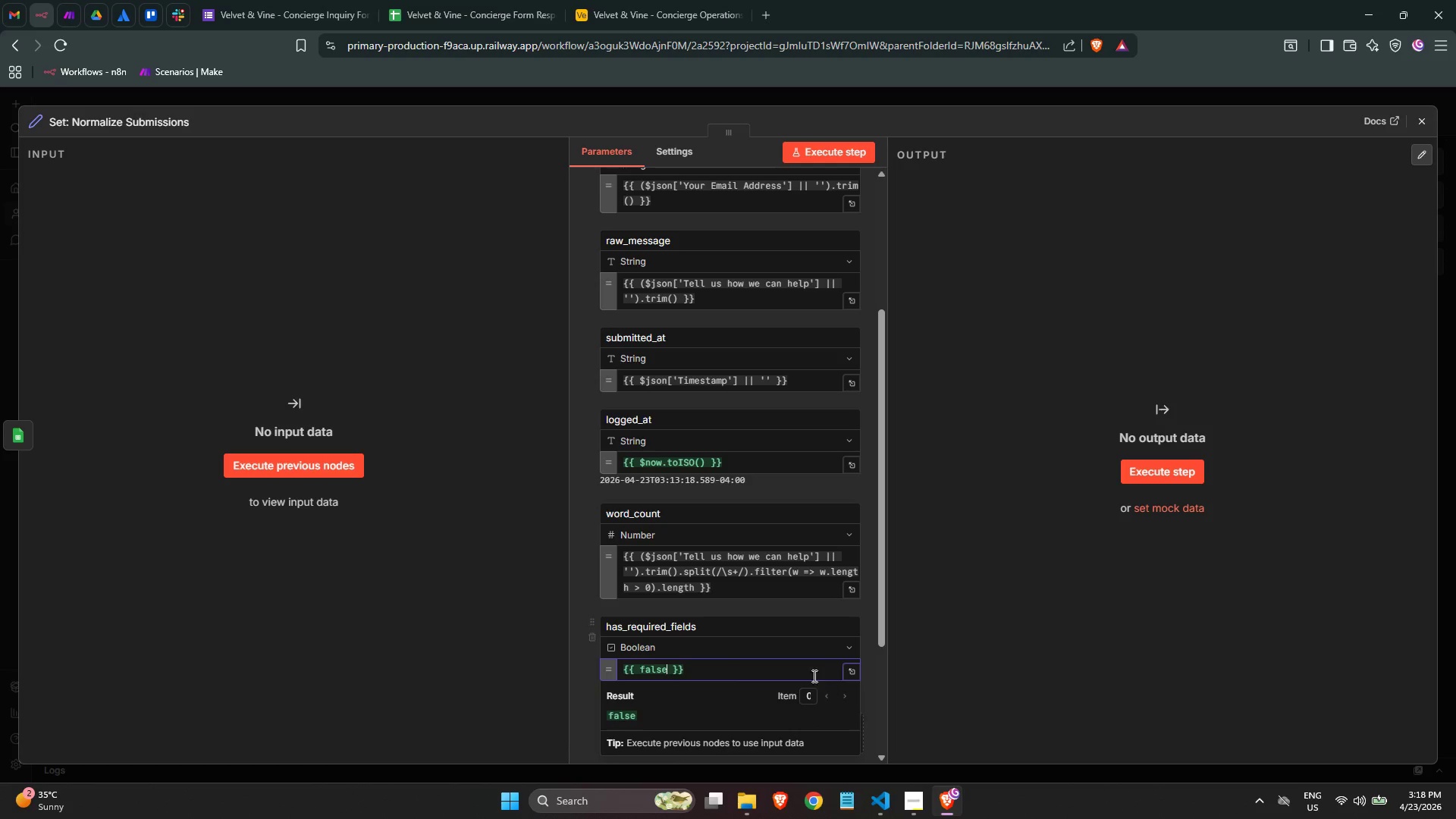 
left_click([802, 667])
 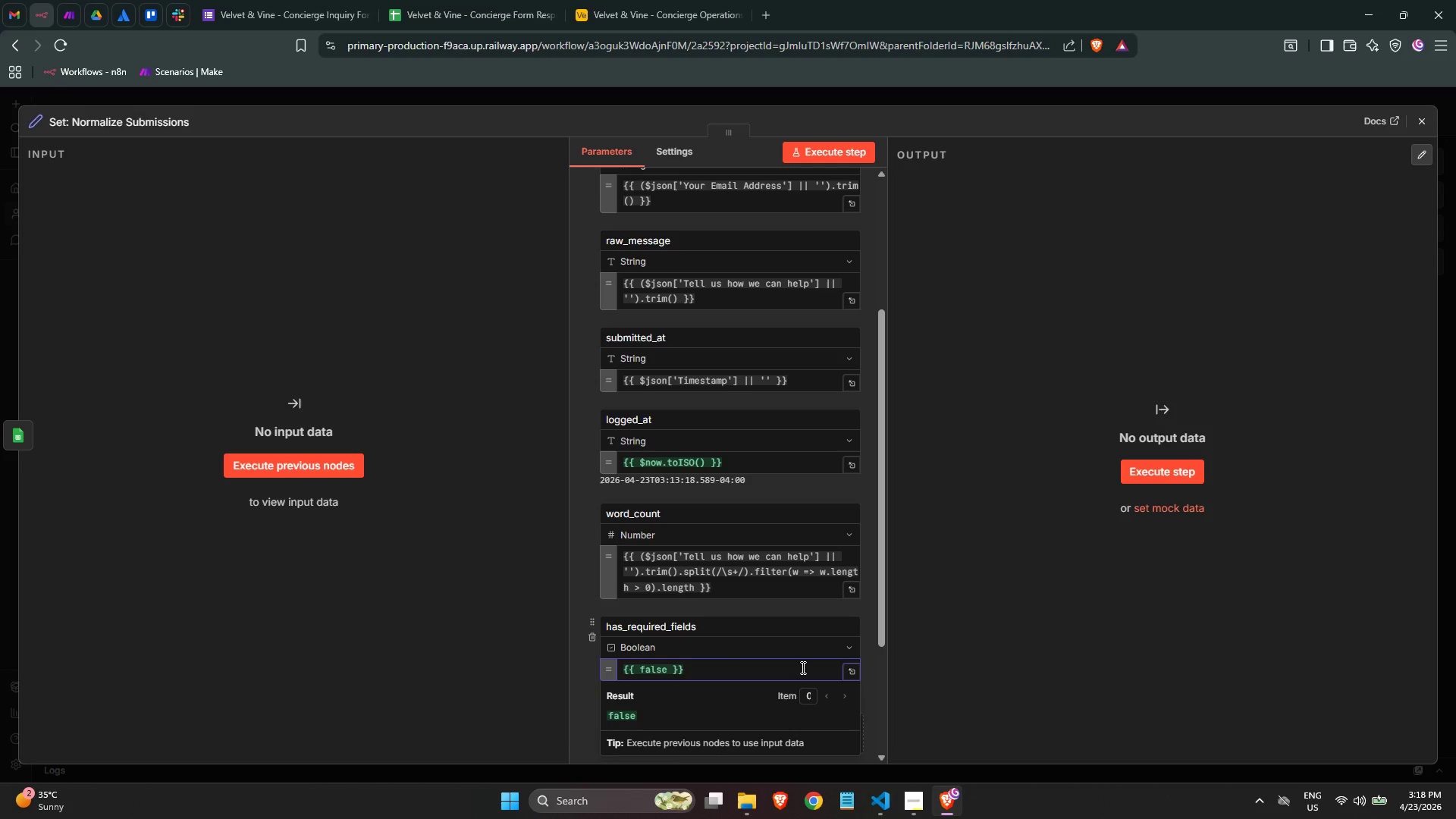 
key(ArrowLeft)
 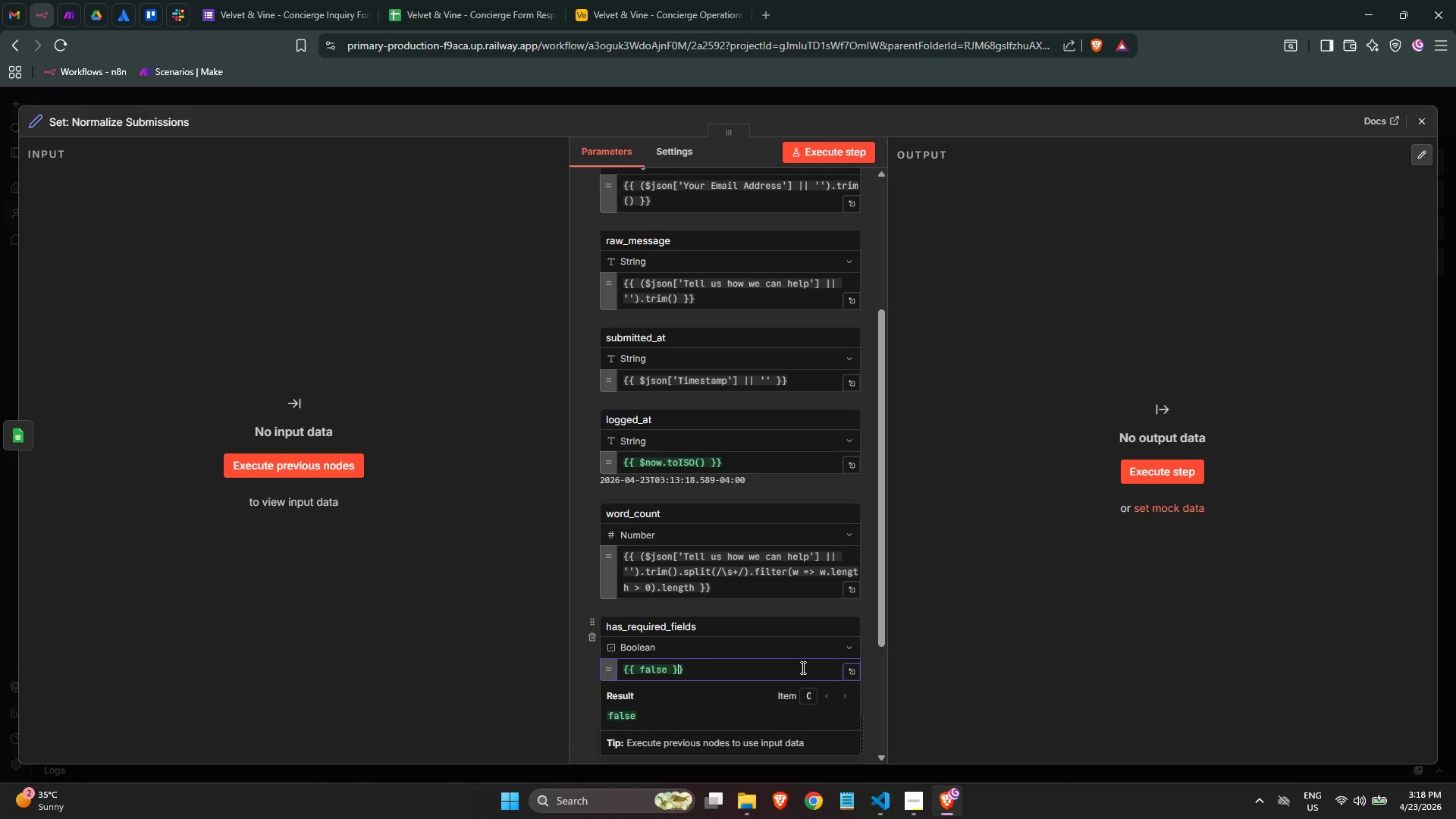 
key(ArrowLeft)
 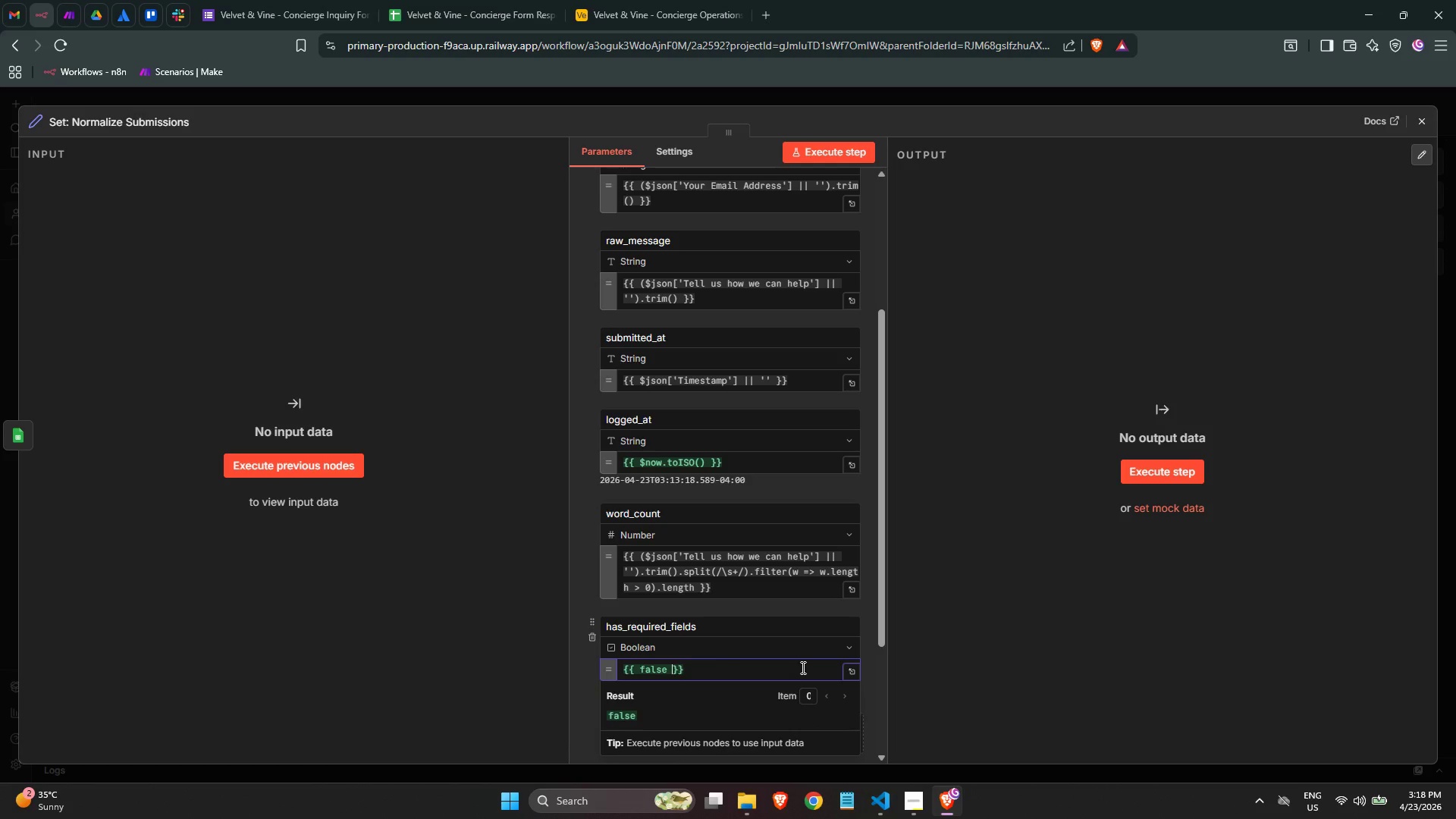 
key(ArrowLeft)
 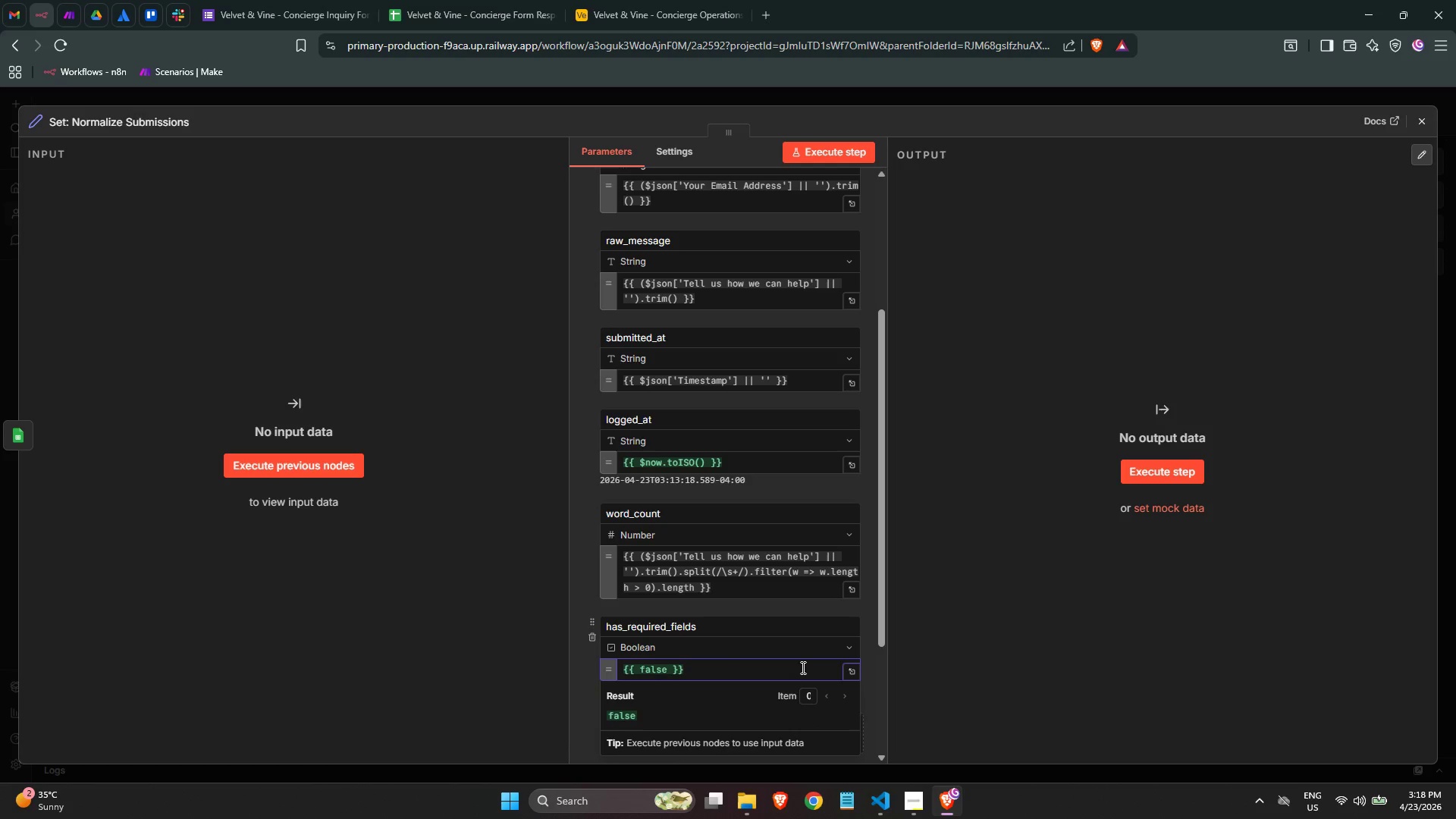 
key(Backspace)
 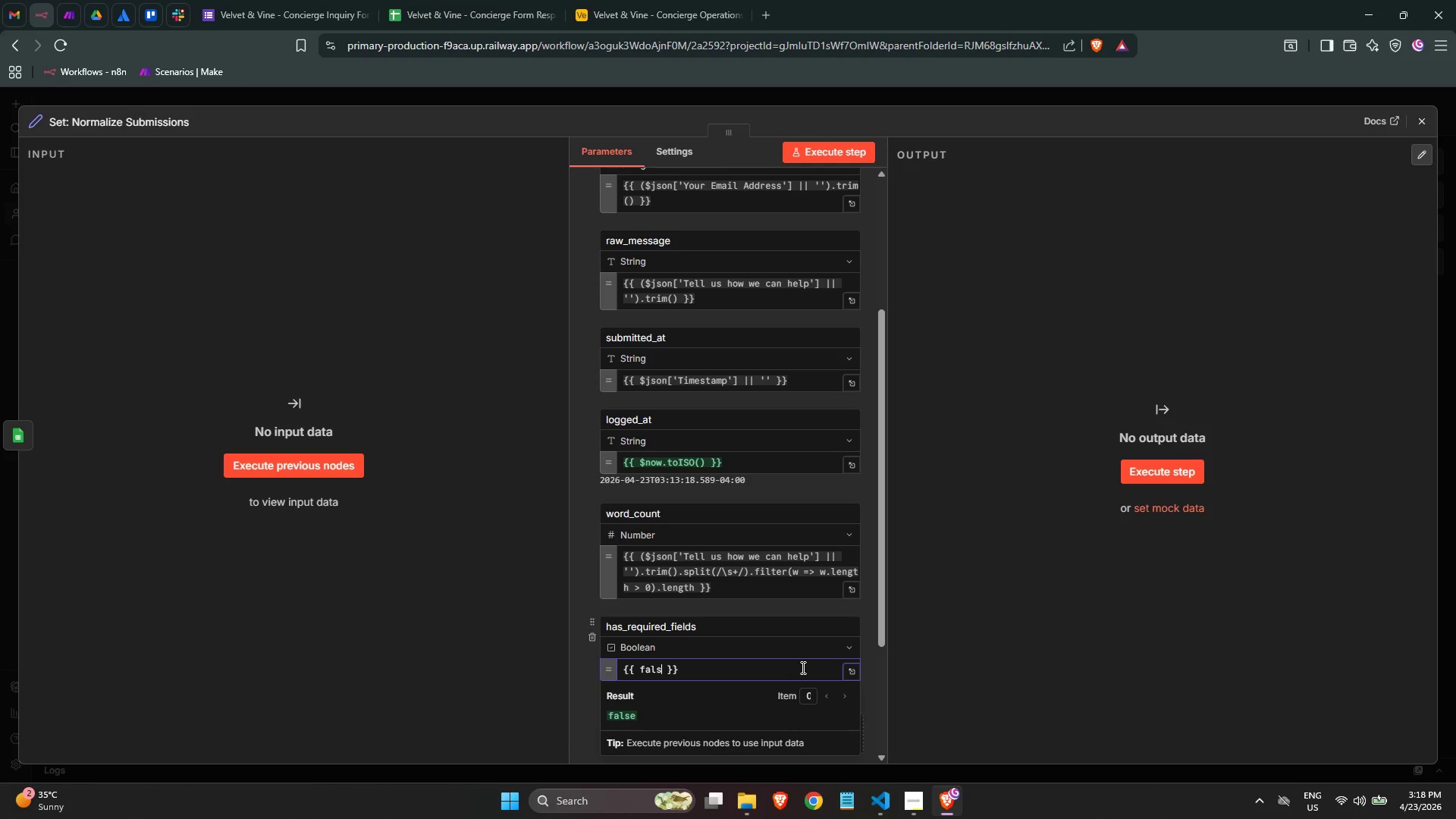 
key(Backspace)
 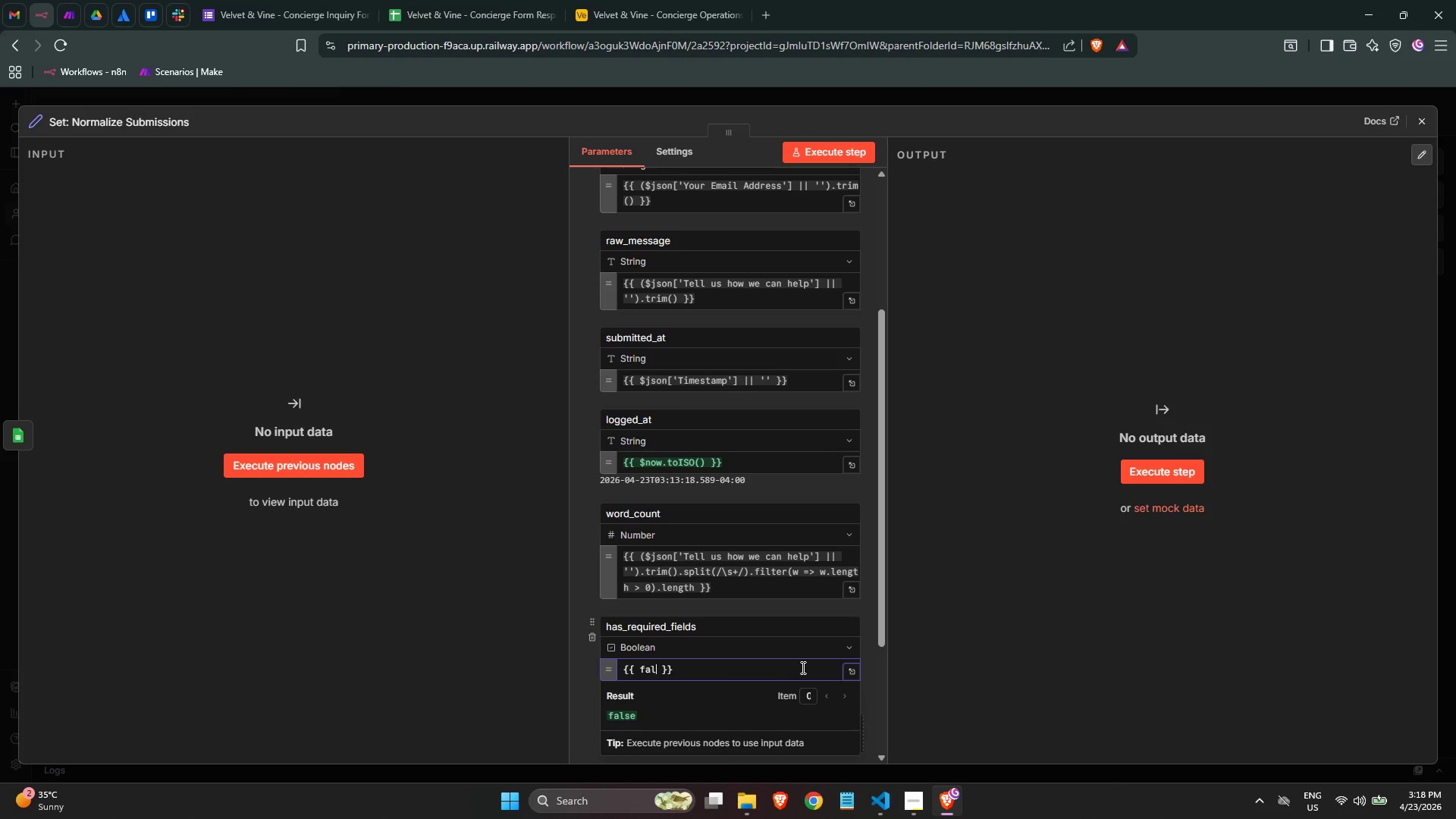 
key(Backspace)
 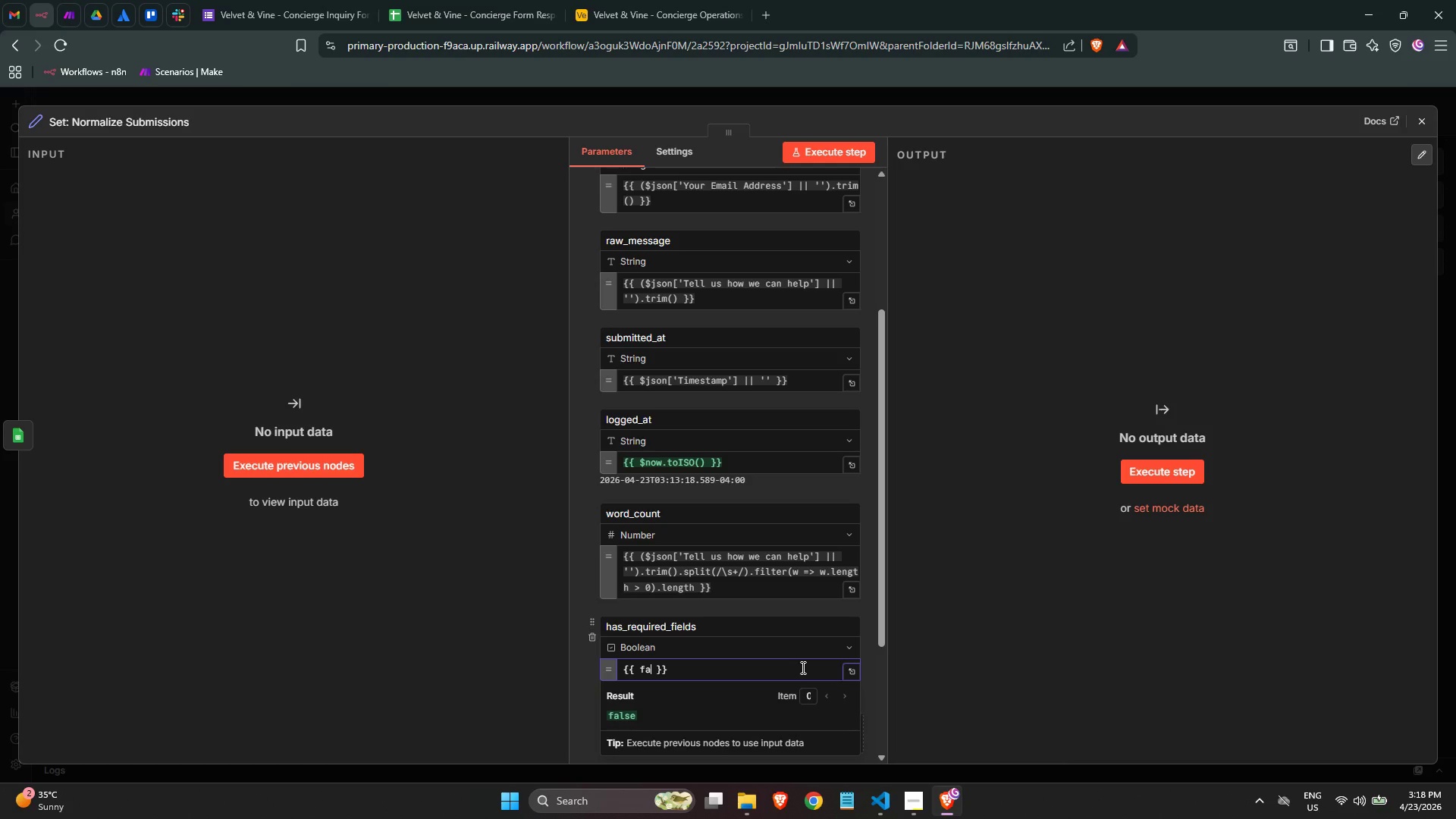 
key(Backspace)
 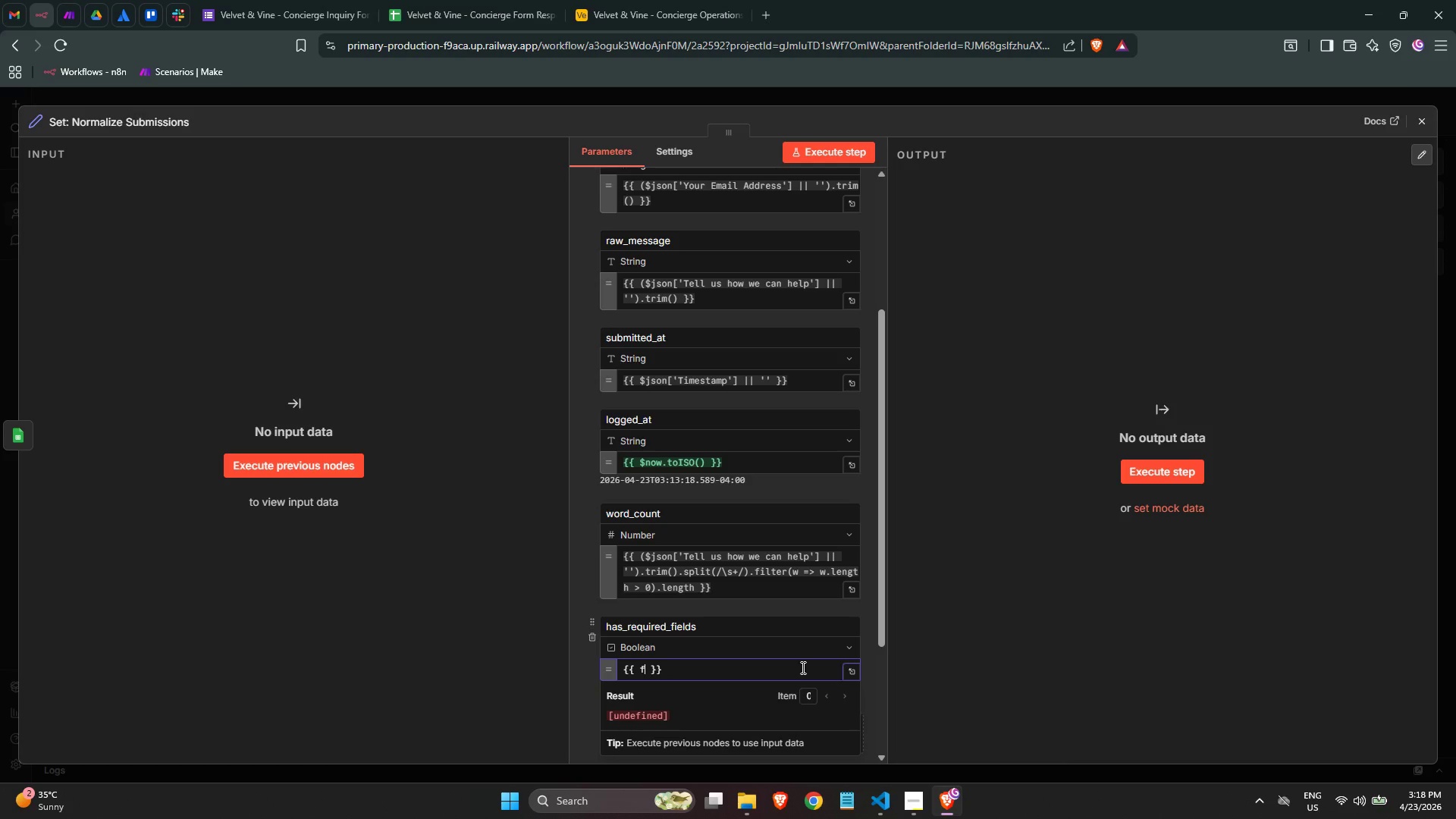 
key(Backspace)
 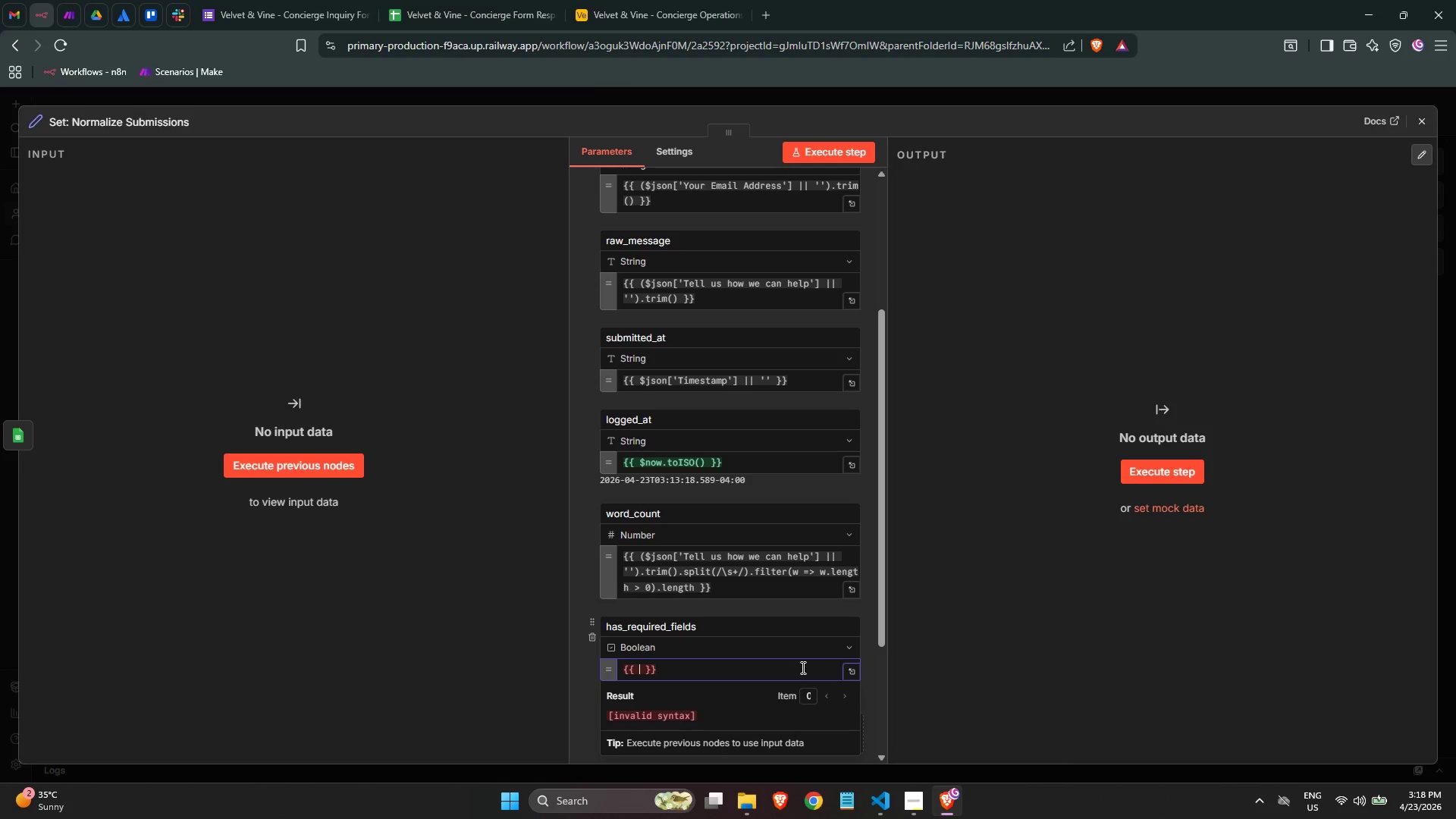 
wait(8.69)
 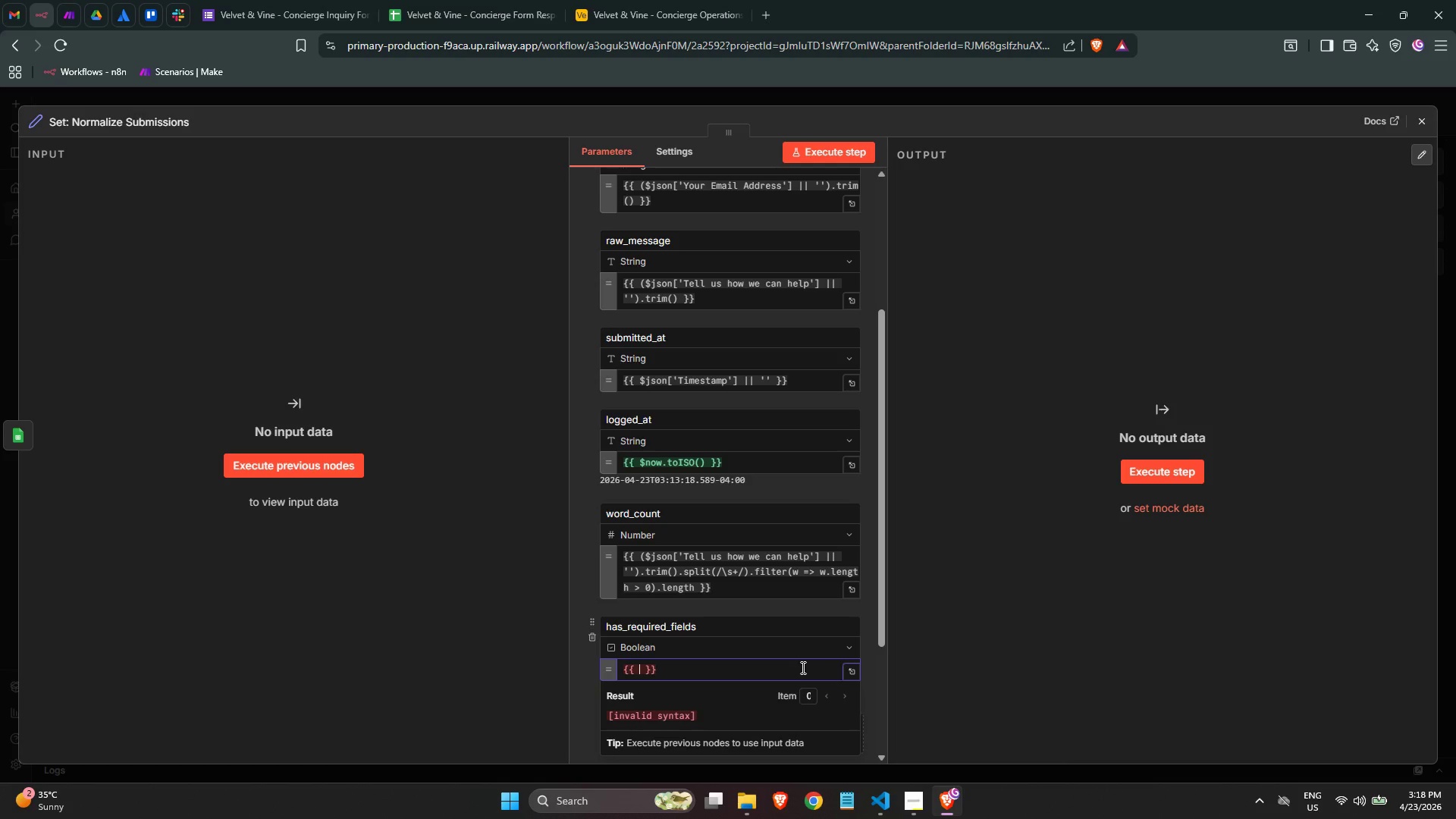 
type(())
 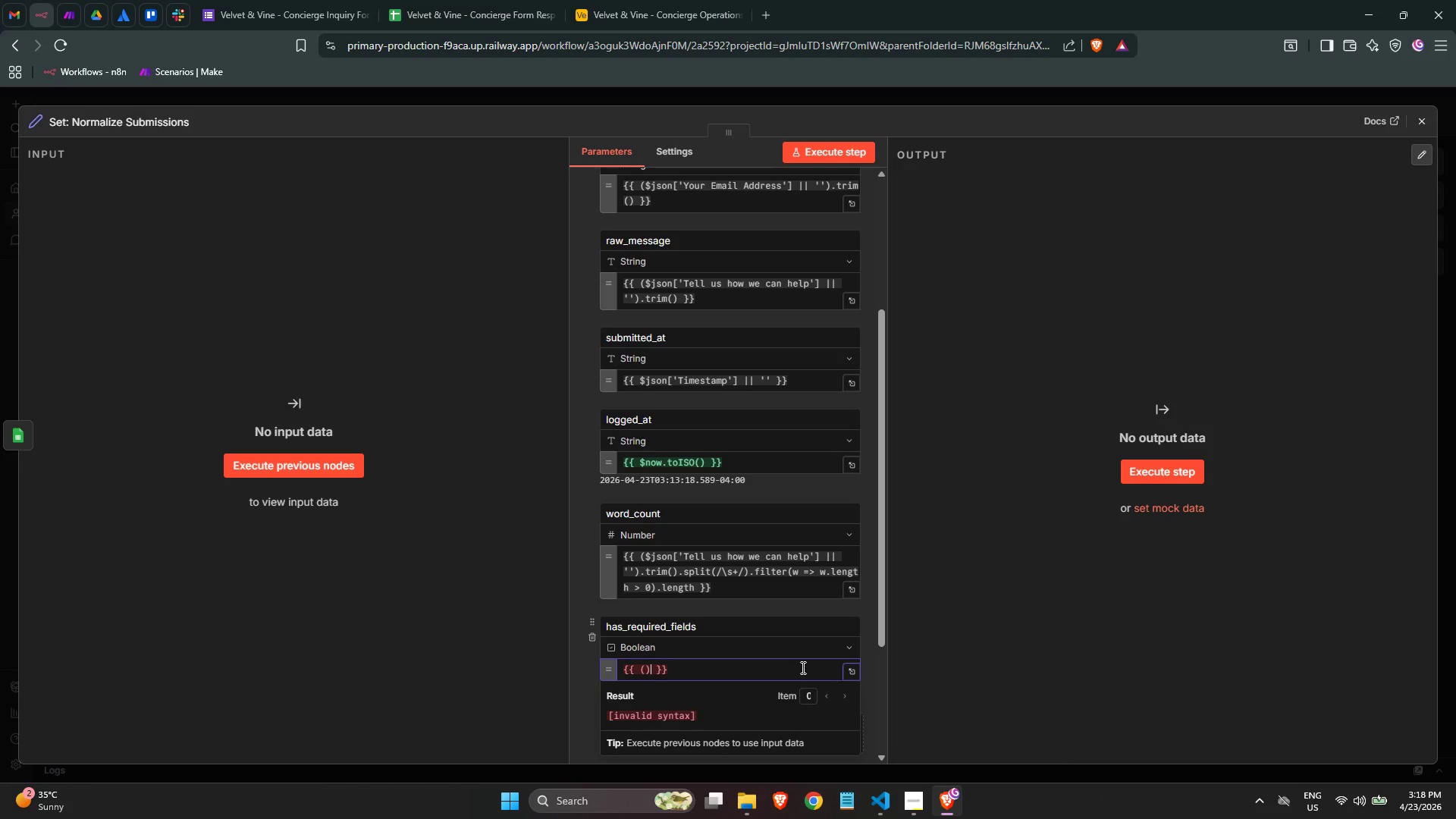 
key(ArrowLeft)
 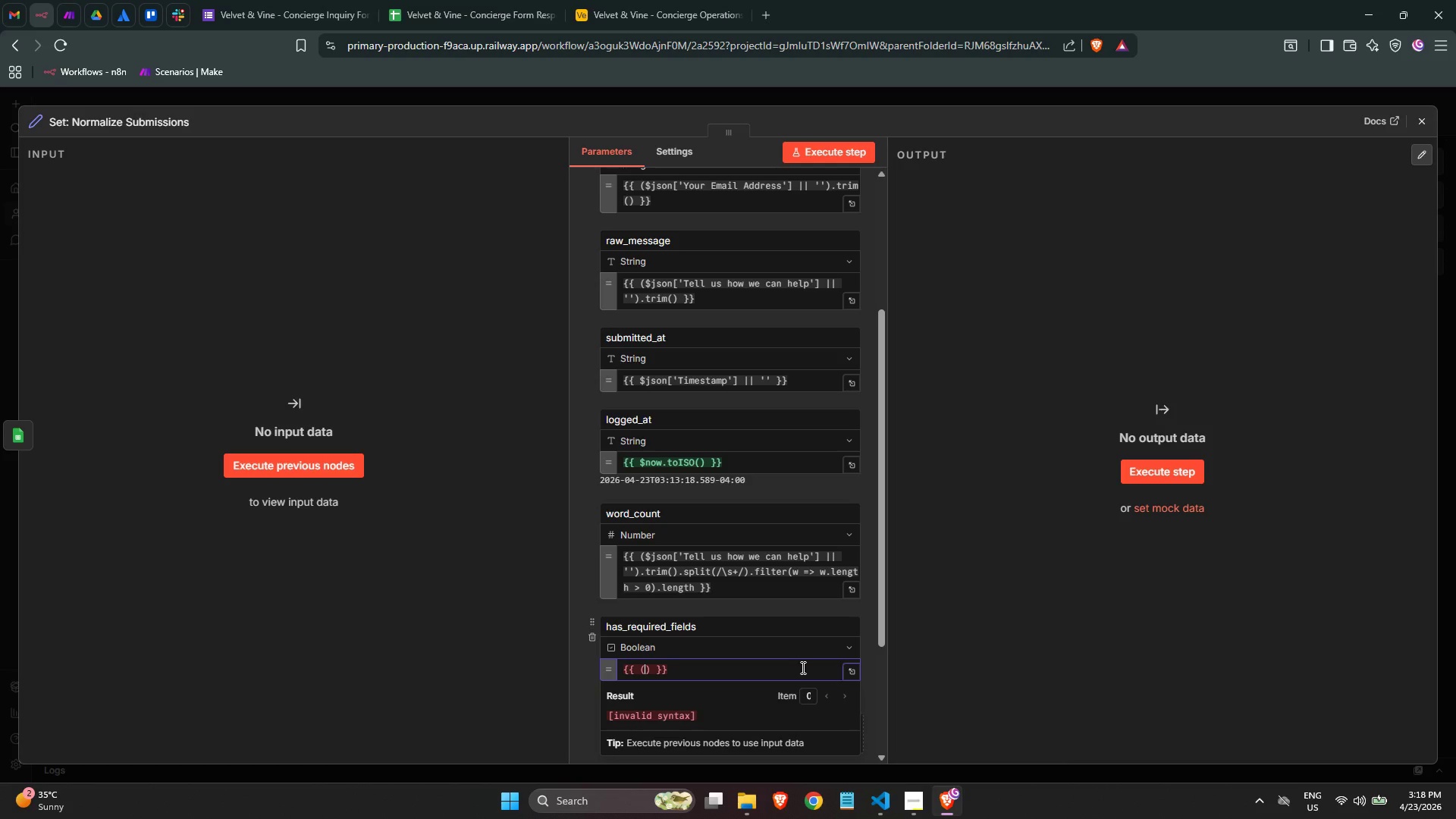 
type($json['Your Full Name)
 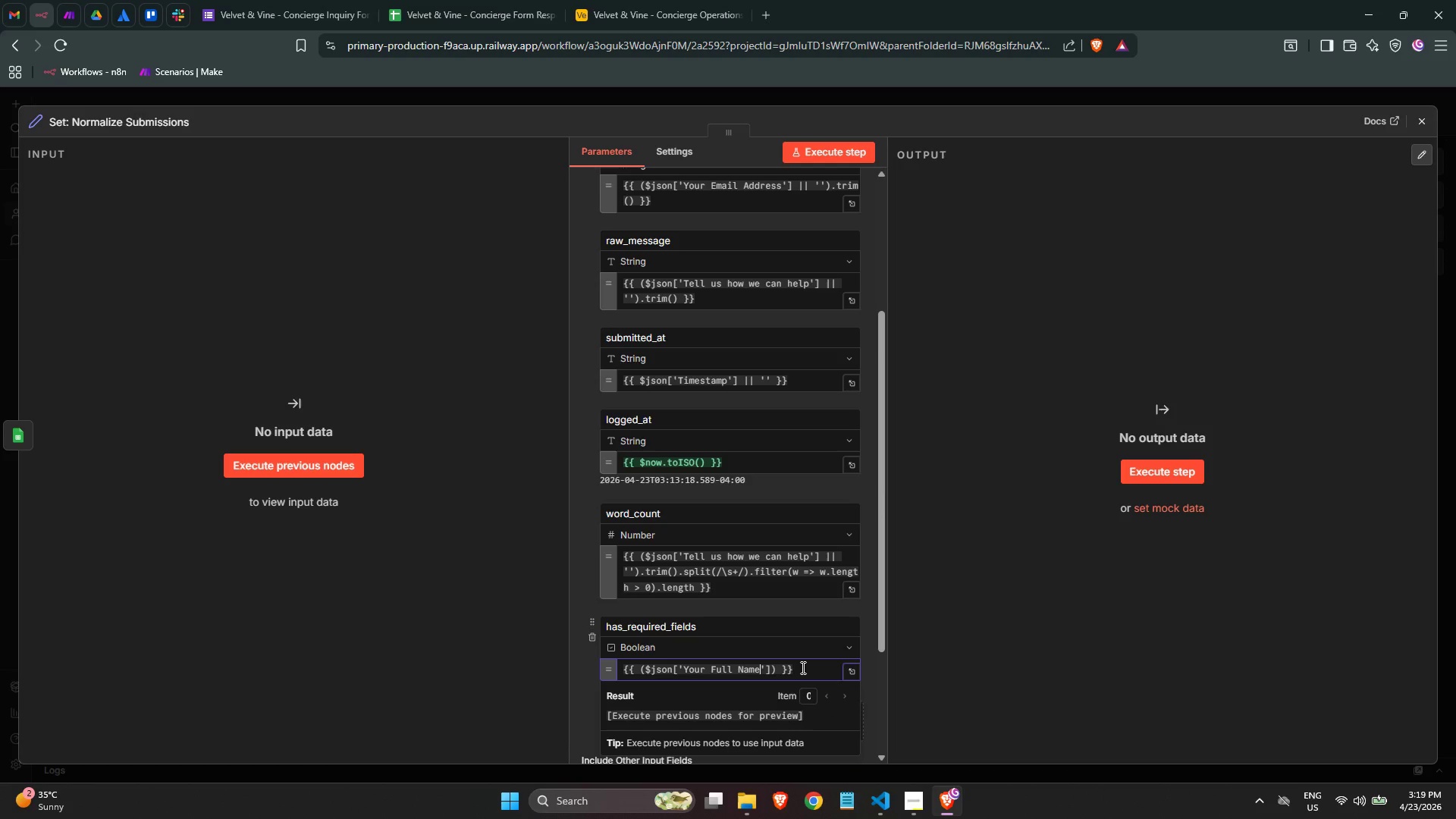 
key(ArrowRight)
 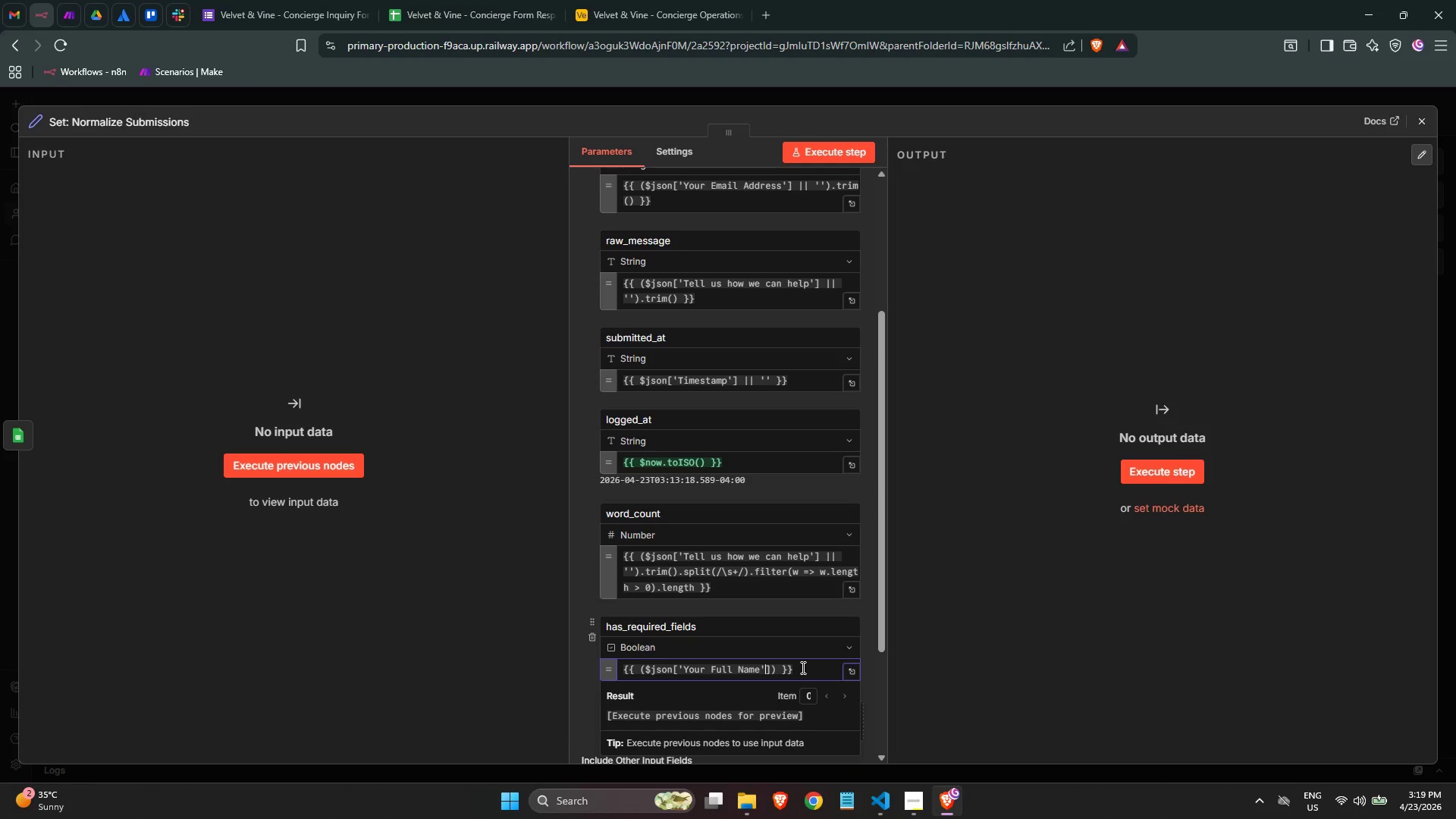 
key(ArrowRight)
 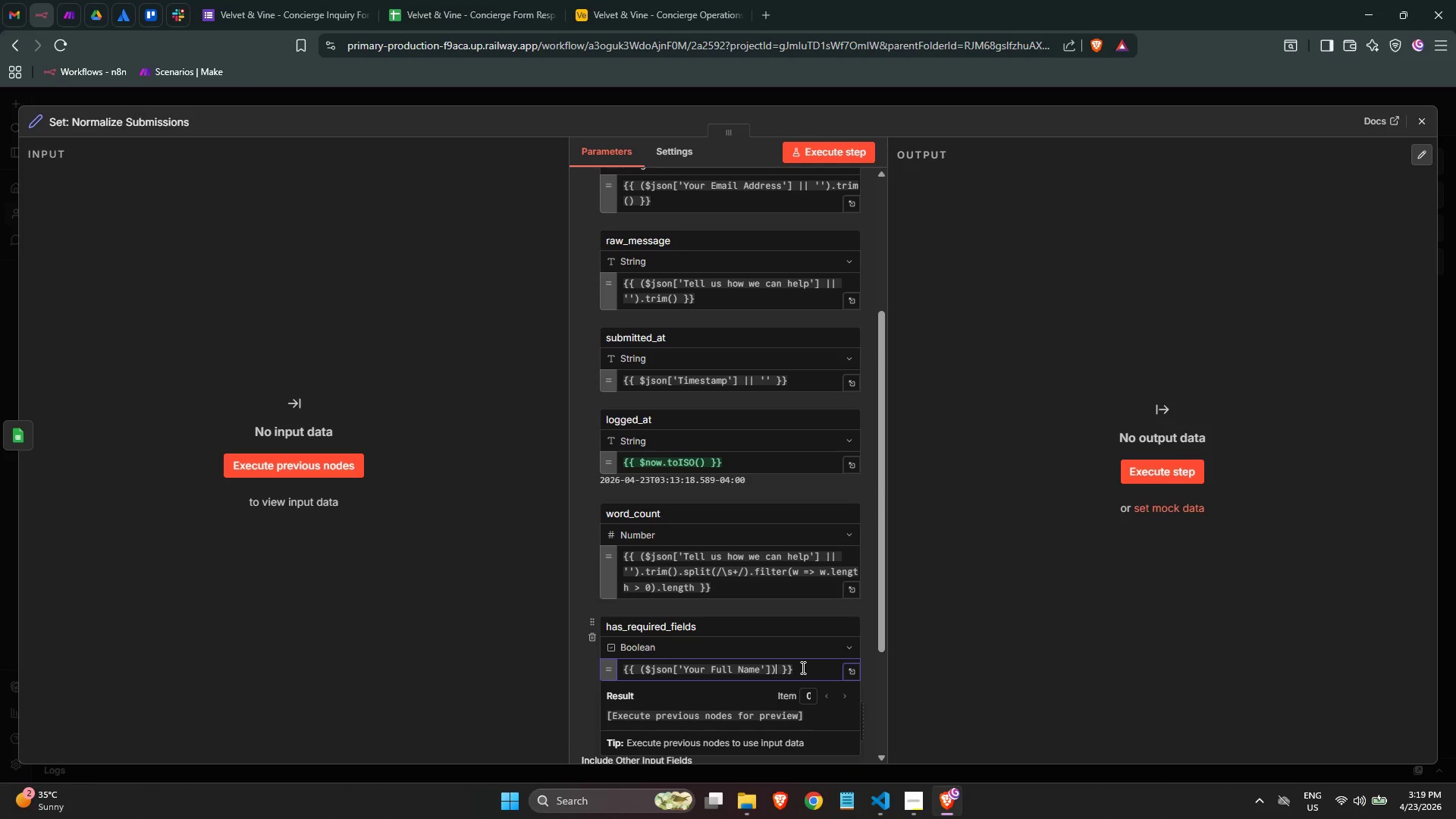 
key(ArrowRight)
 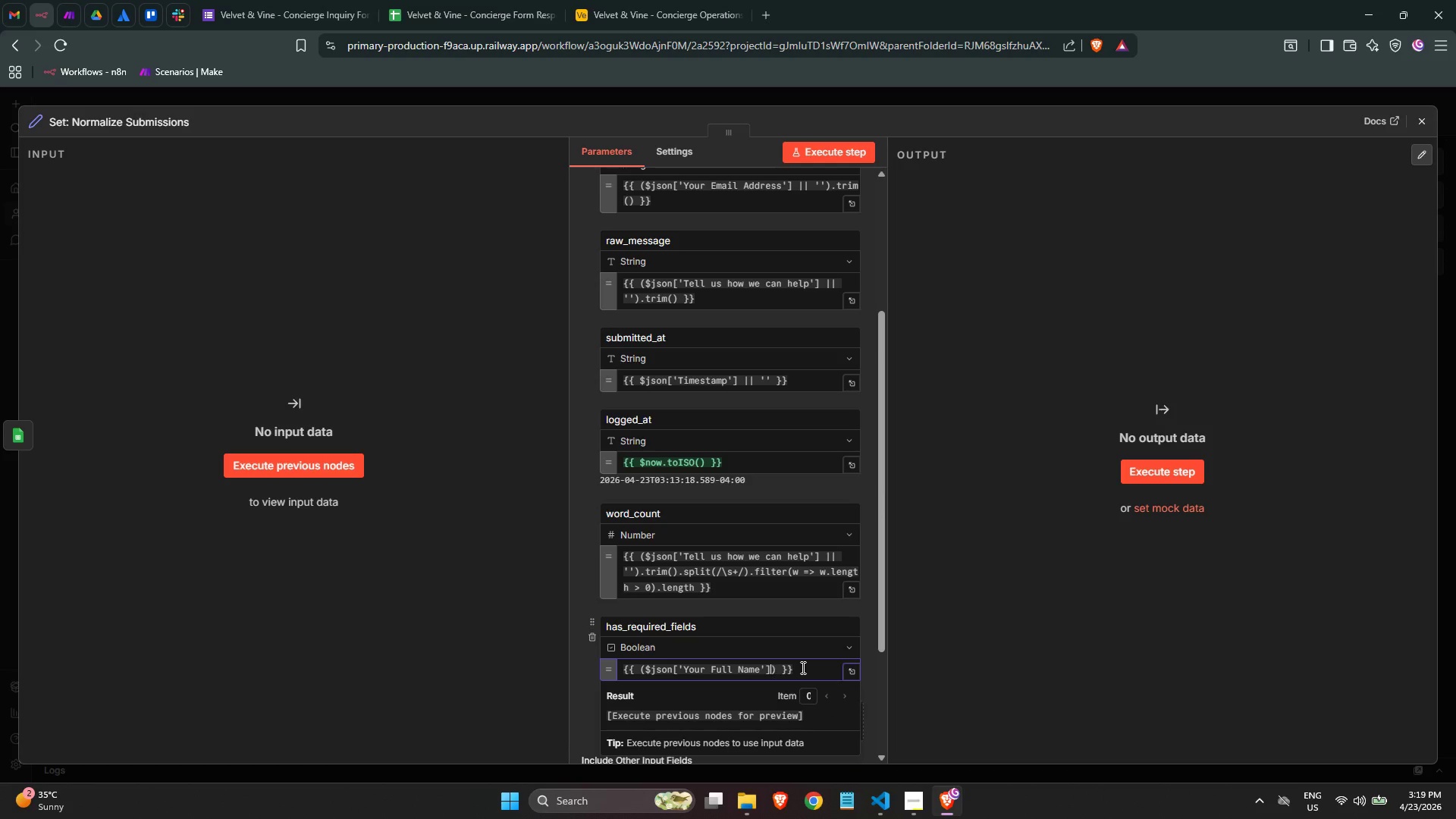 
key(ArrowLeft)
 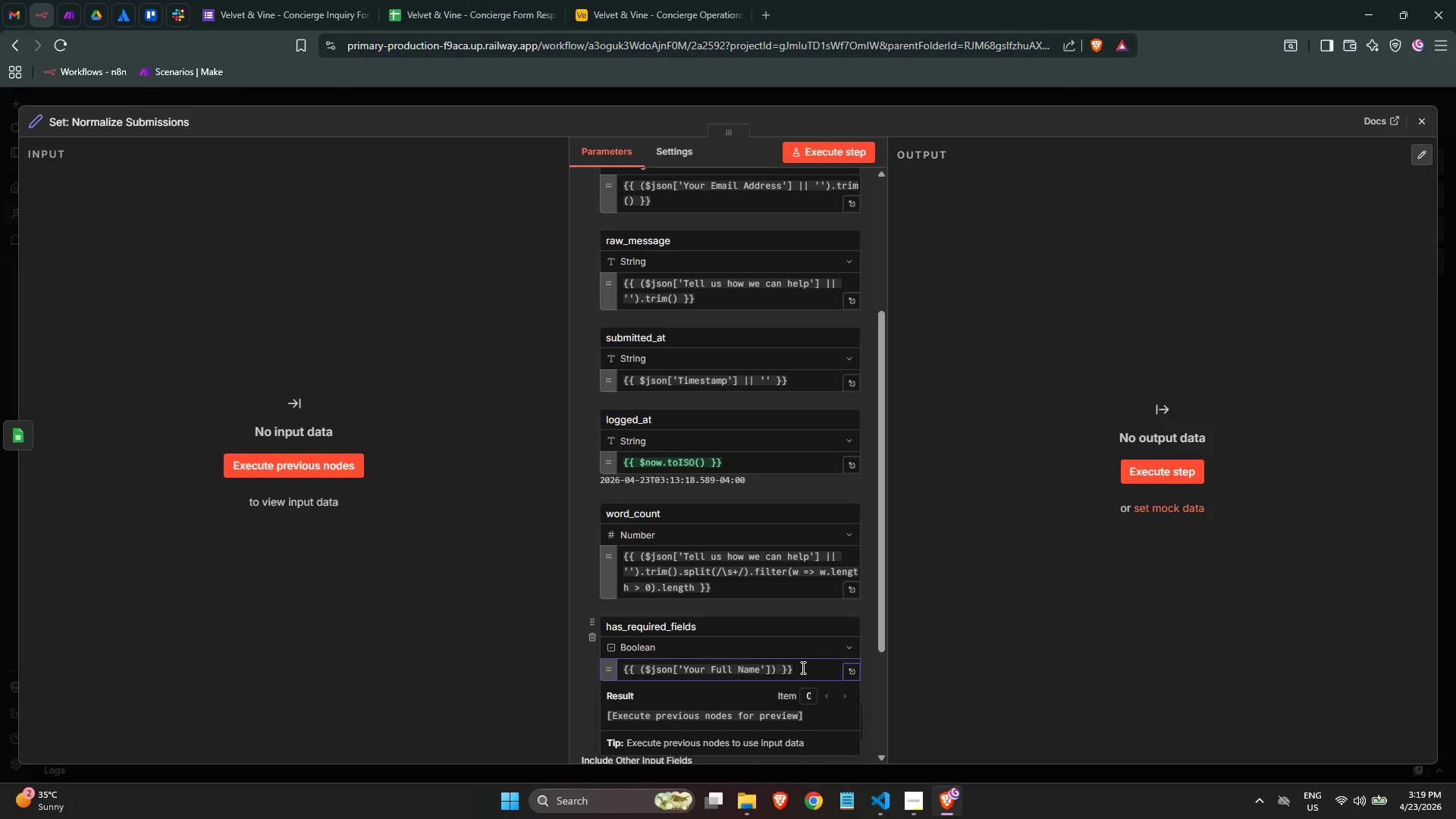 
key(Space)
 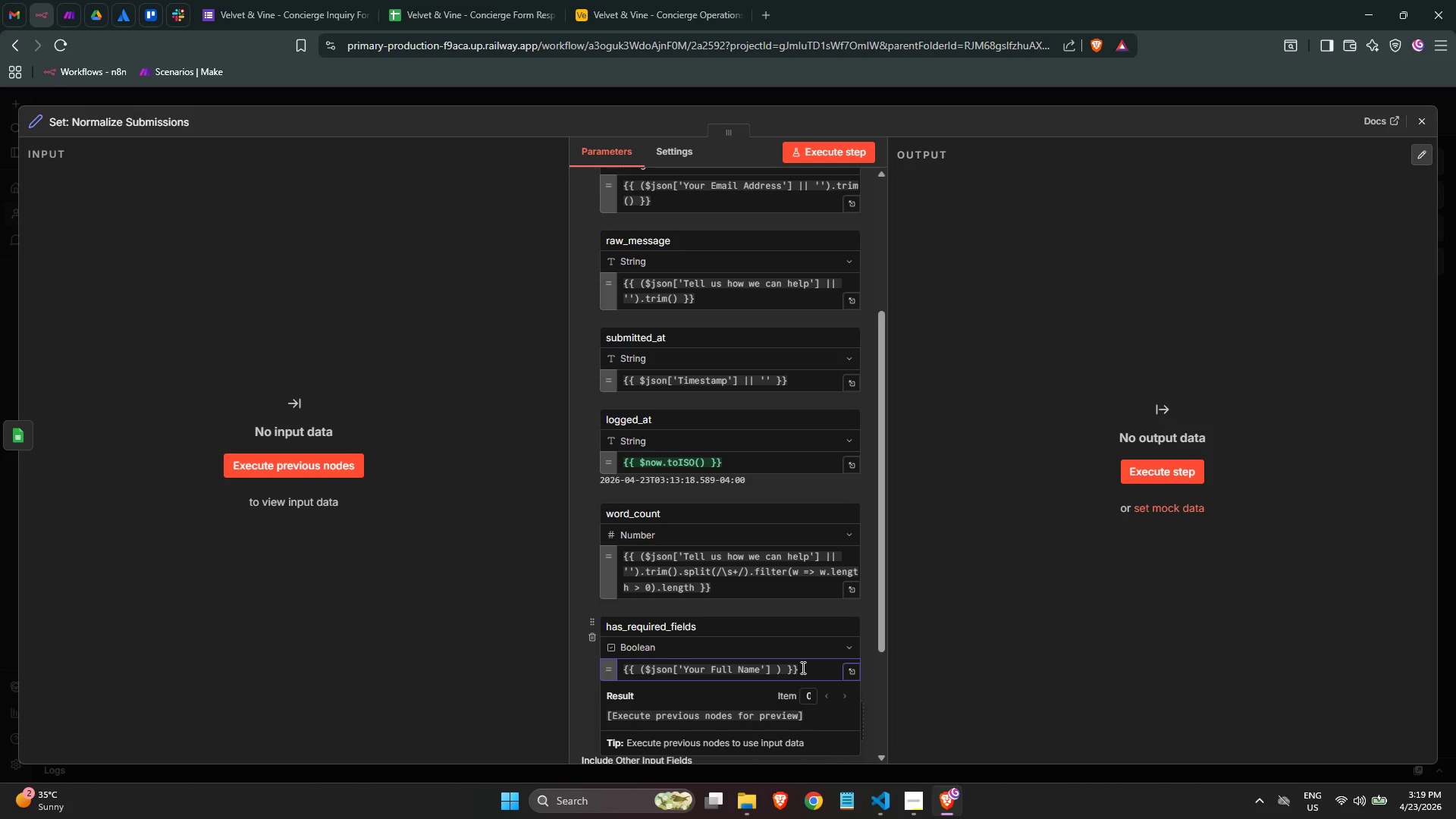 
key(Shift+Backslash)
 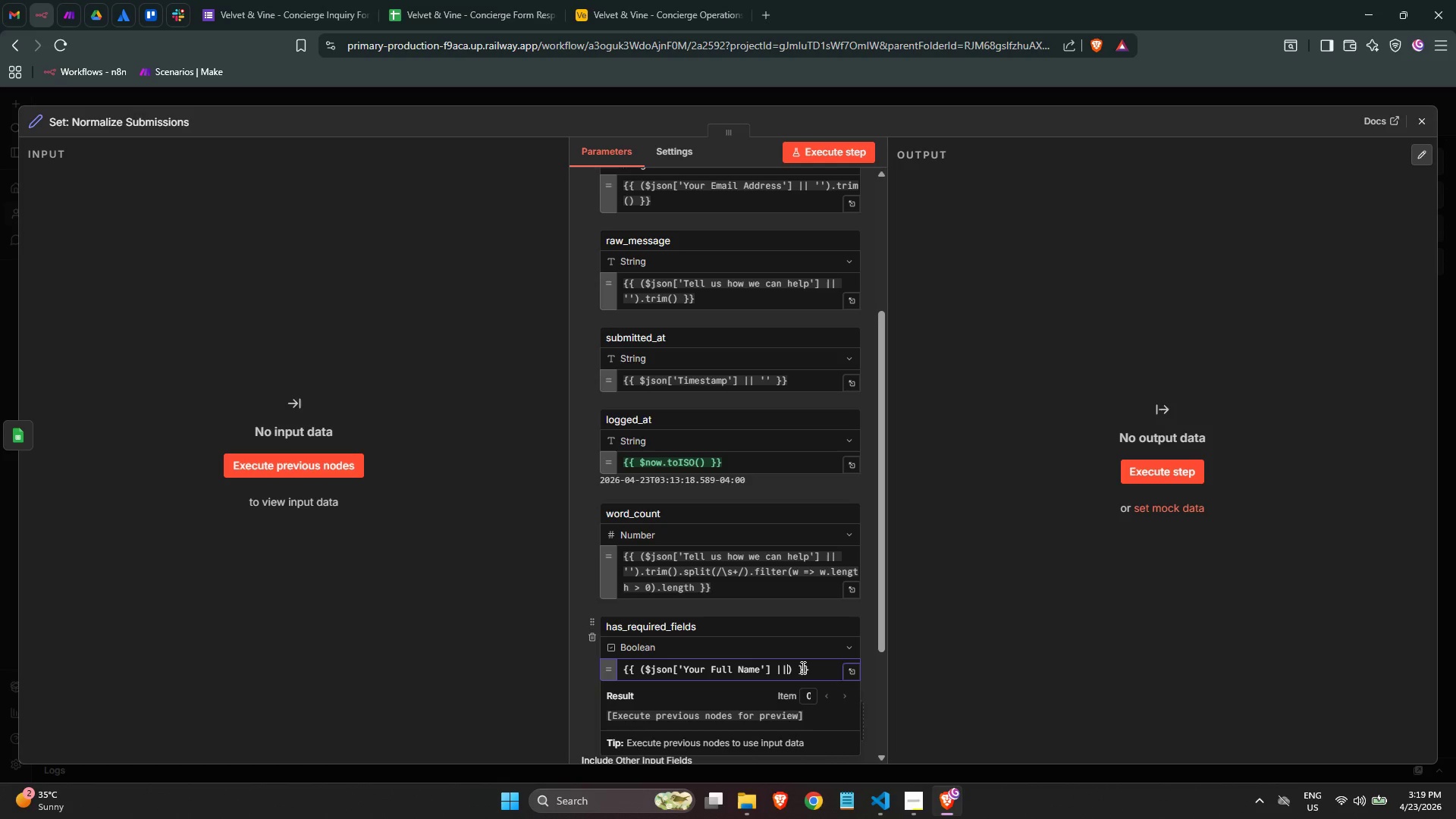 
key(Shift+Backslash)
 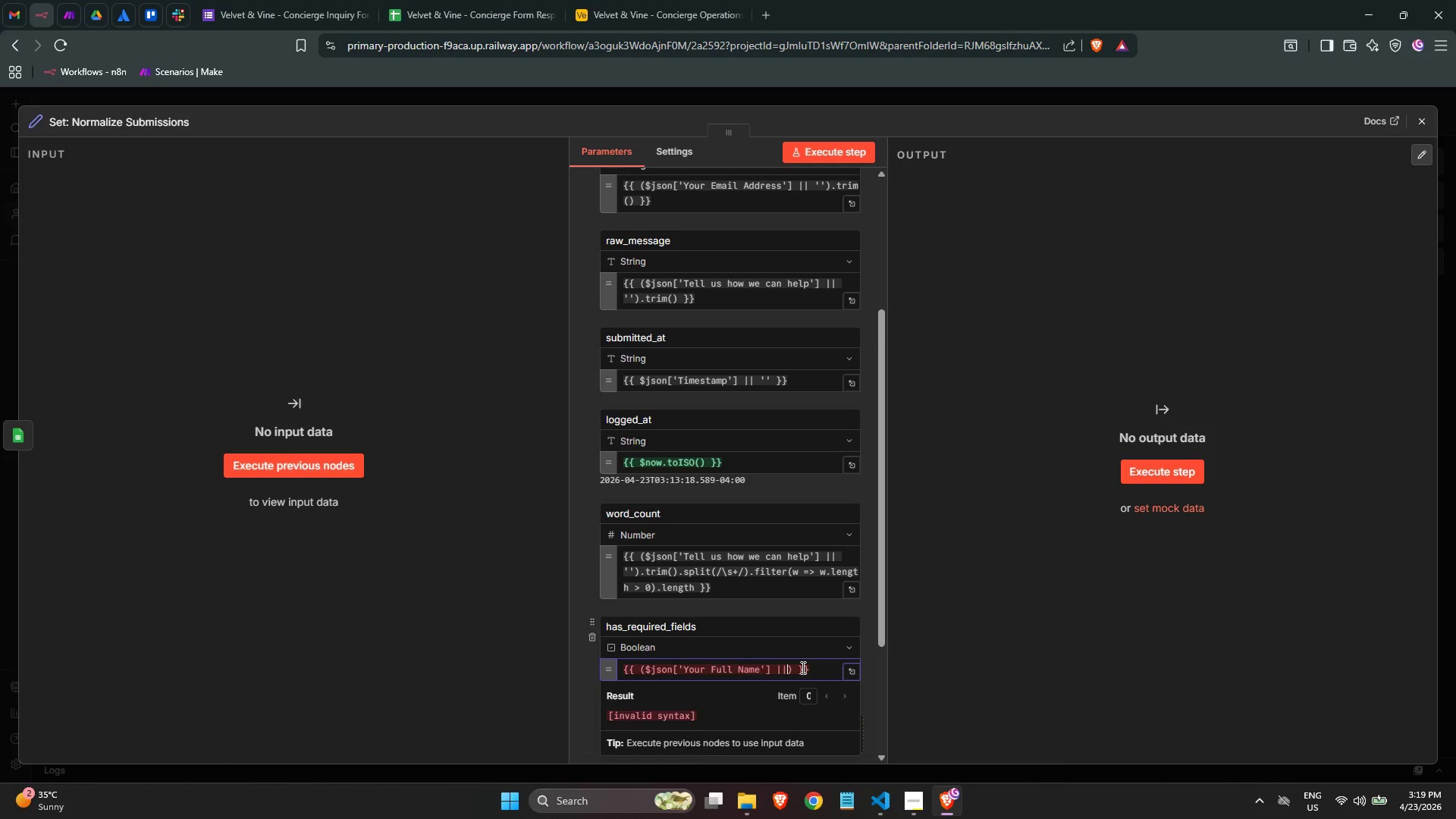 
key(Space)
 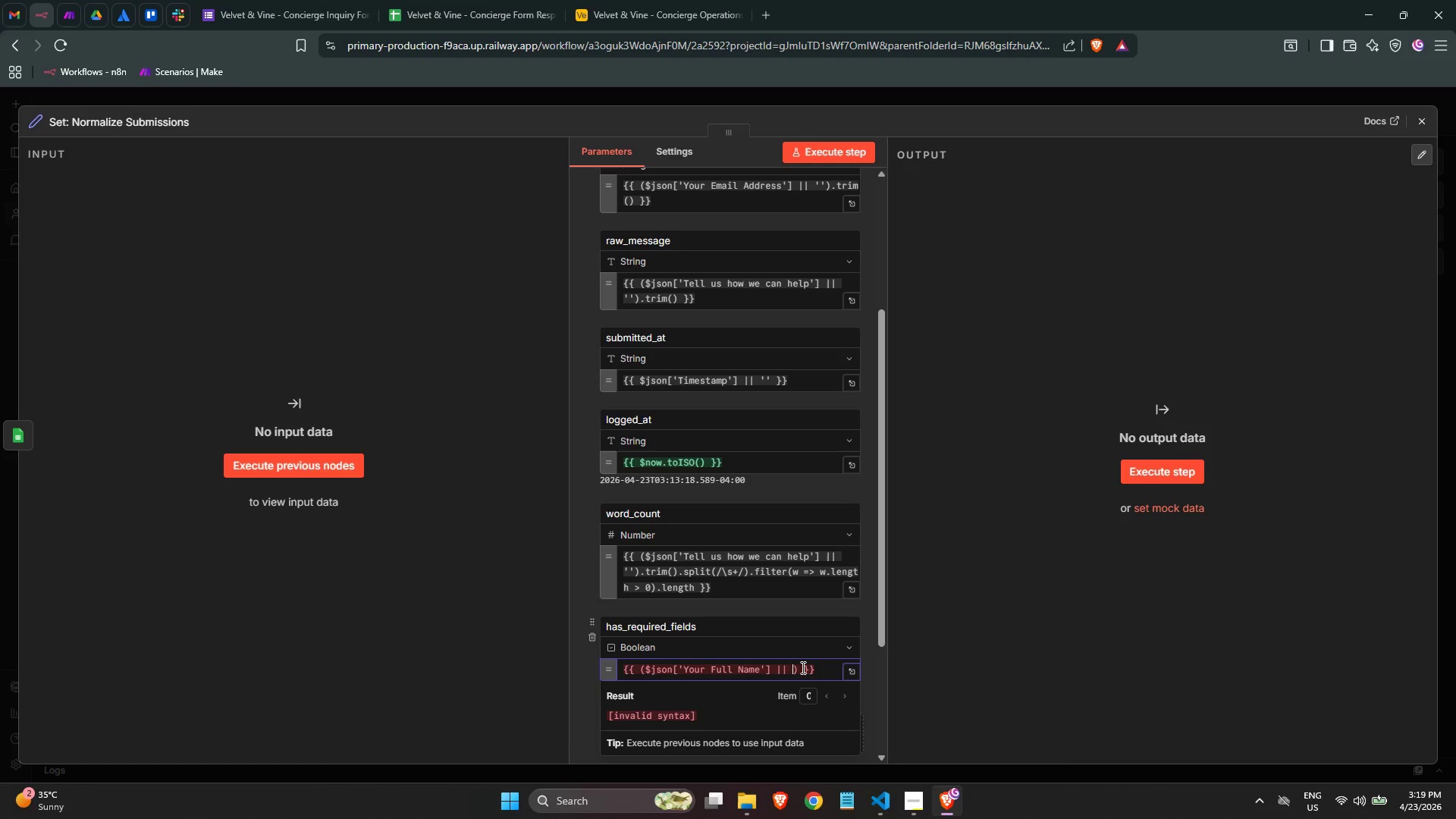 
key(Quote)
 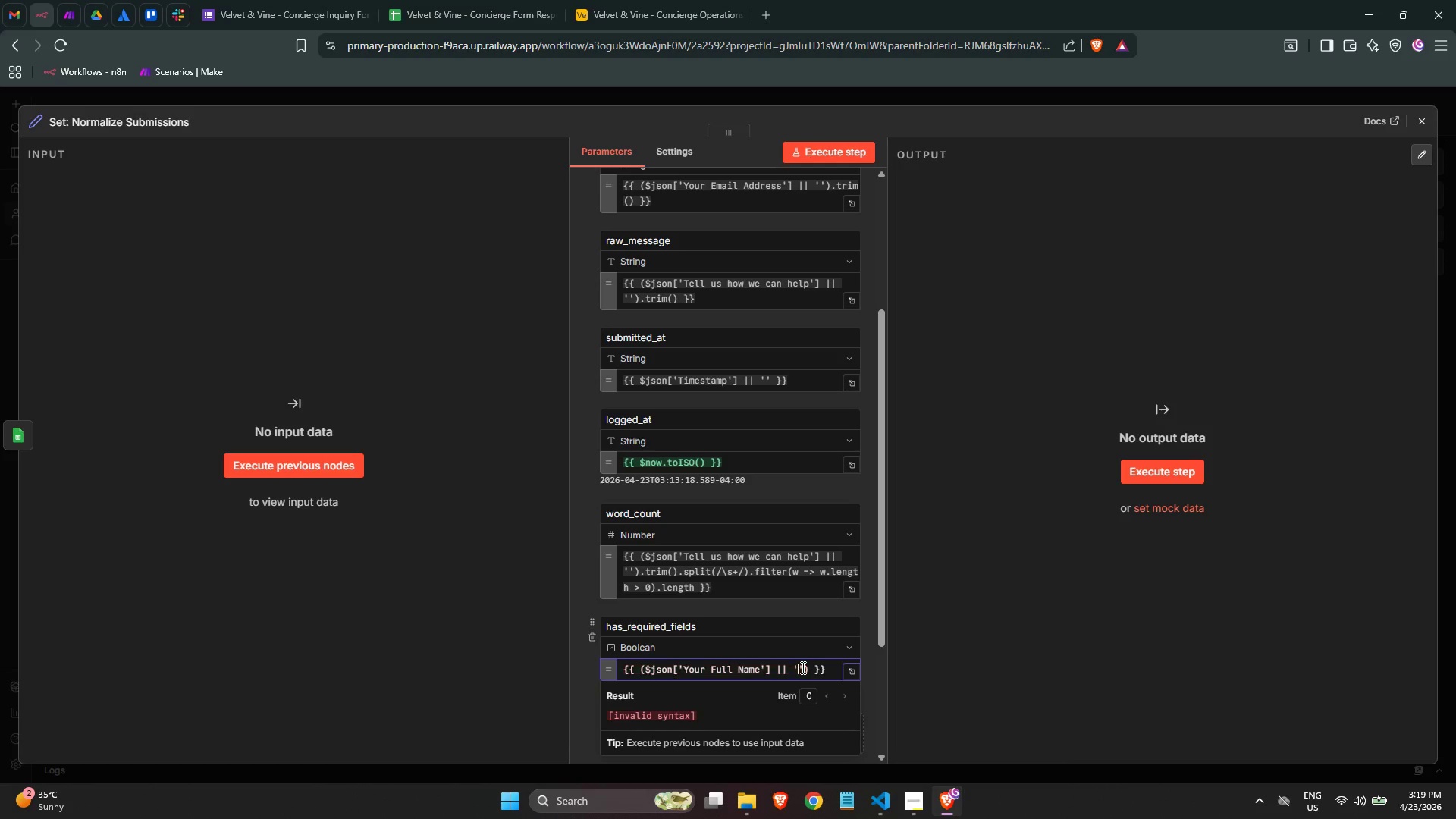 
key(Quote)
 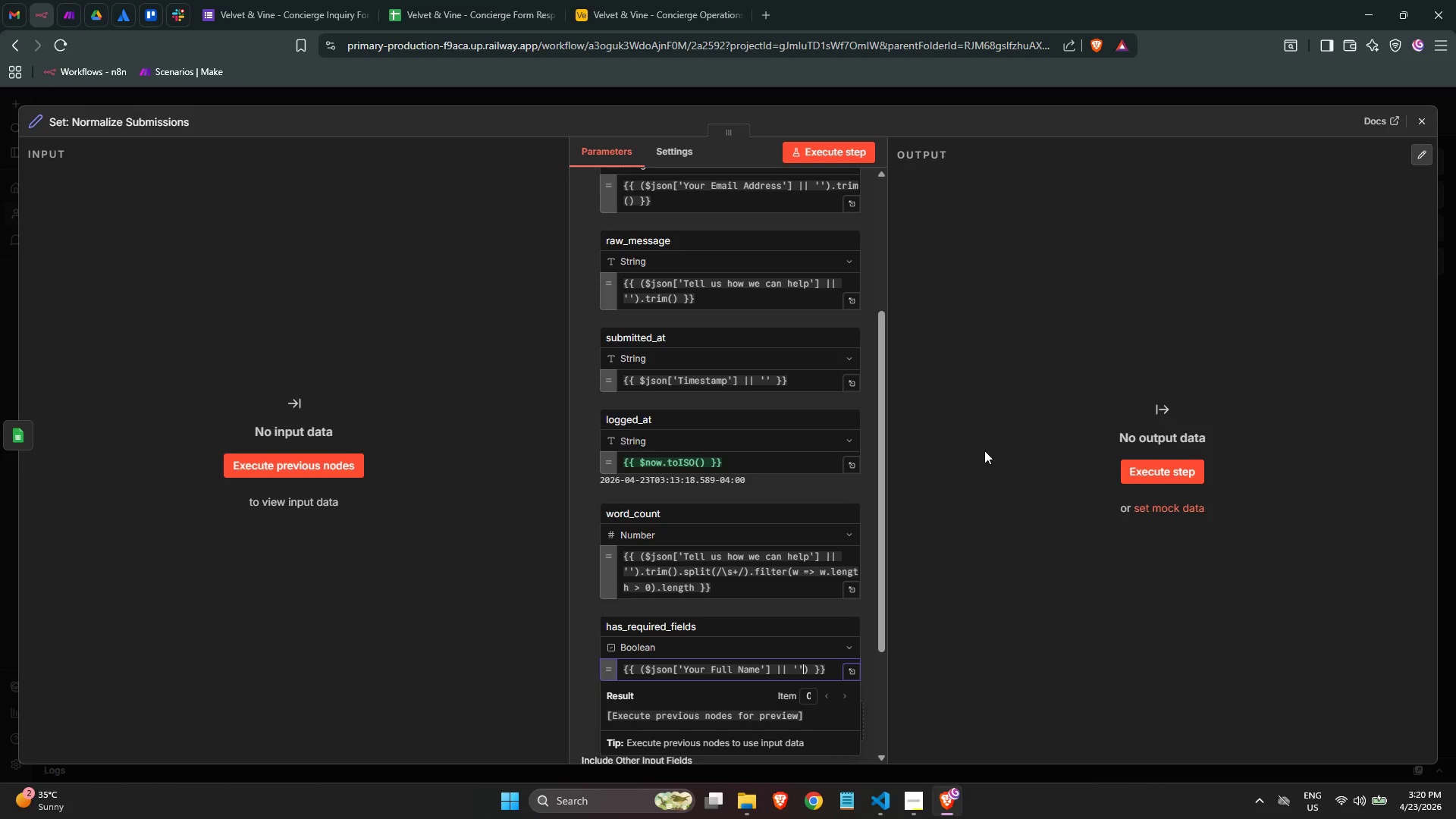 
wait(84.94)
 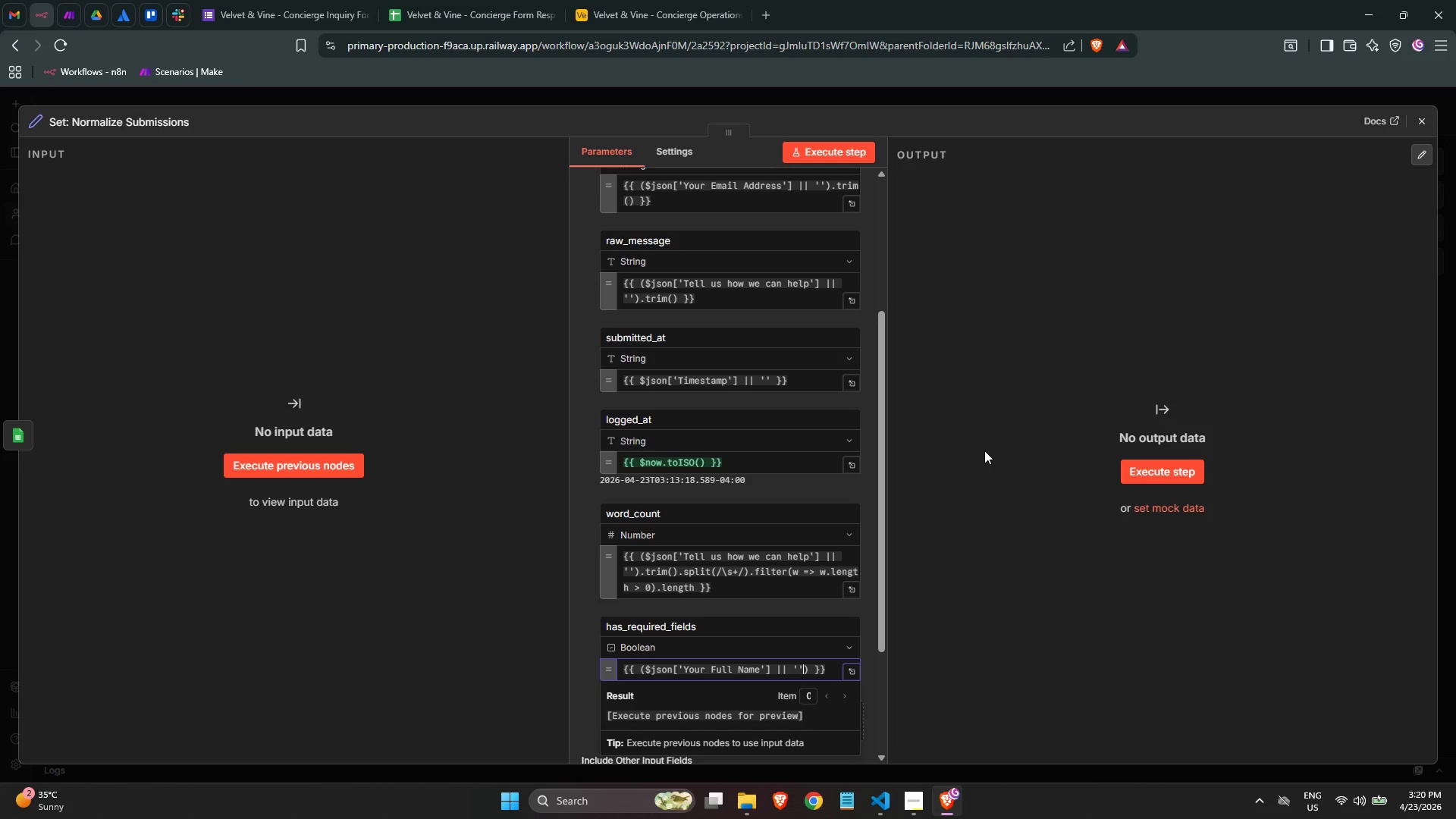 
scroll: coordinate [808, 601], scroll_direction: down, amount: 1.0
 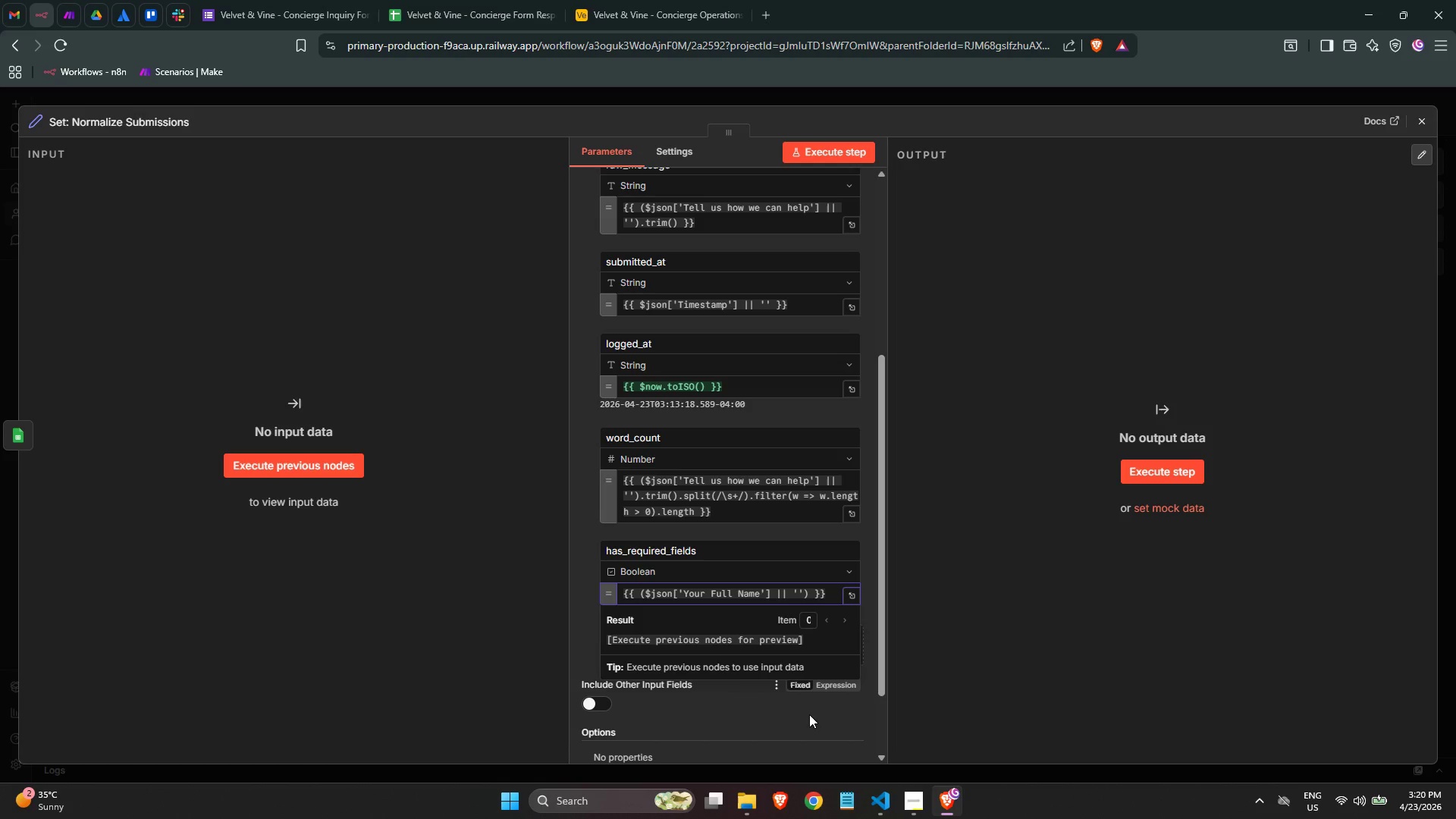 
wait(26.36)
 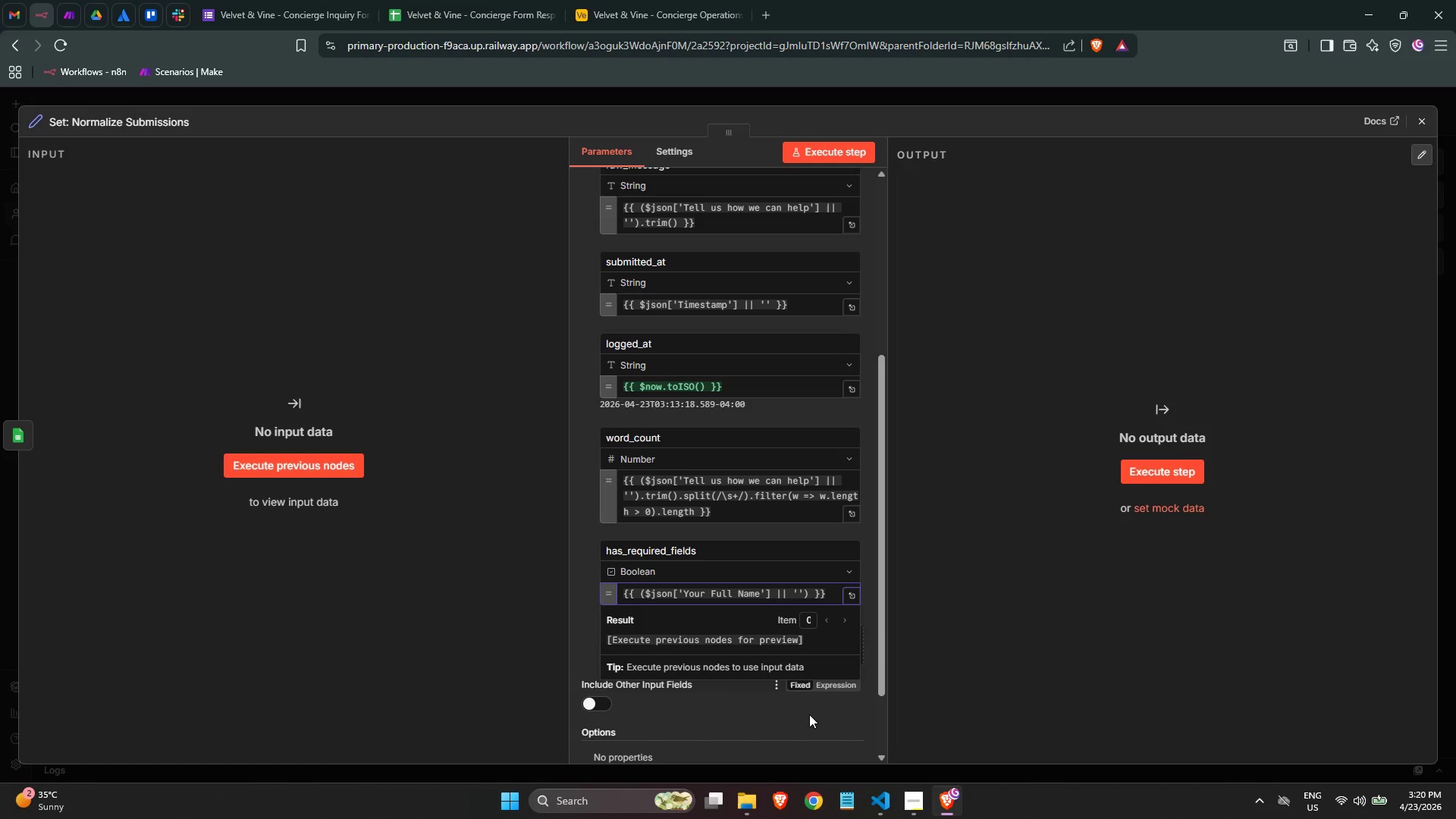 
mouse_move([1458, 811])
 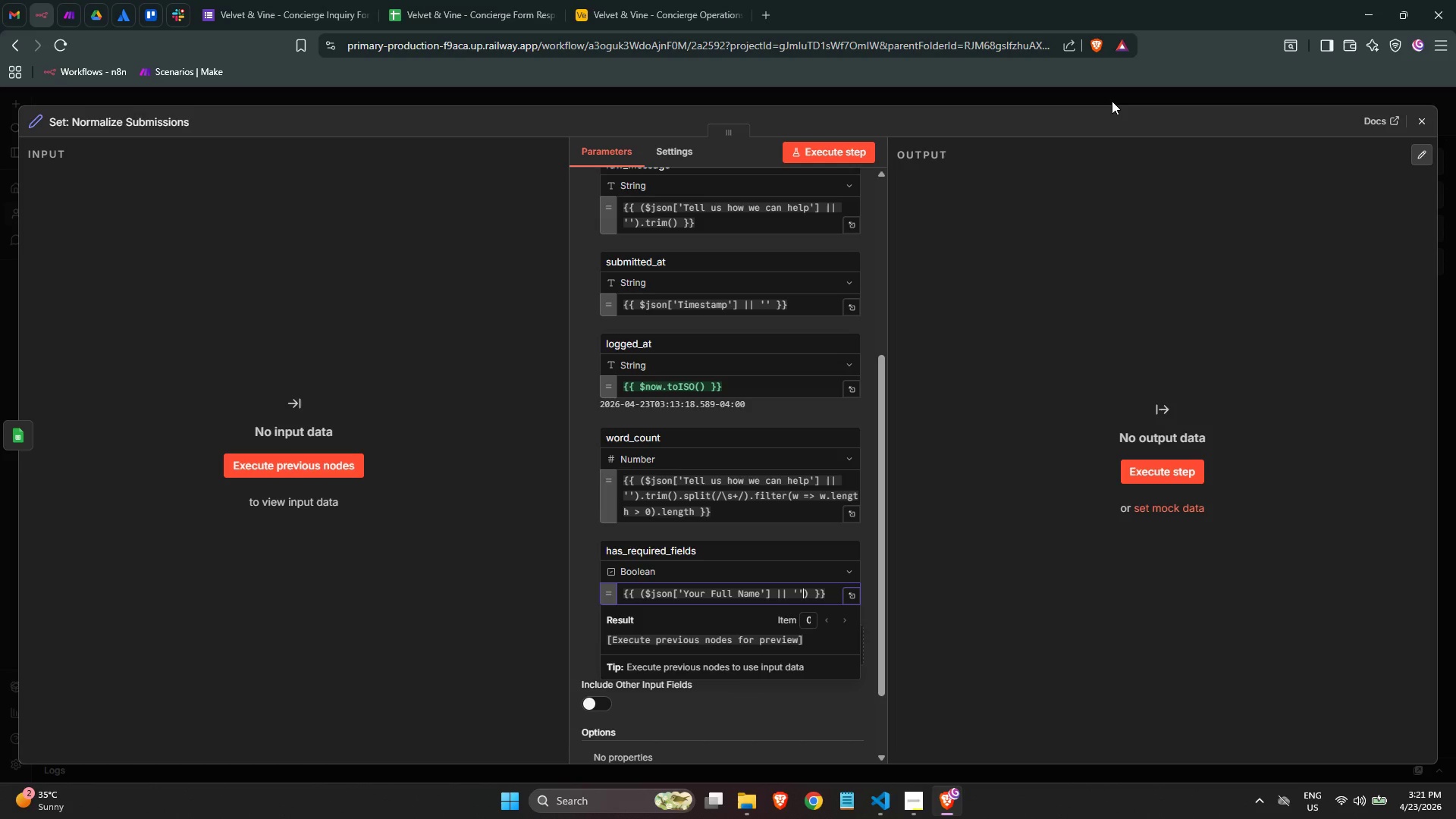 
wait(49.08)
 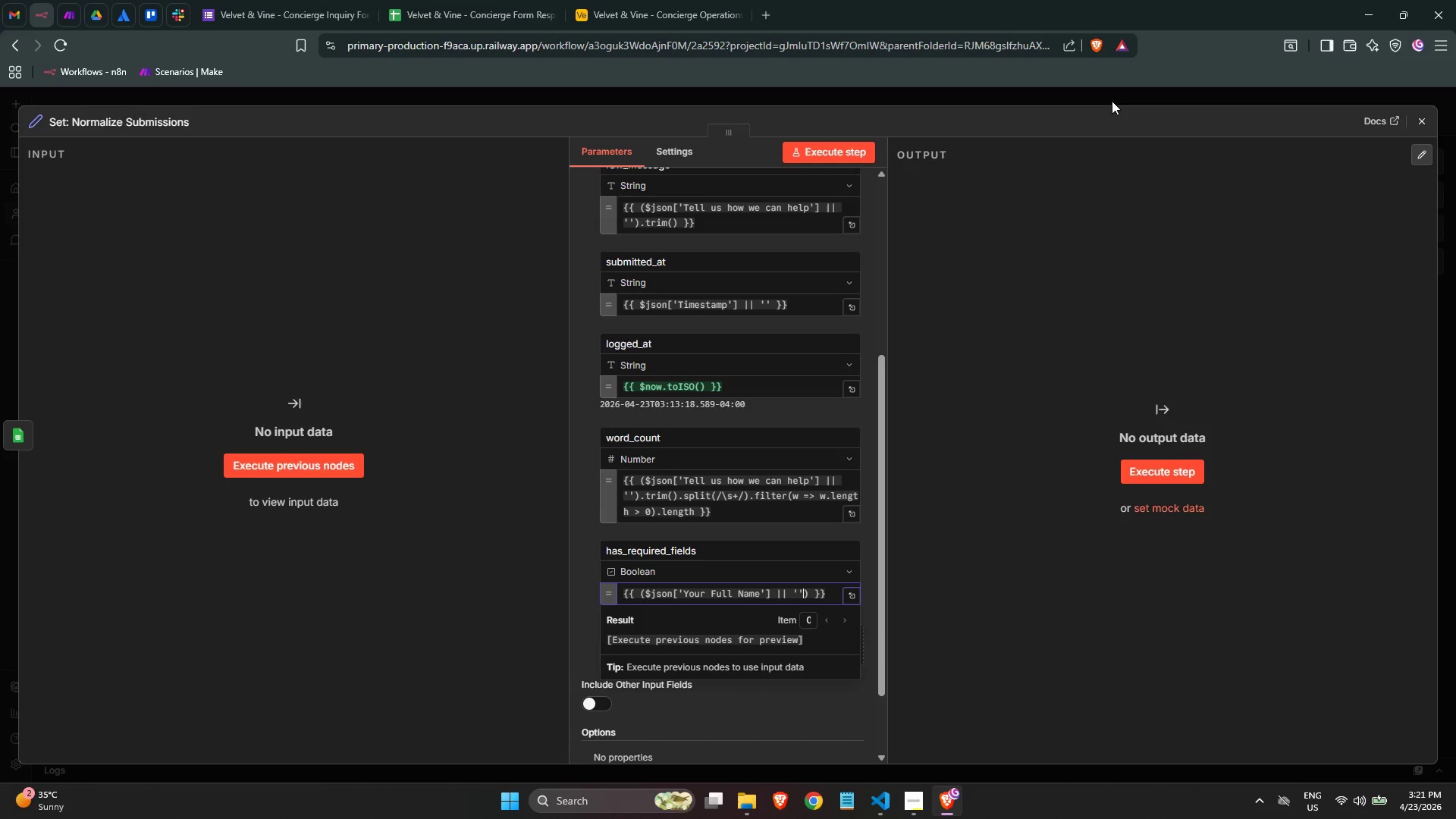 
key(ArrowRight)
 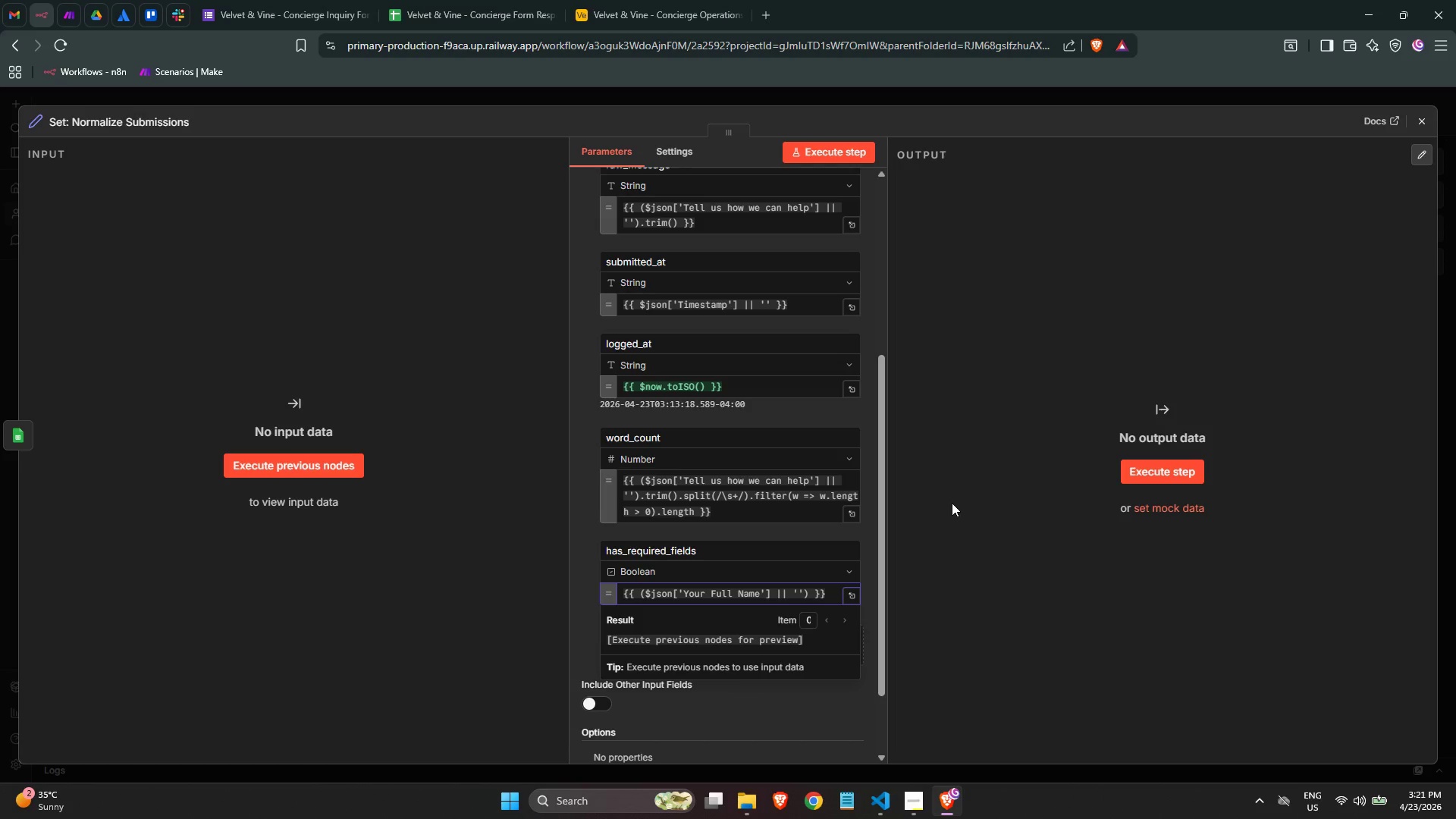 
type(.trim().length)
 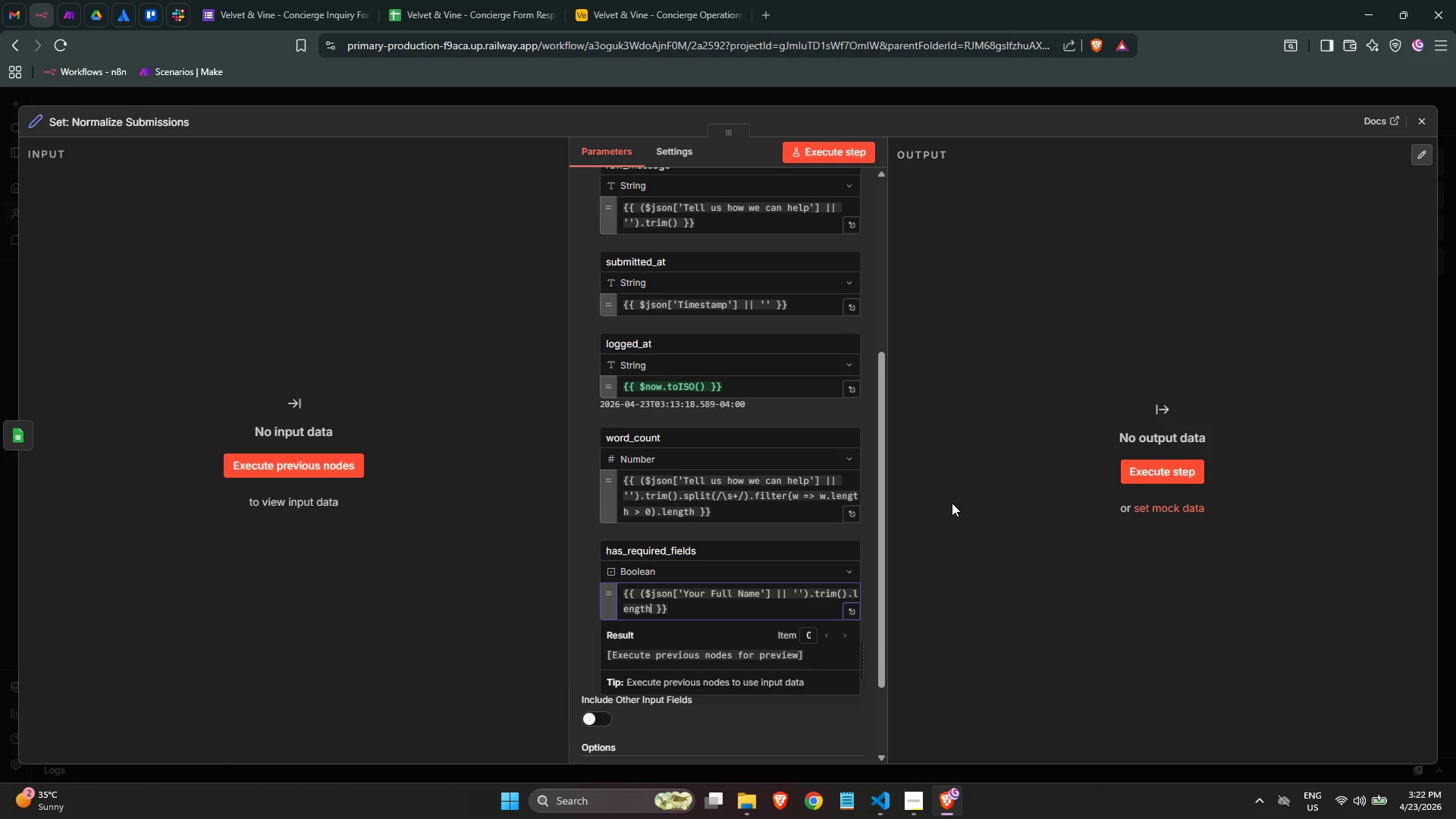 
key(Space)
 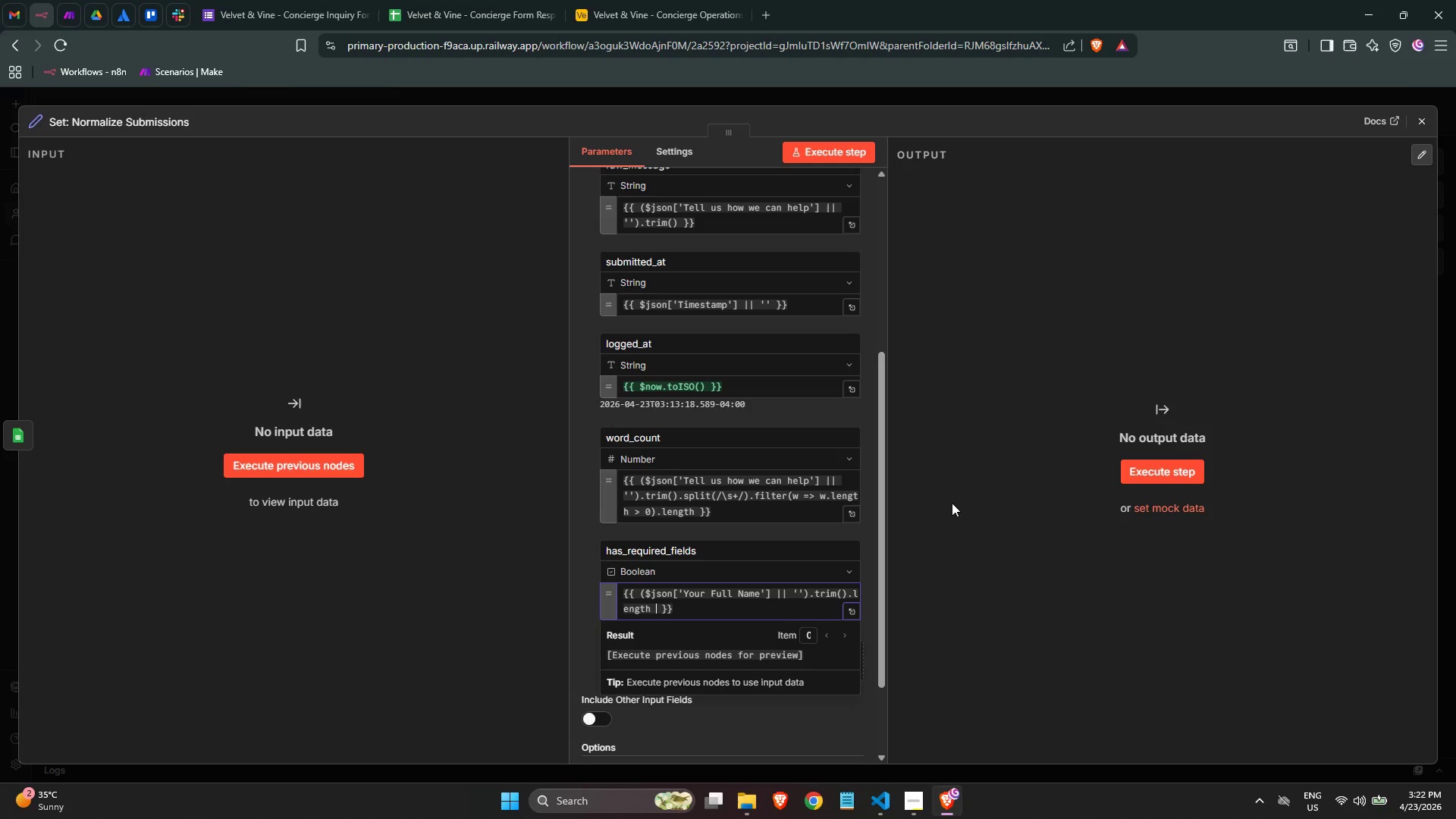 
key(Shift+ShiftLeft)
 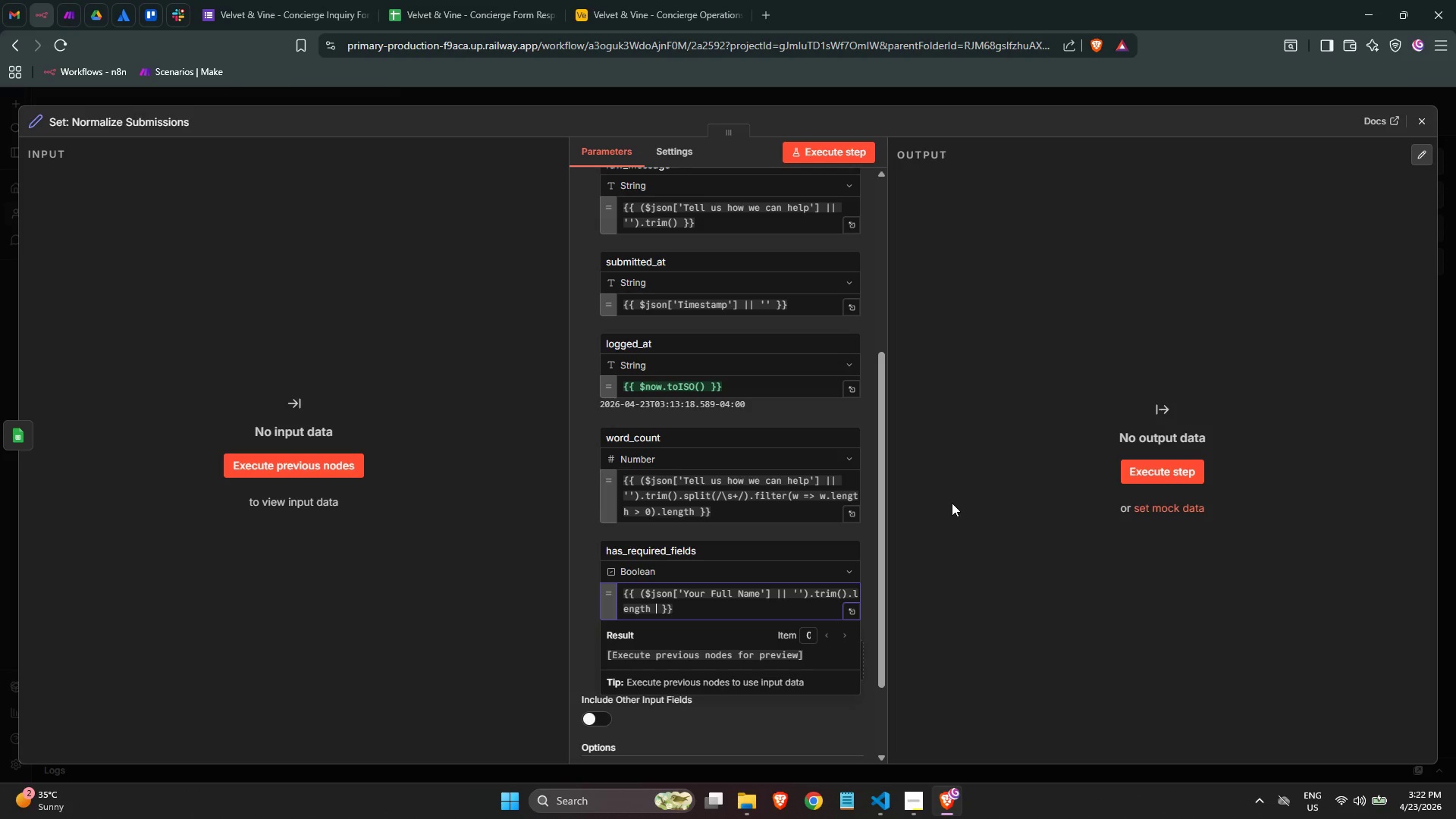 
key(Shift+Period)
 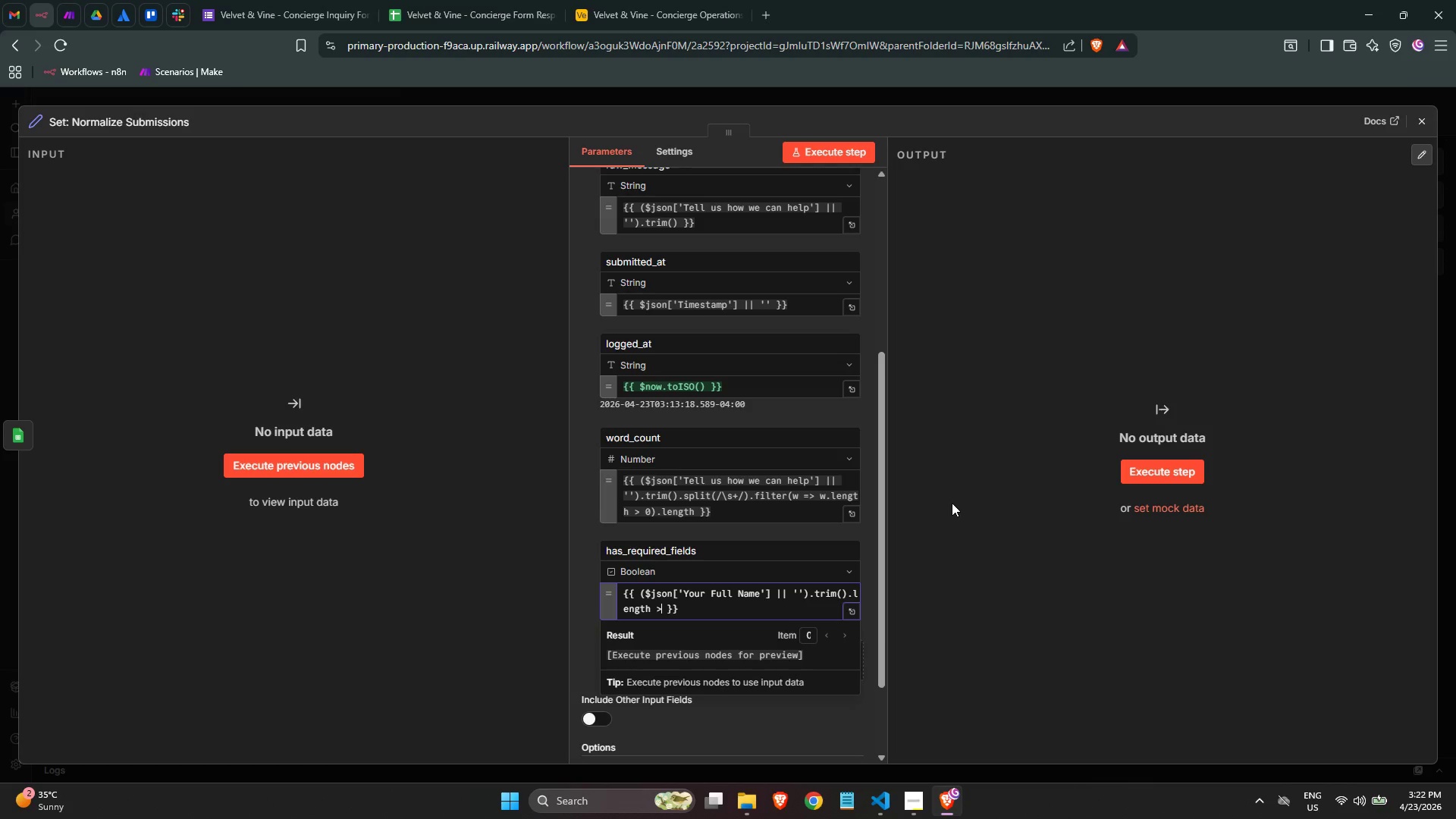 
key(Space)
 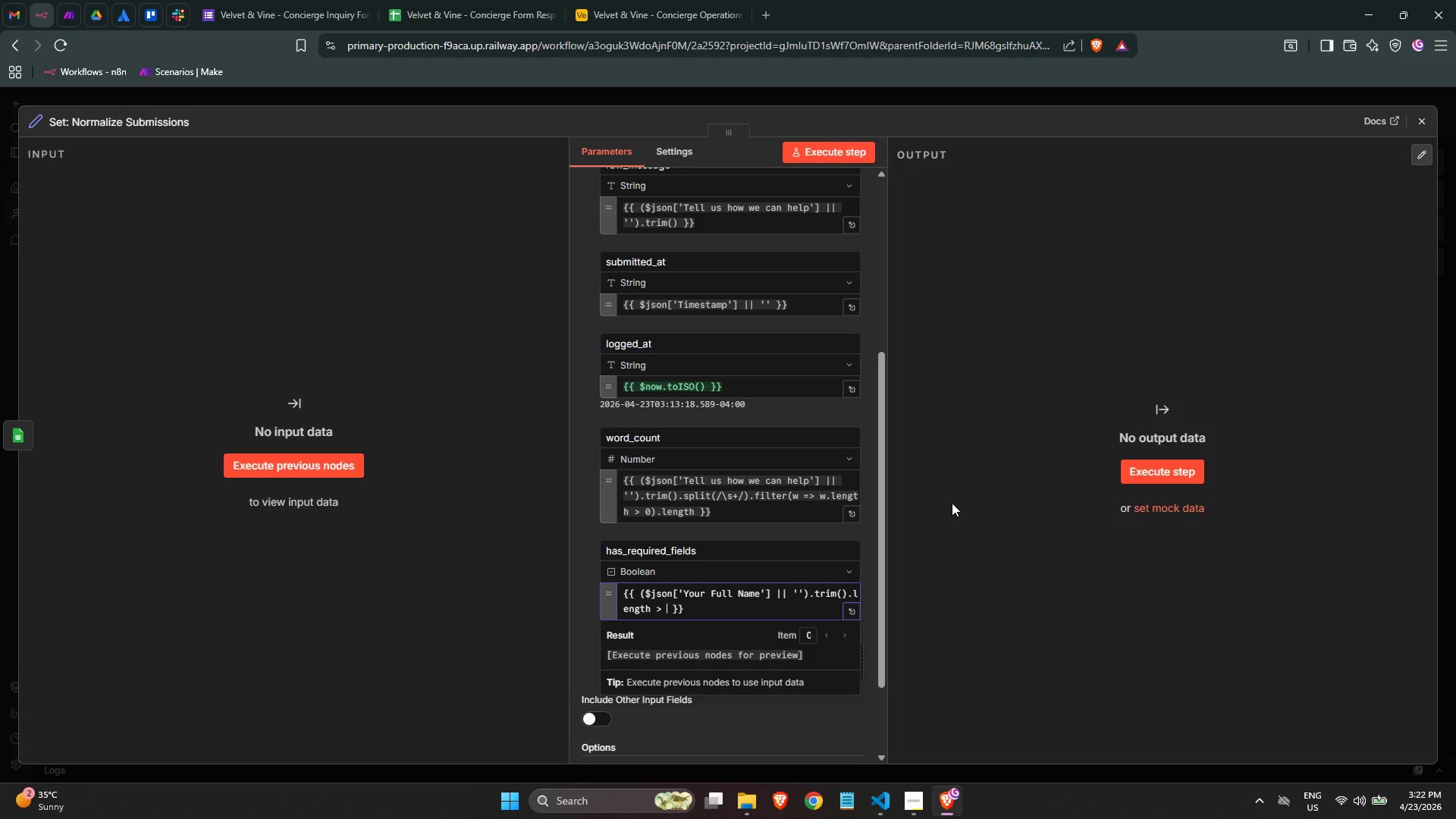 
key(0)
 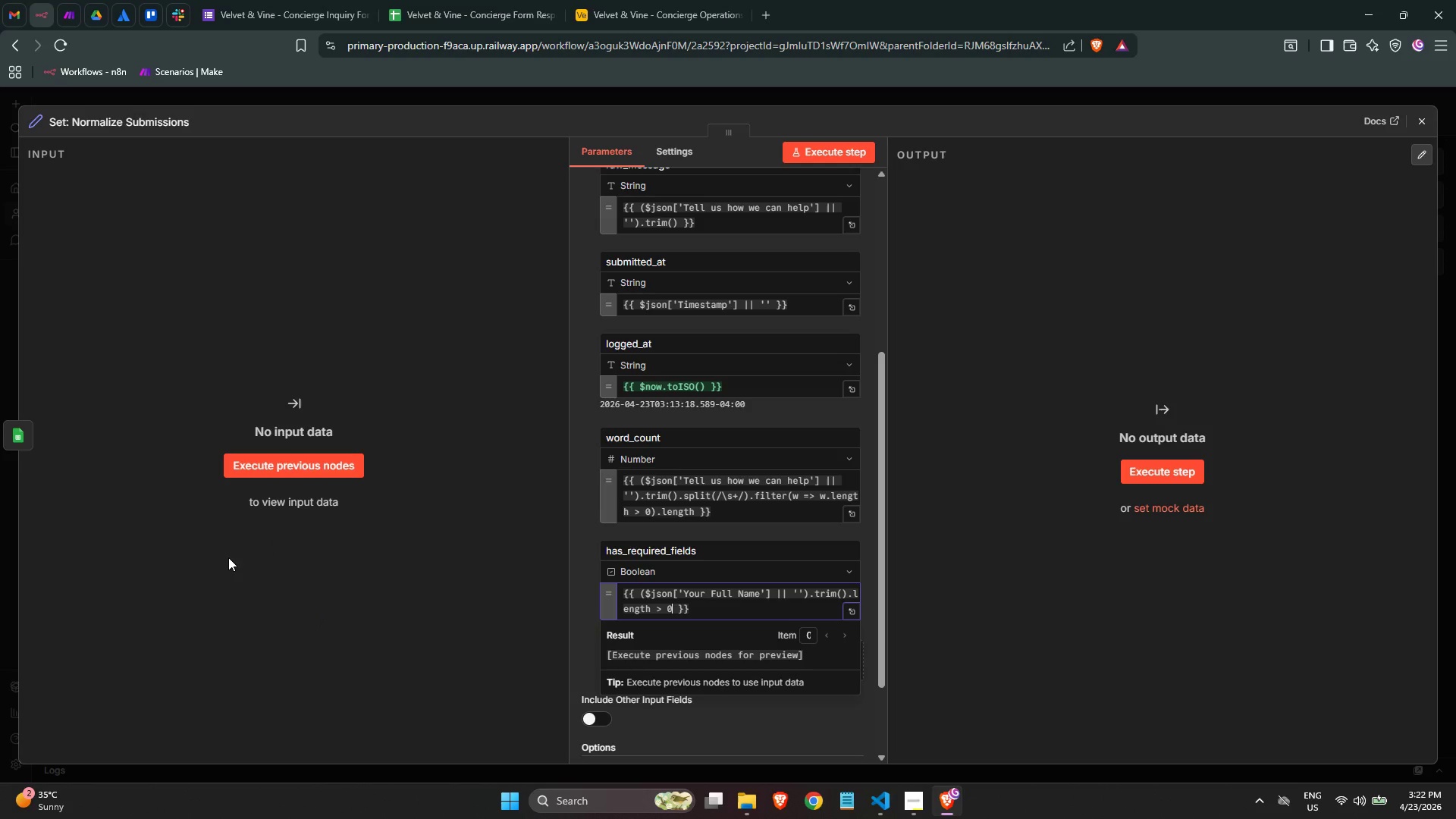 
wait(55.05)
 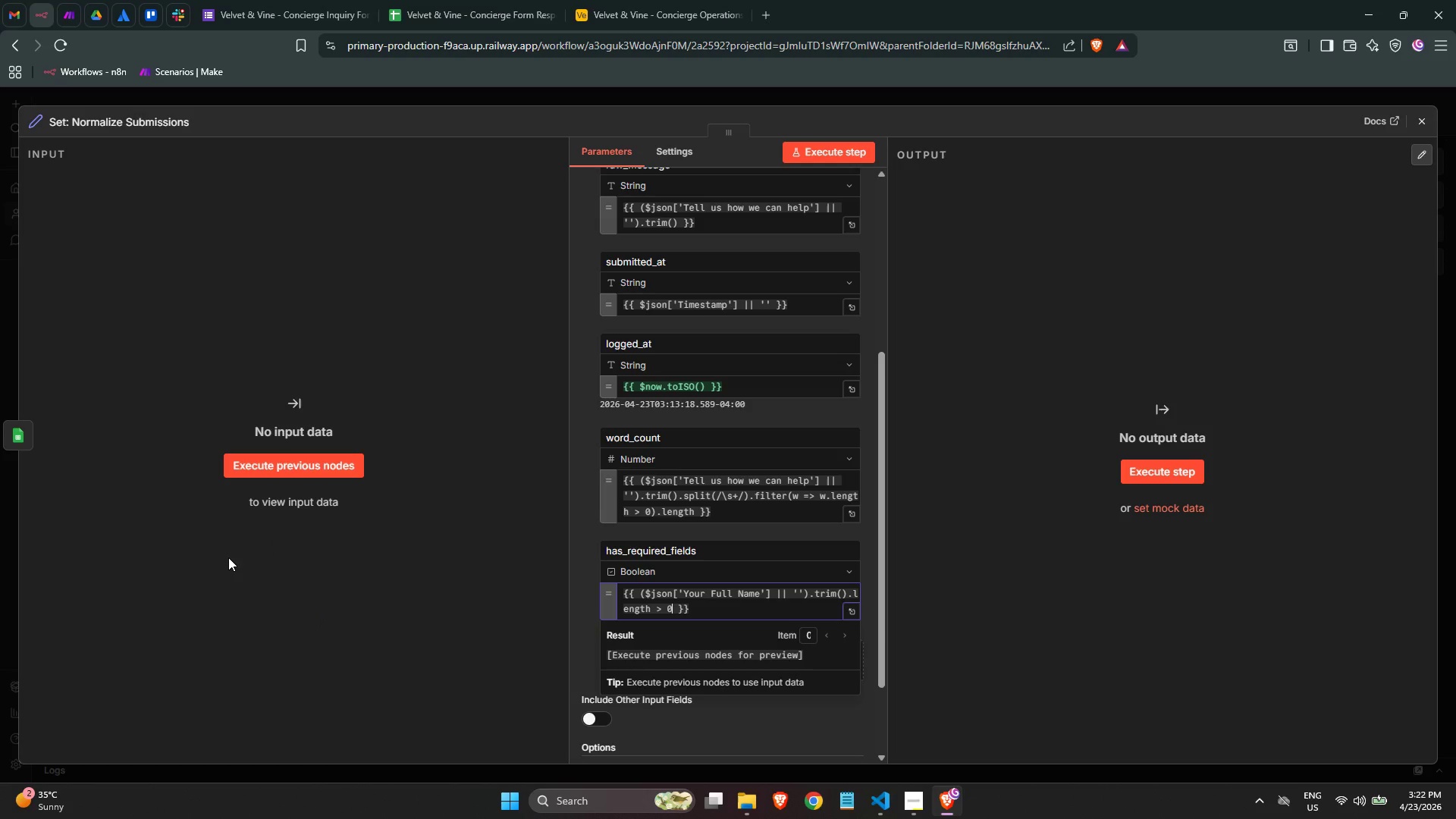 
left_click([742, 599])
 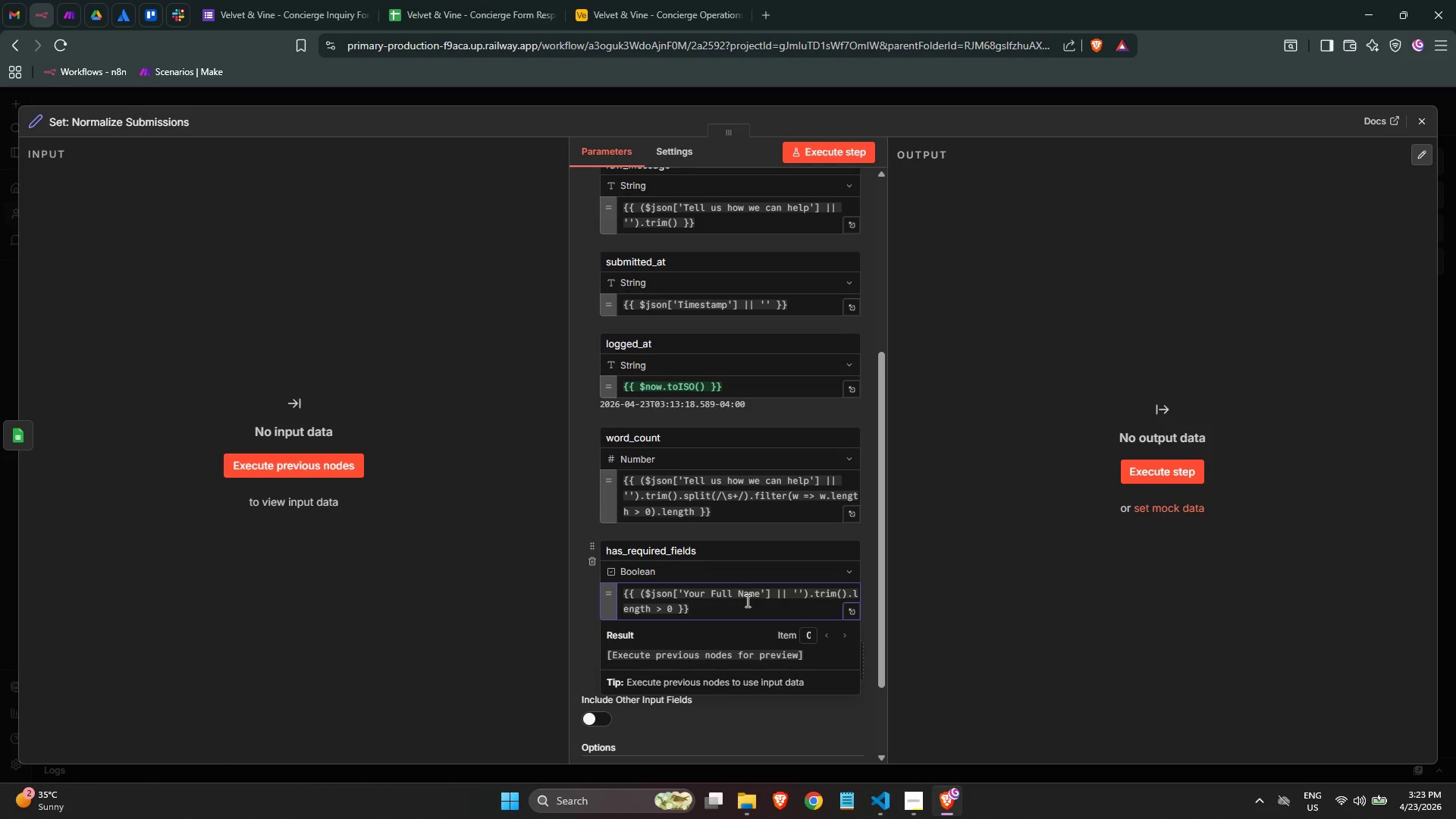 
left_click([746, 601])
 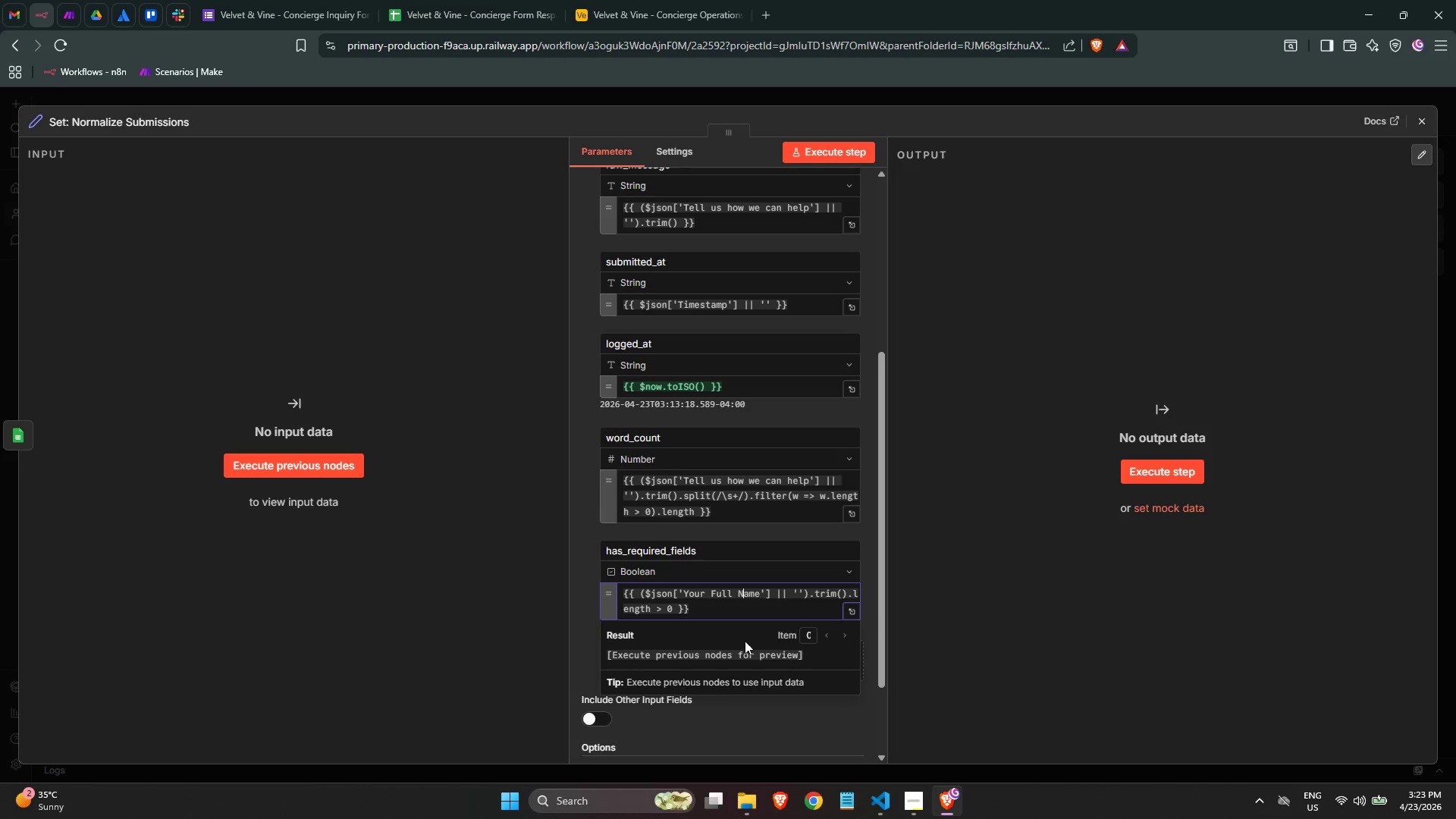 
left_click([674, 608])
 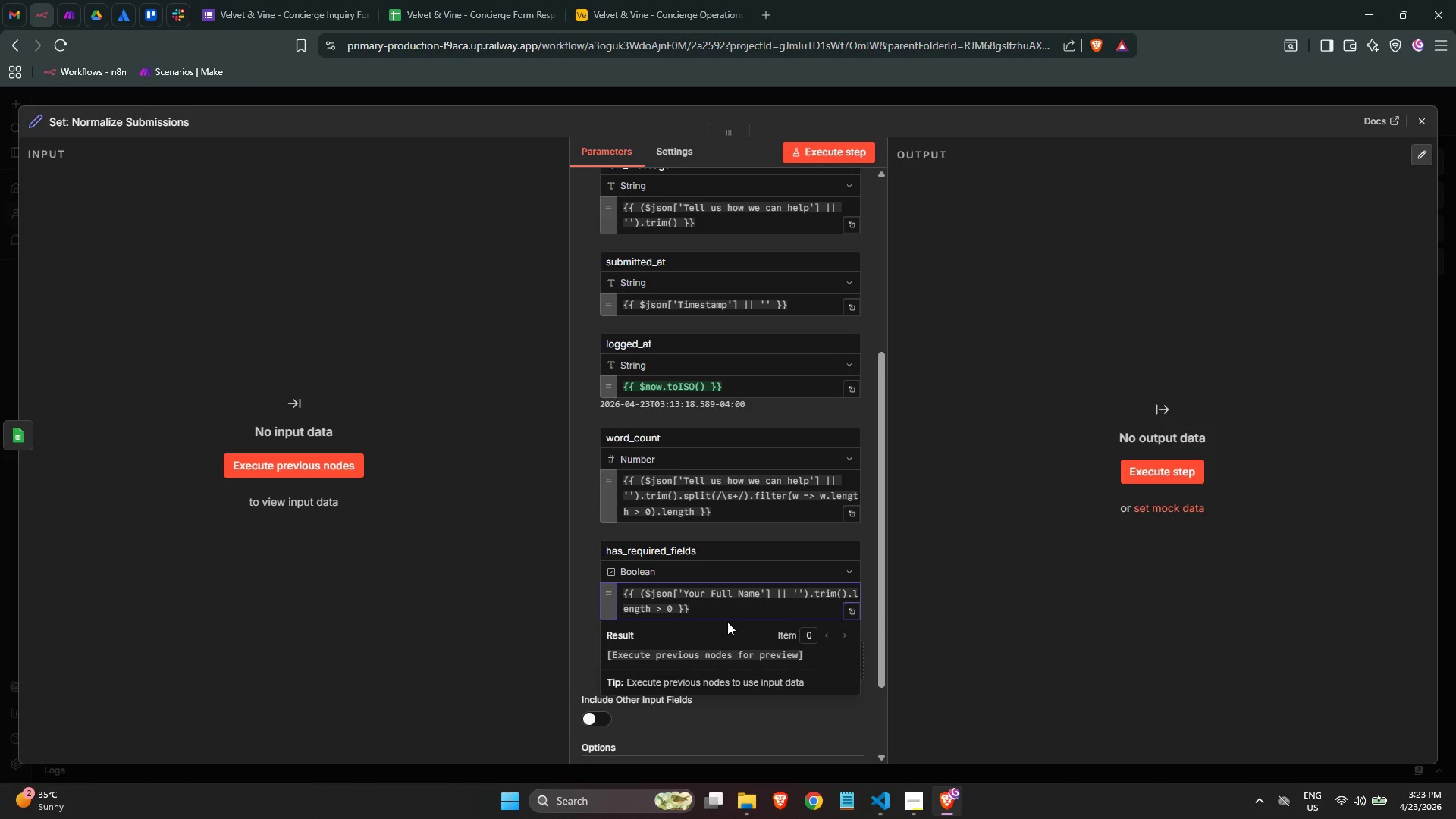 
key(Space)
 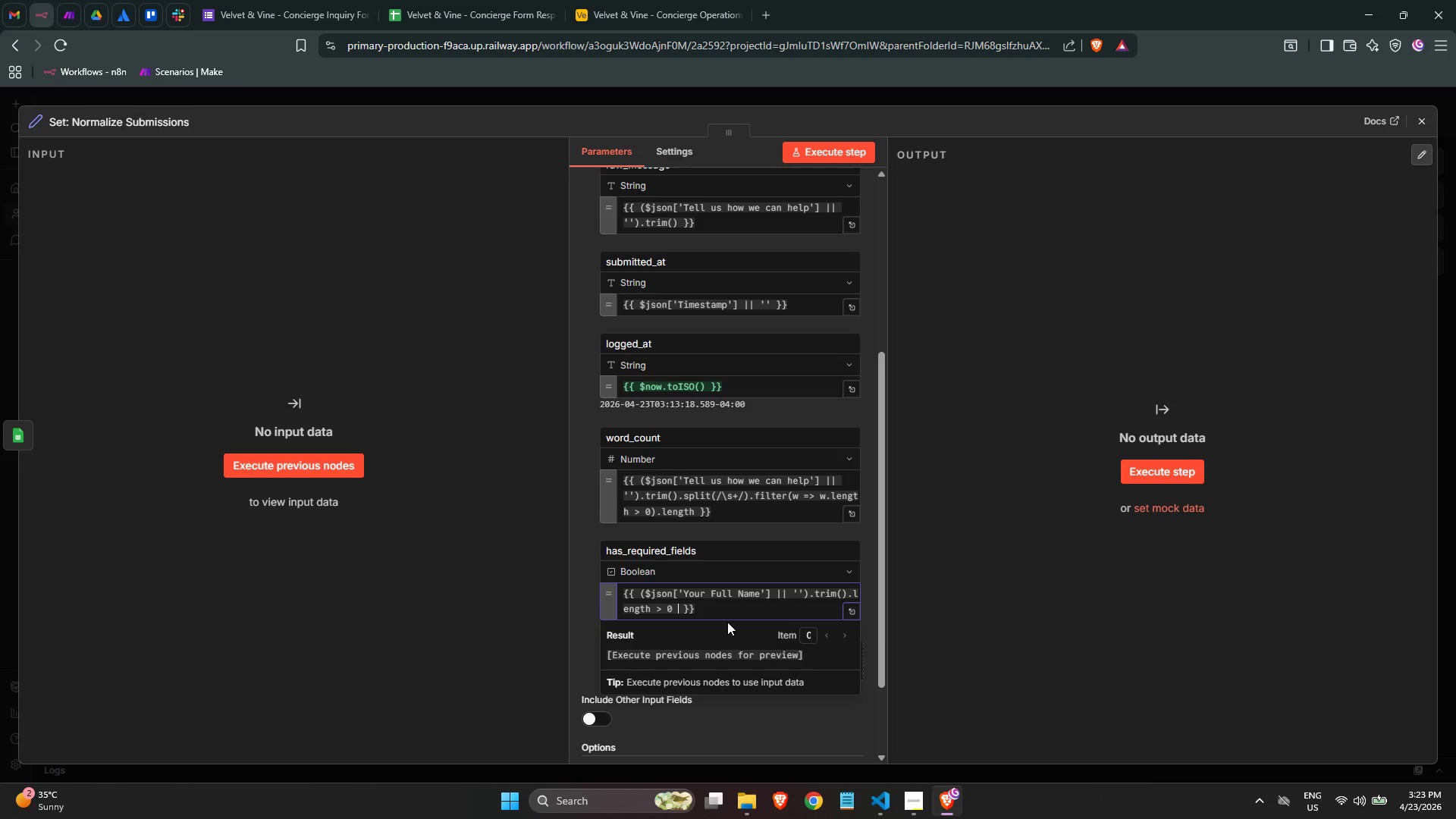 
wait(19.47)
 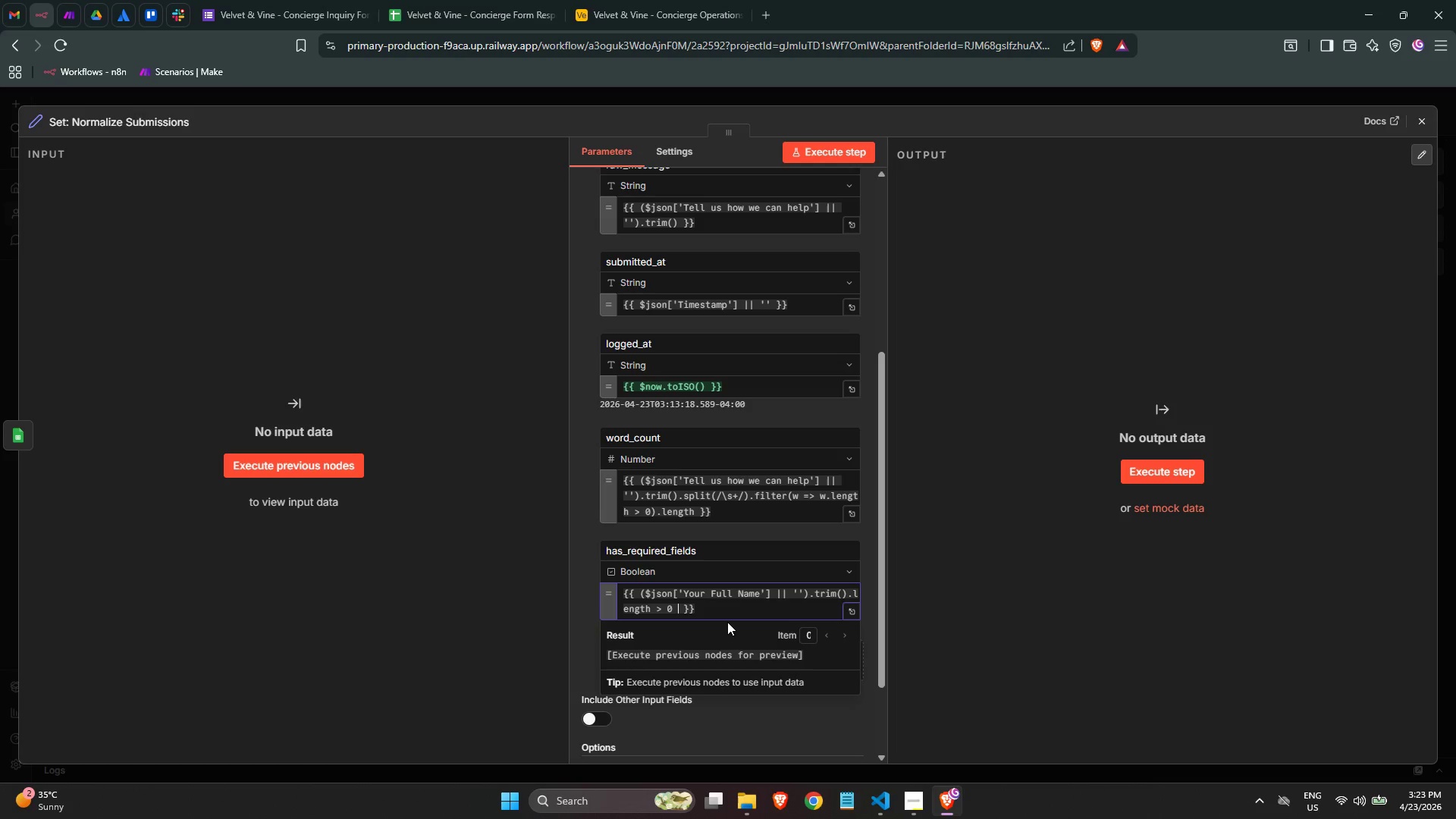 
type(&& ())
 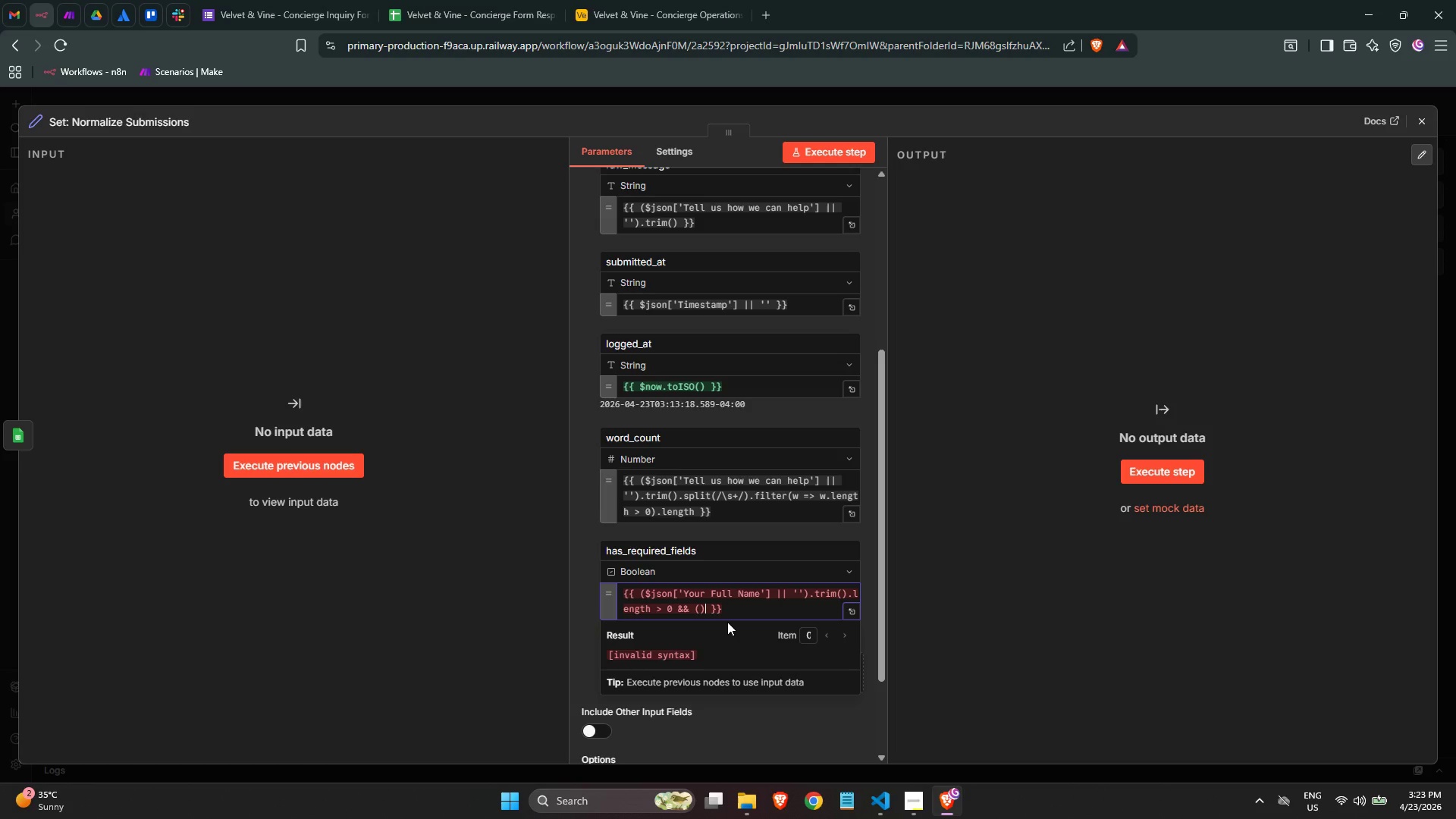 
key(ArrowLeft)
 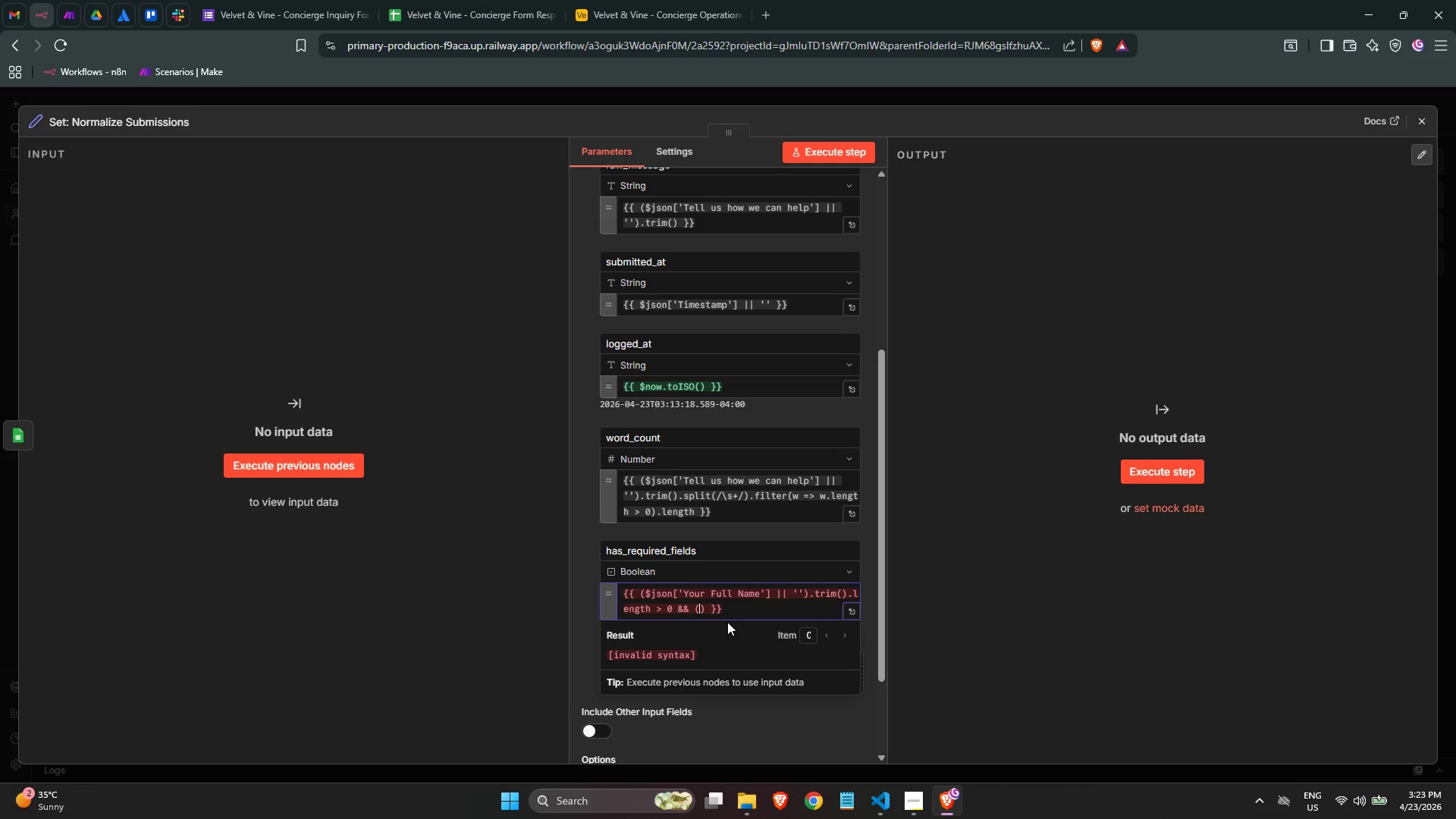 
type($json)
 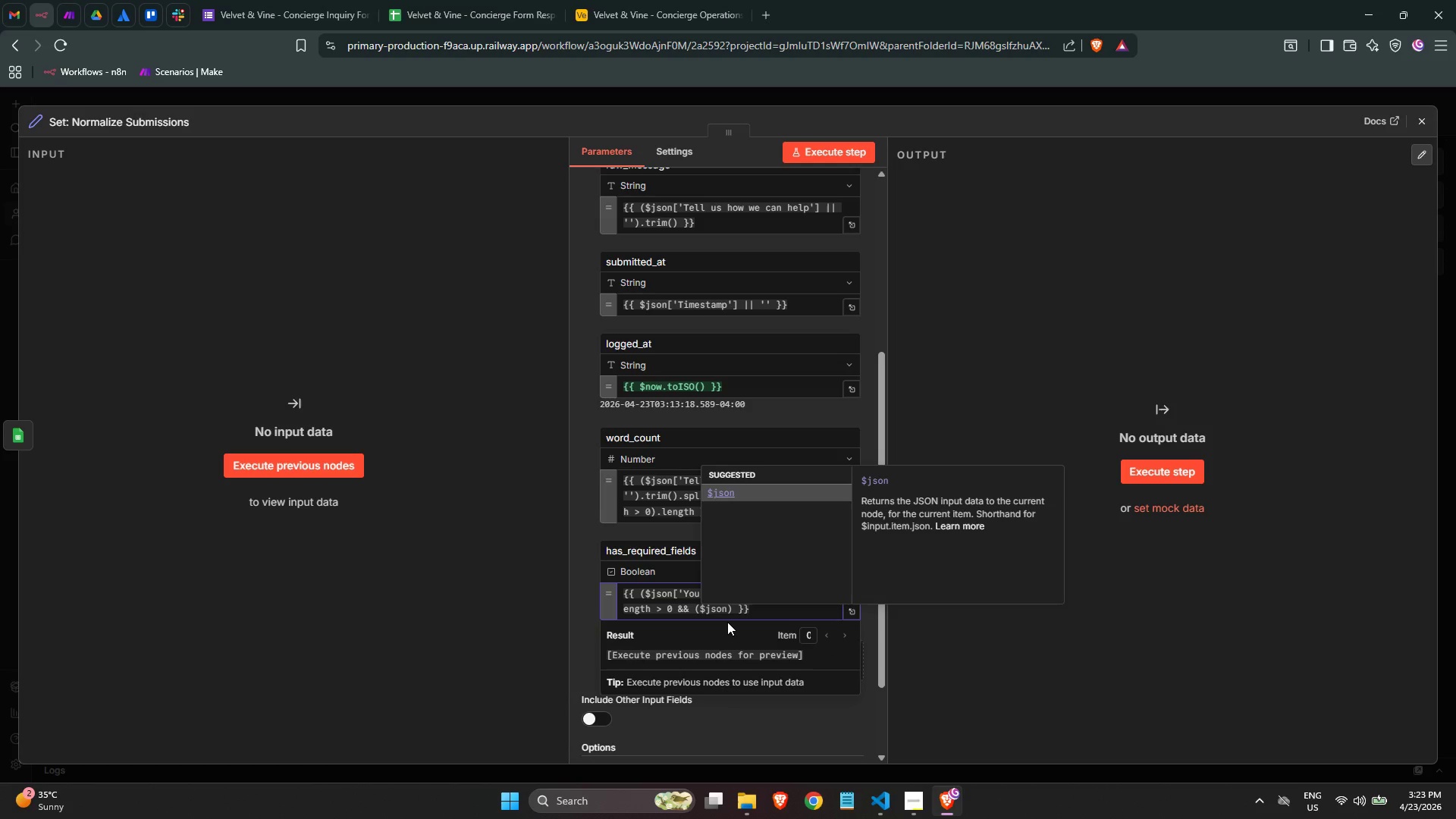 
type(['You)
 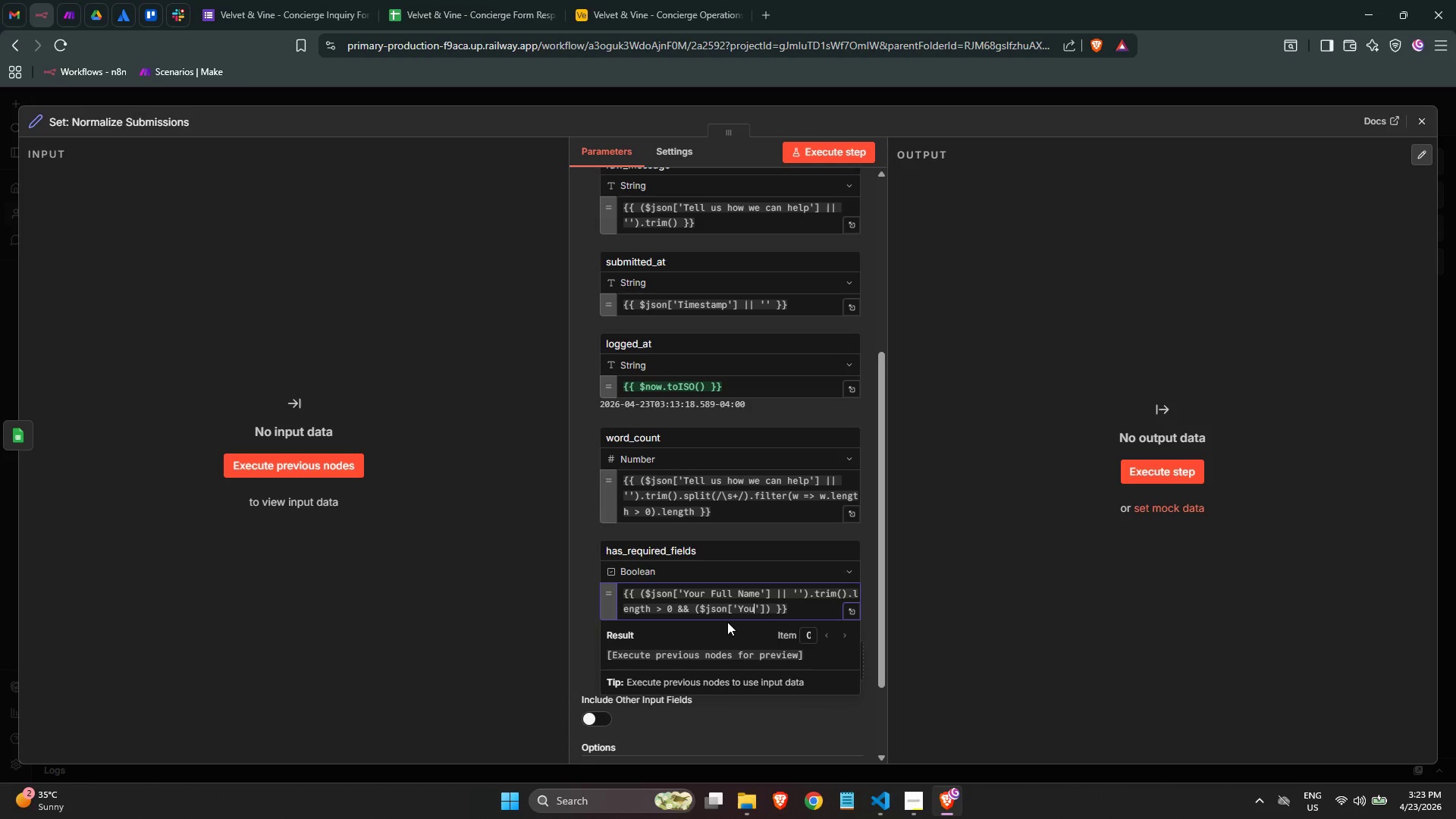 
wait(122.94)
 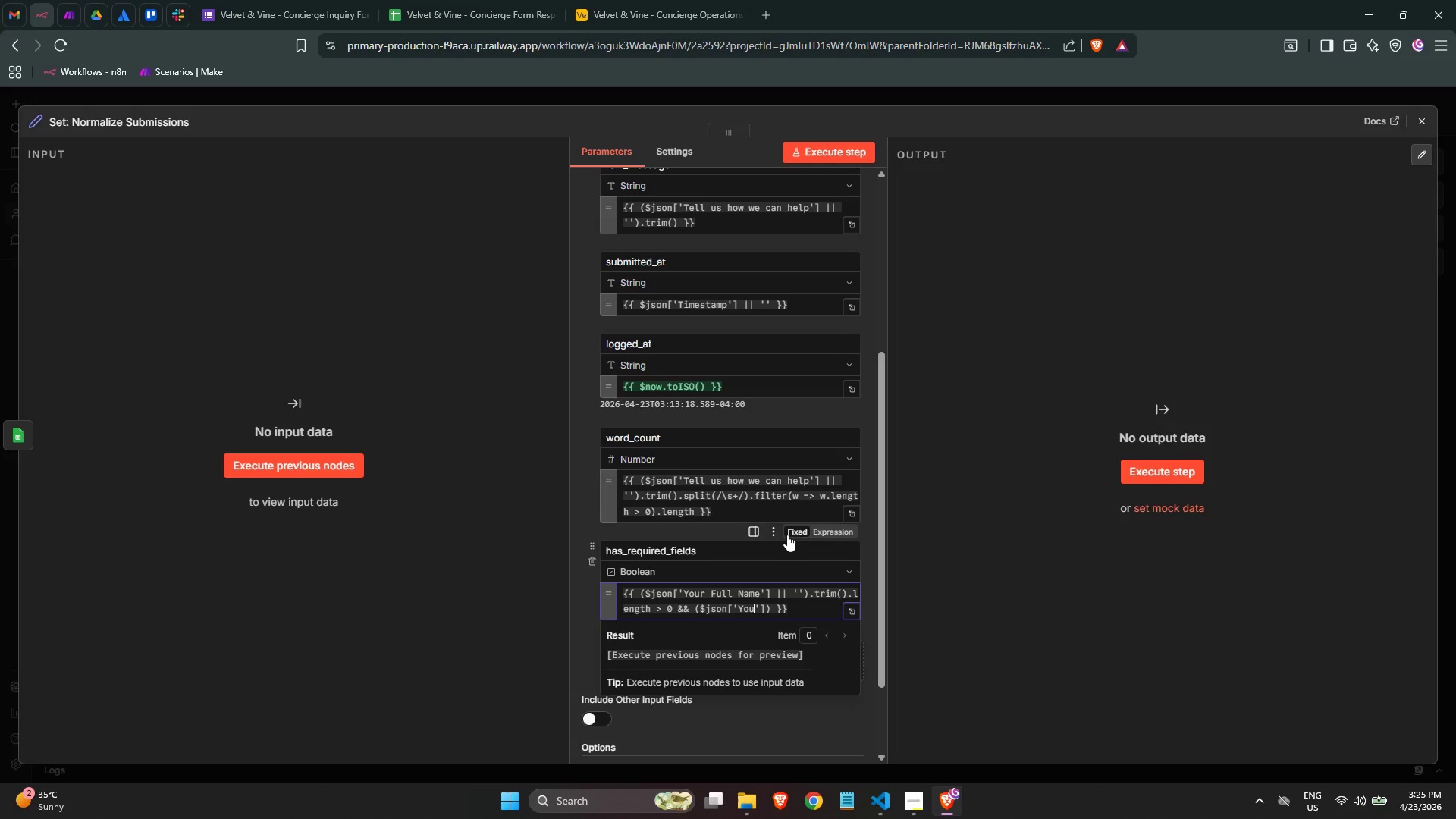 
scroll: coordinate [755, 610], scroll_direction: down, amount: 2.0
 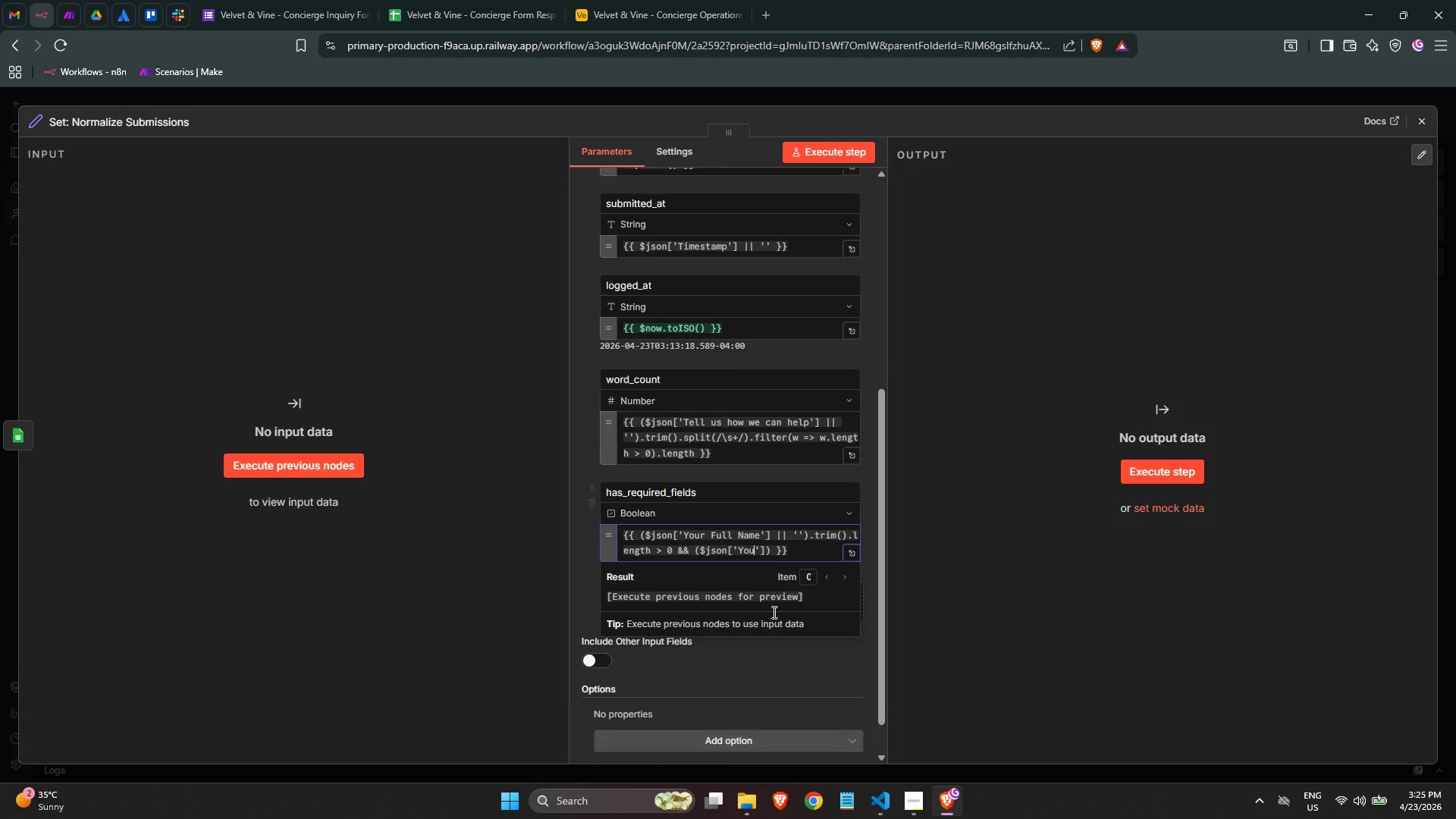 
mouse_move([754, 610])
 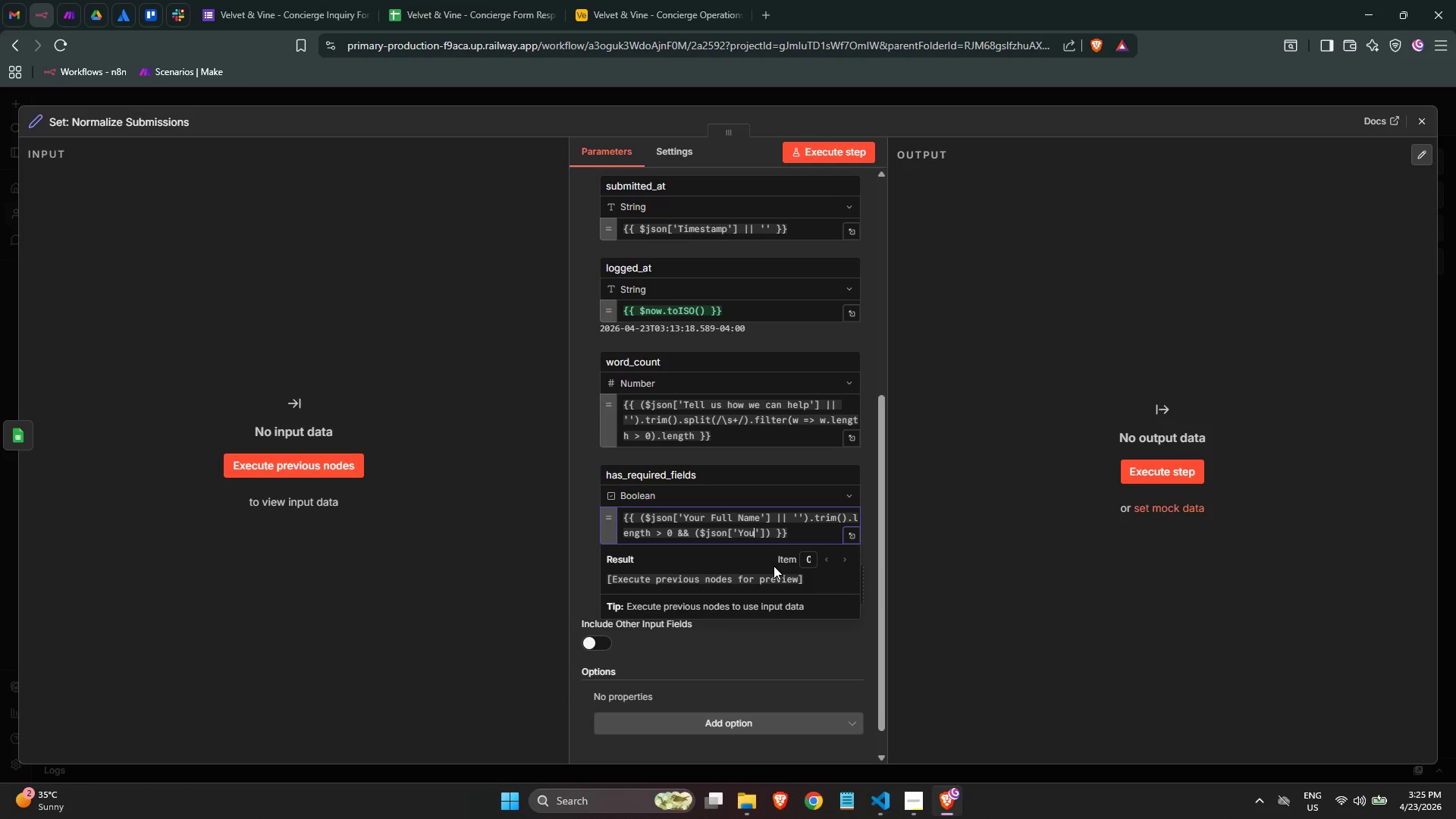 
wait(5.9)
 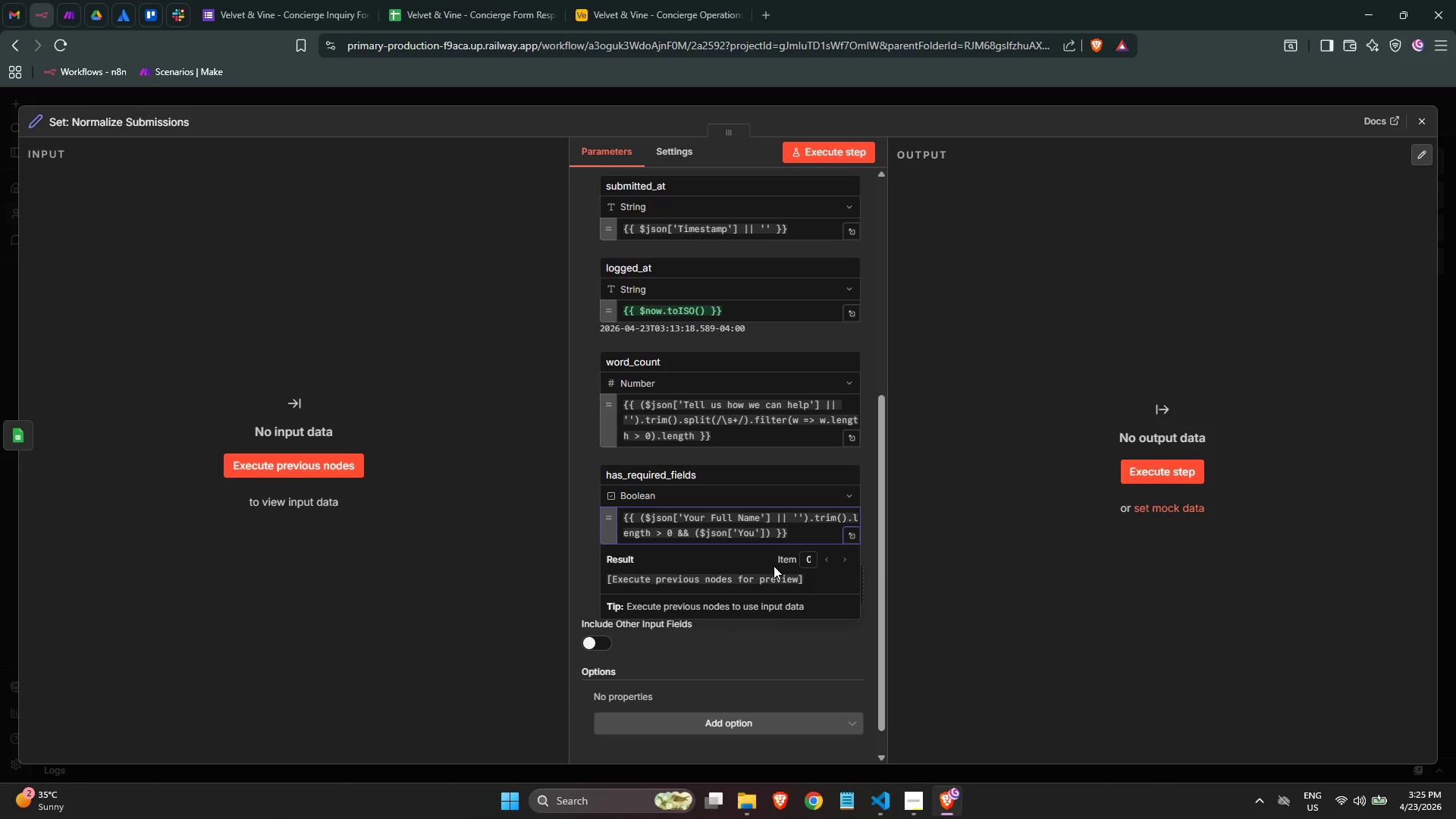 
type(r Email Address)
 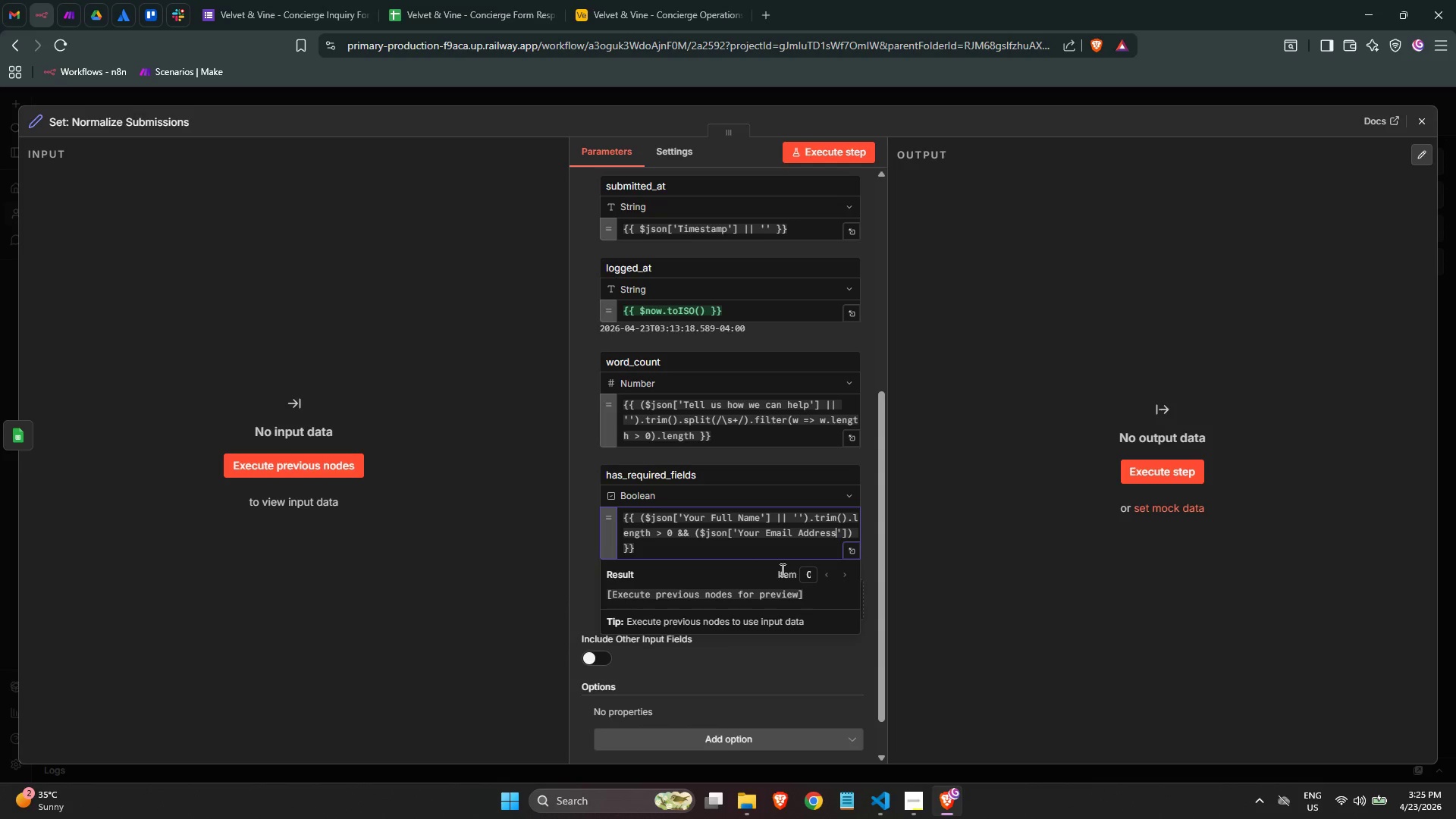 
key(ArrowRight)
 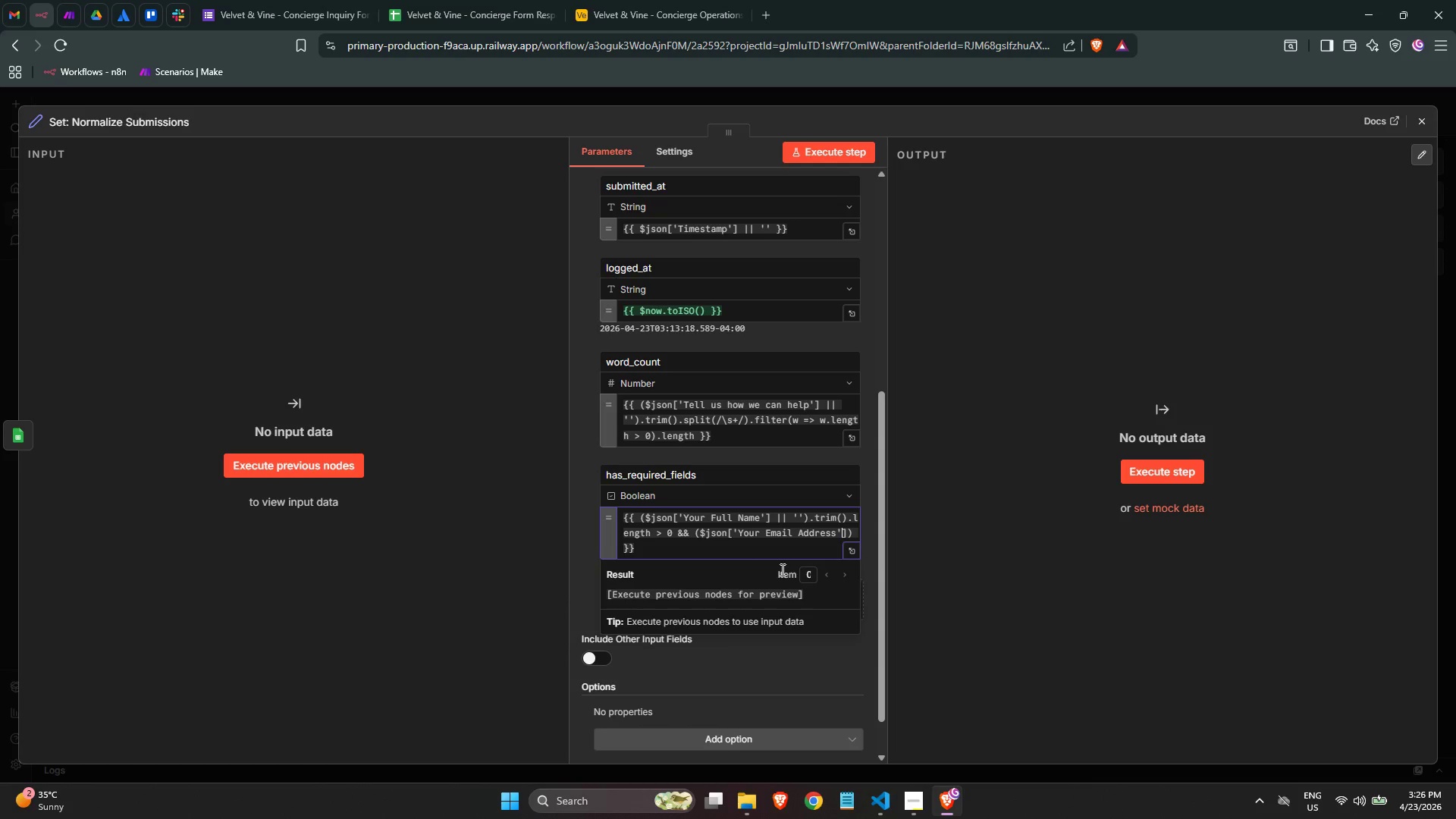 
key(ArrowRight)
 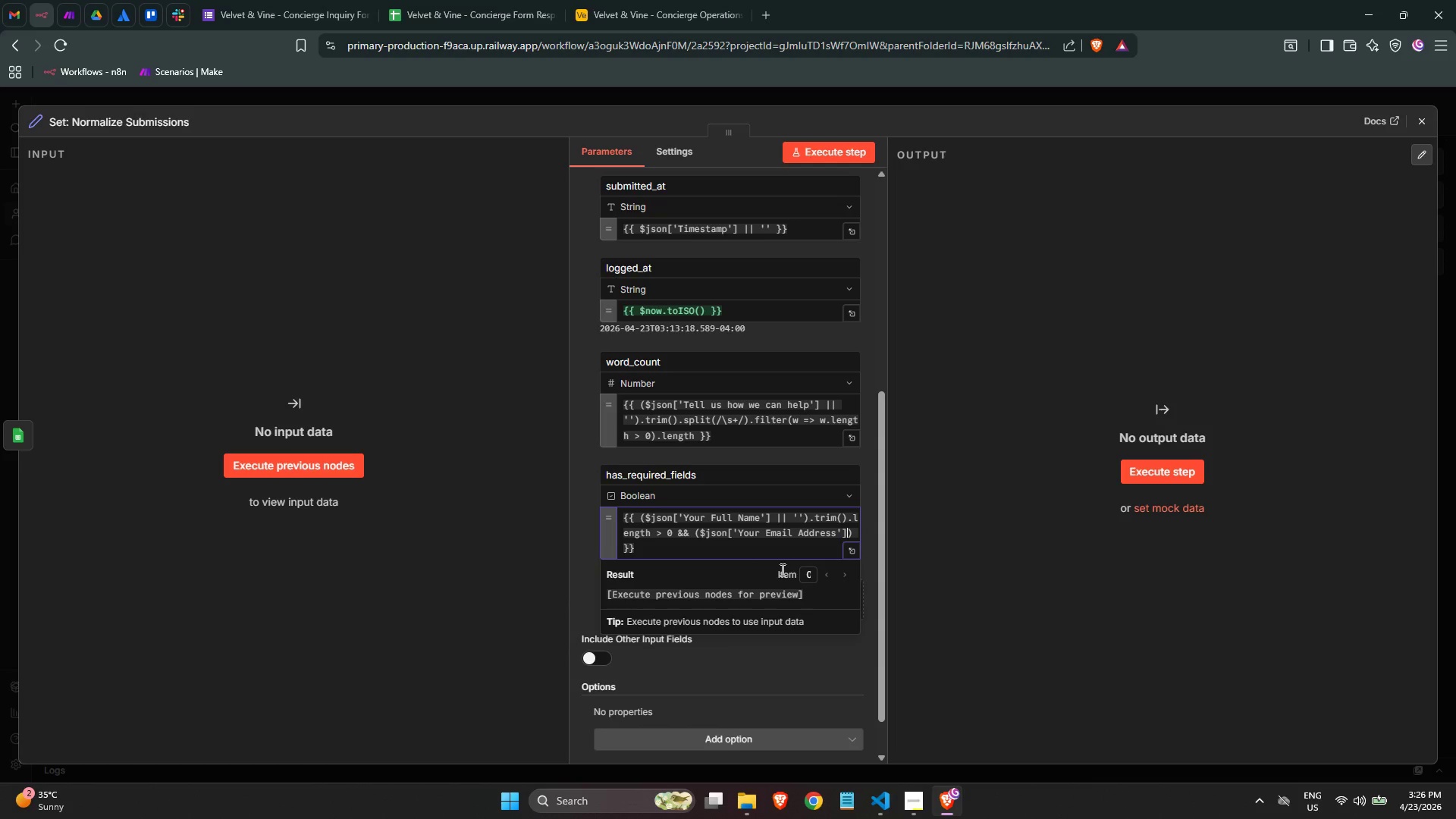 
wait(8.59)
 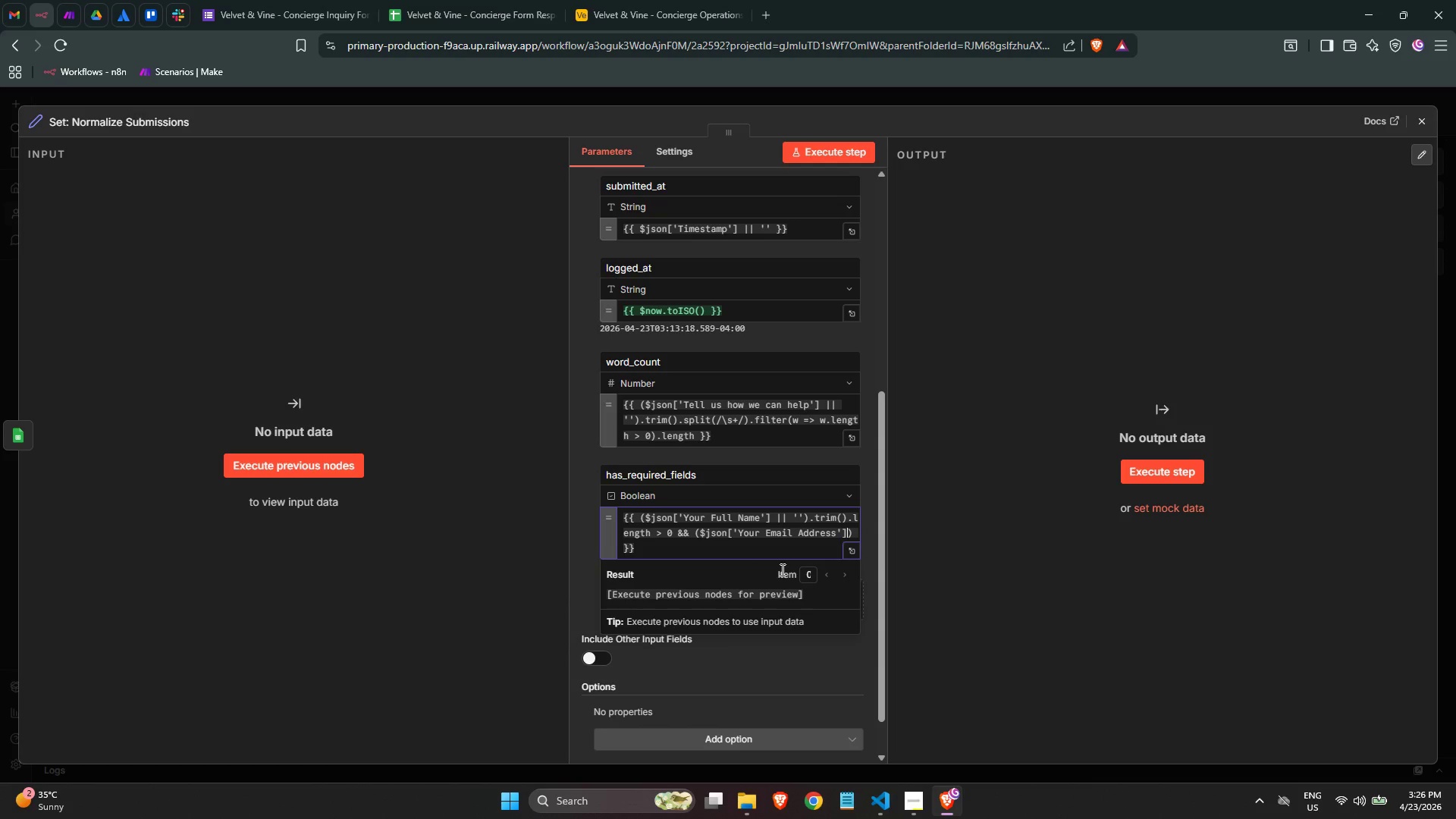 
key(Space)
 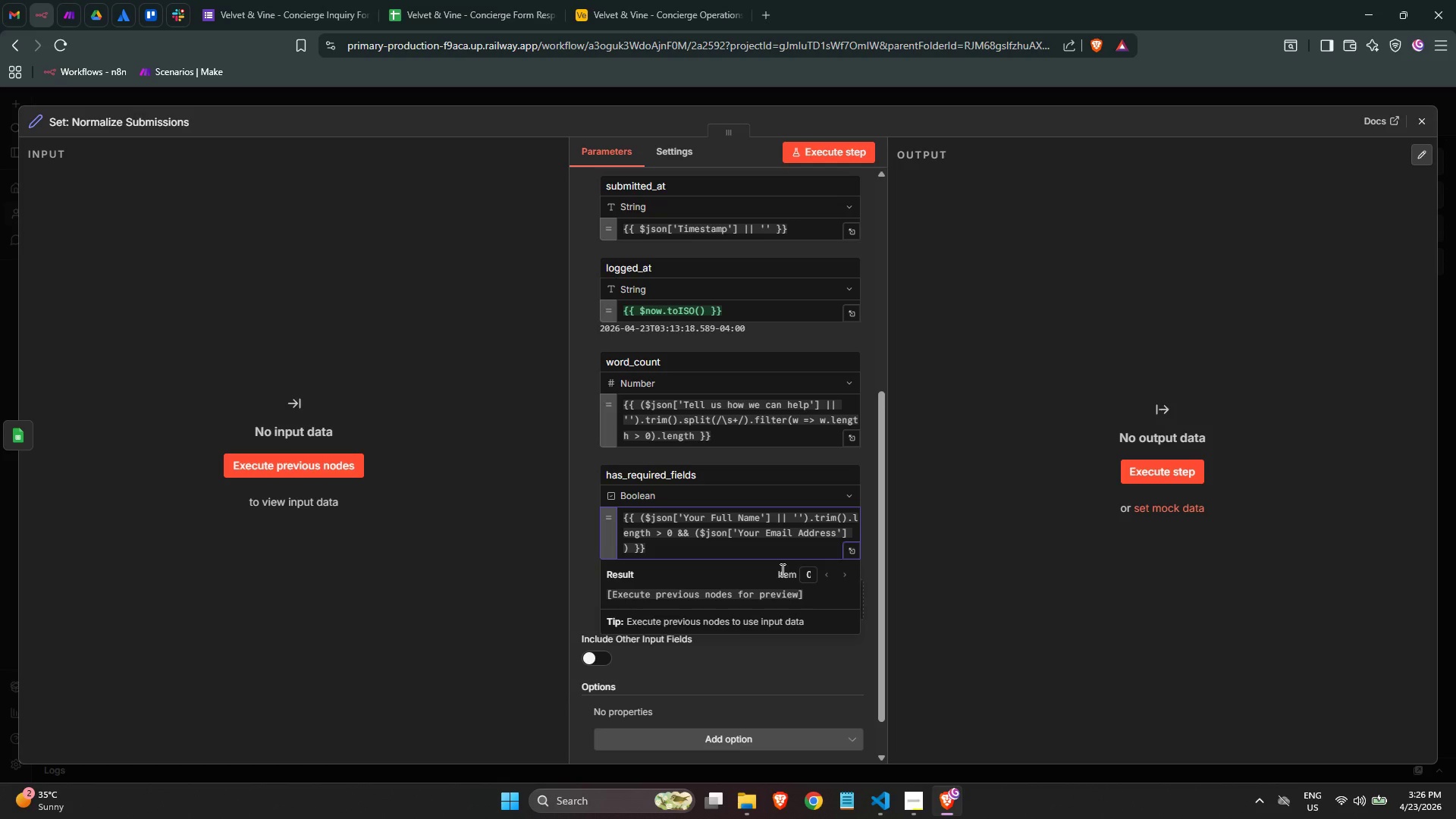 
key(Shift+Backslash)
 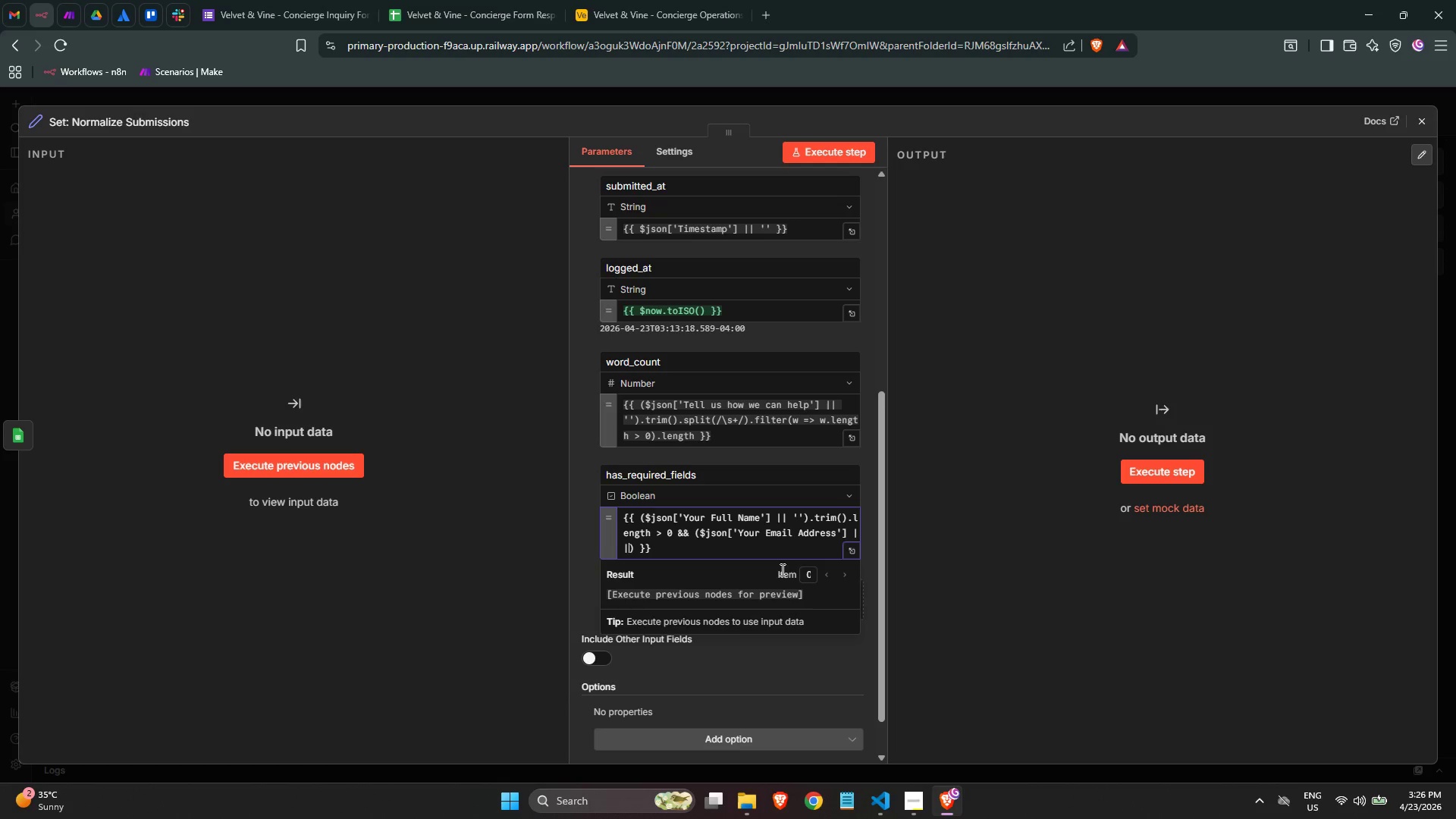 
key(Shift+Backslash)
 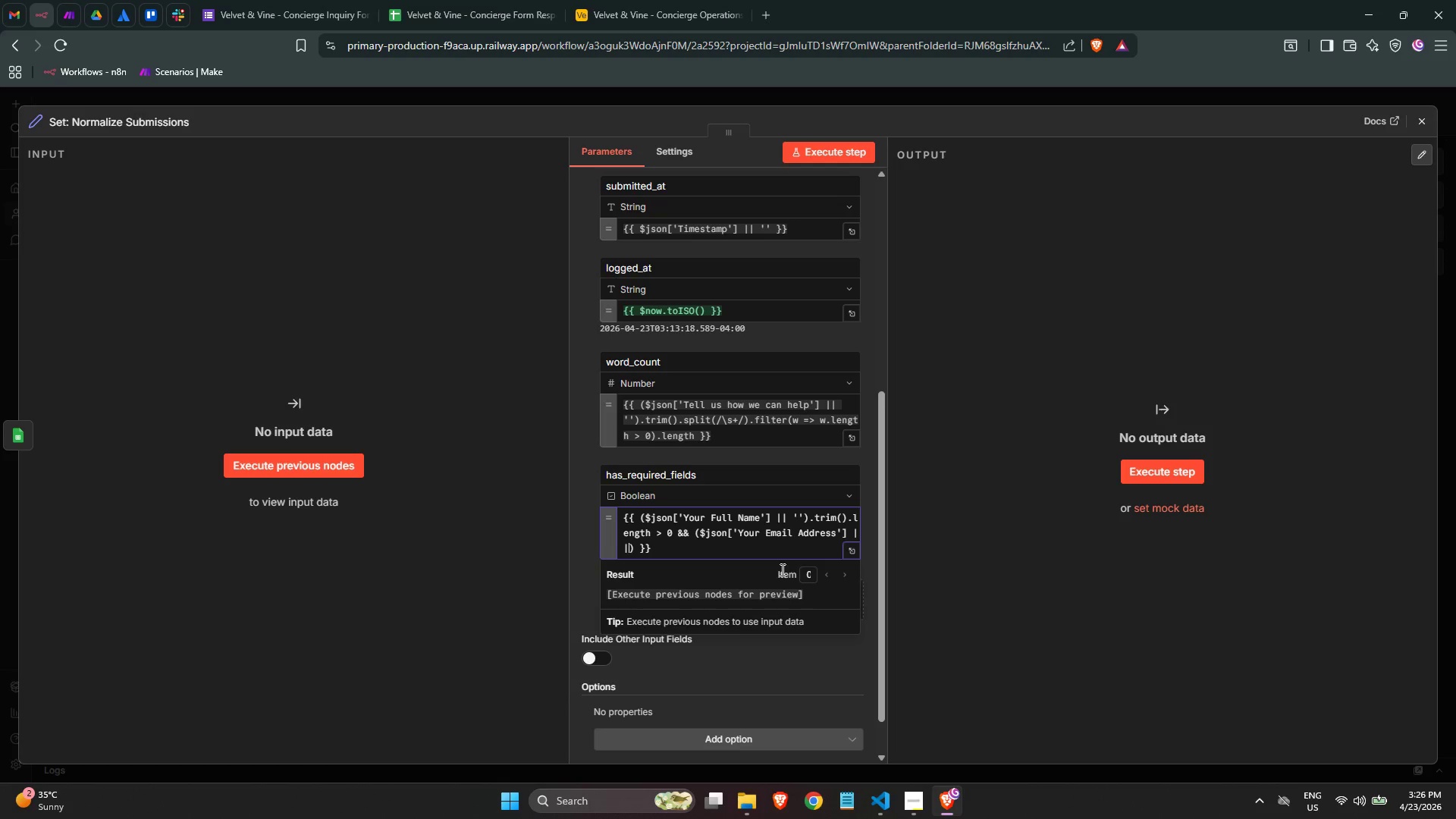 
key(Space)
 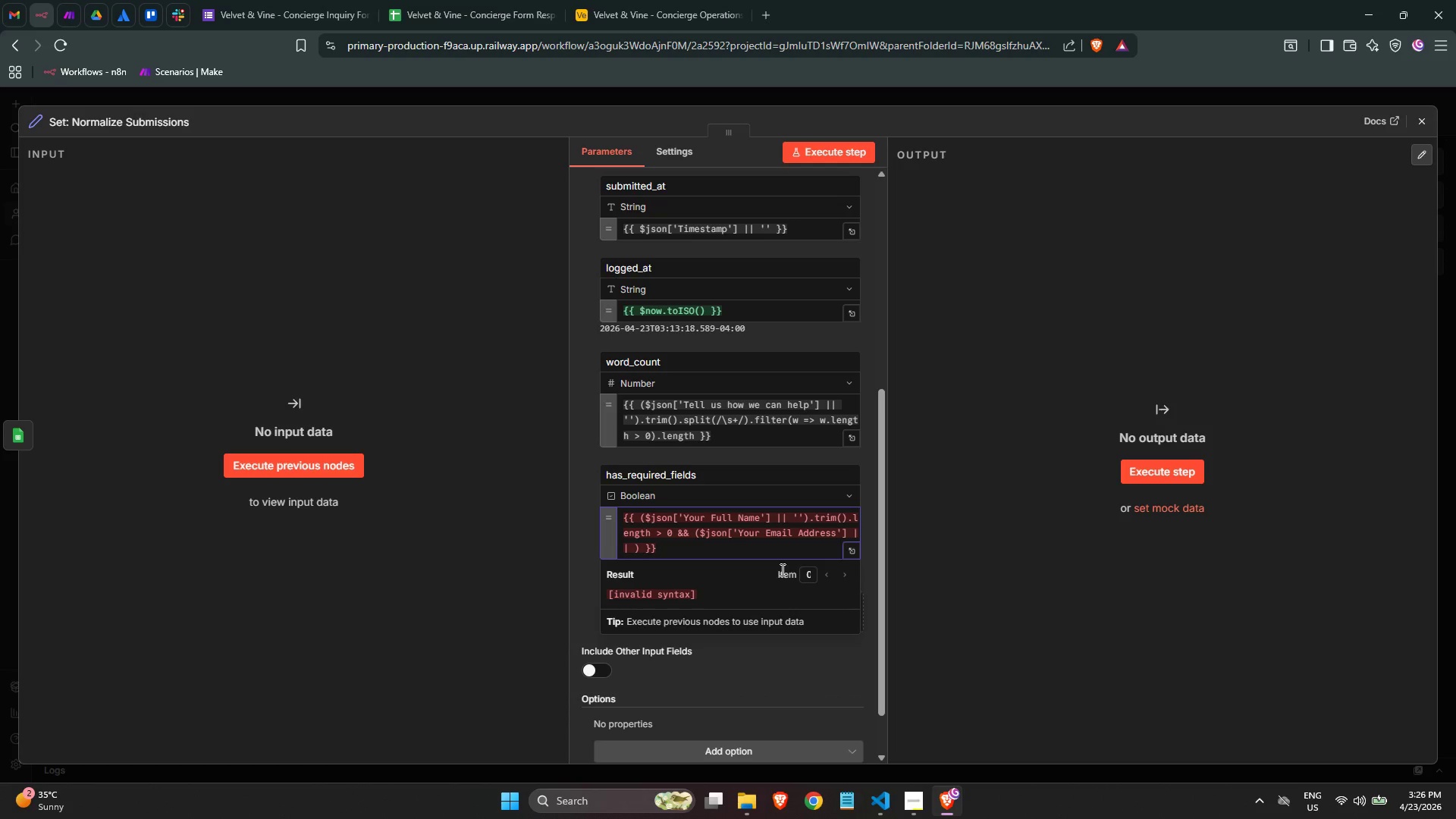 
key(Quote)
 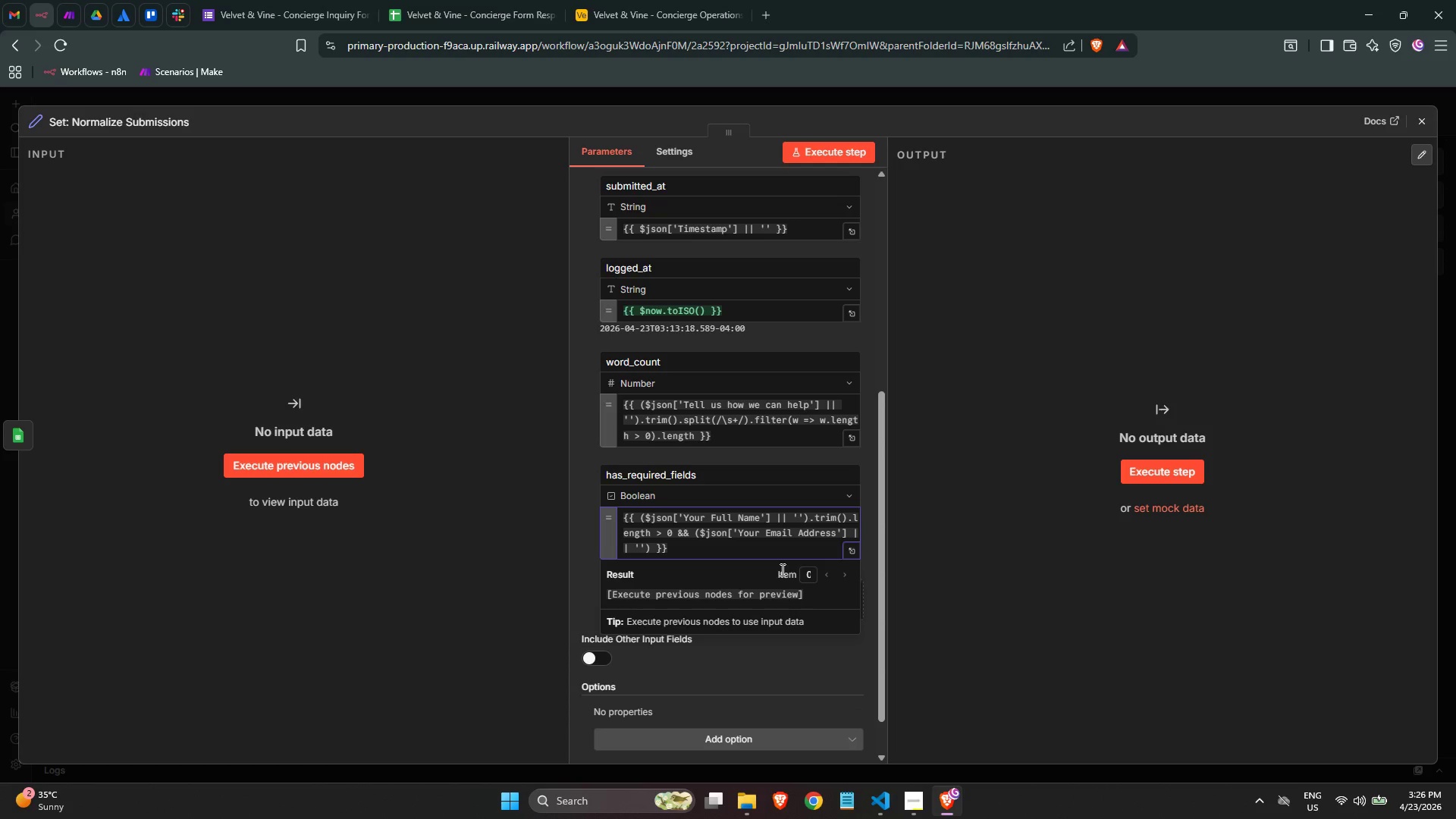 
key(ArrowRight)
 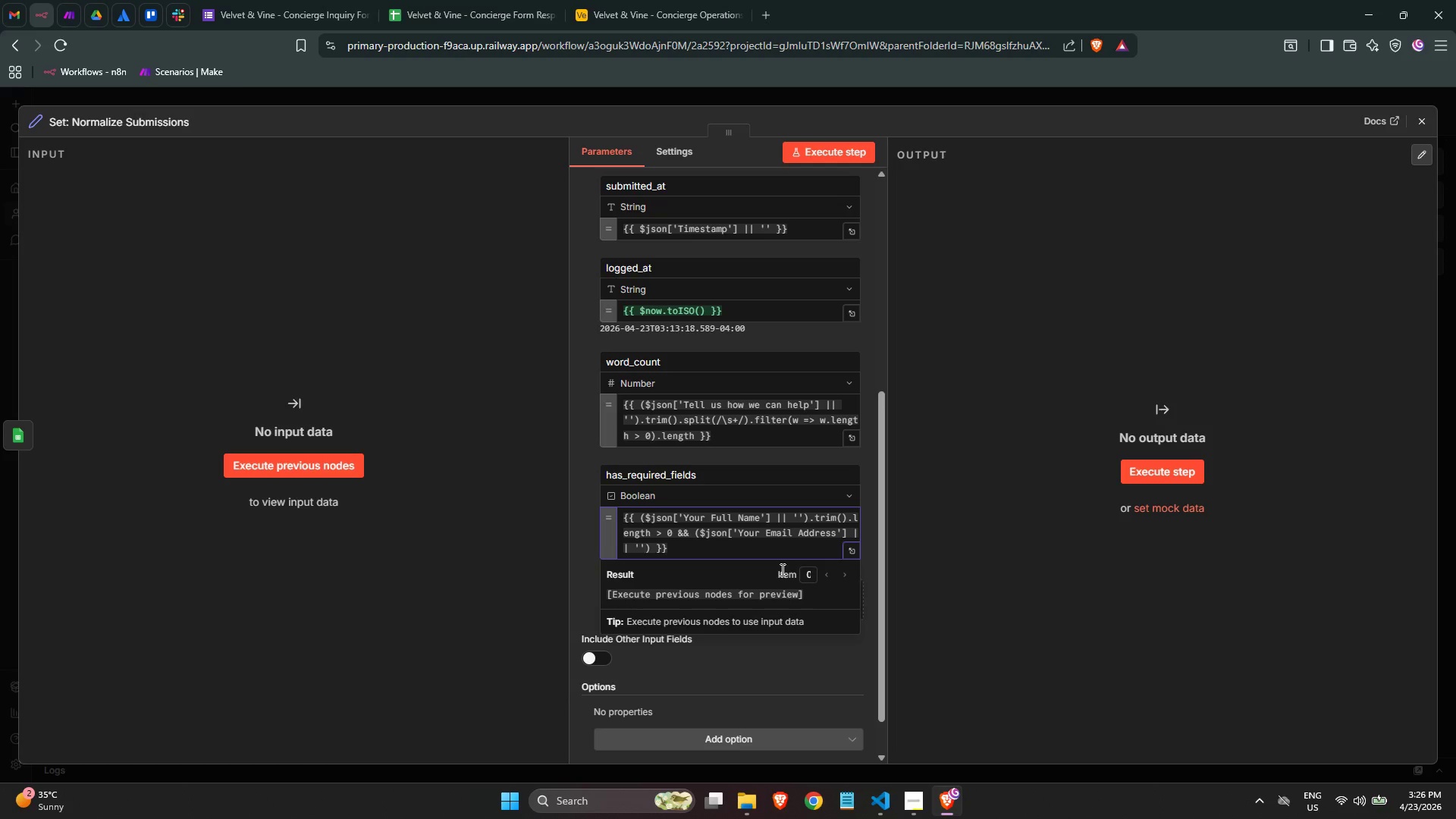 
key(ArrowRight)
 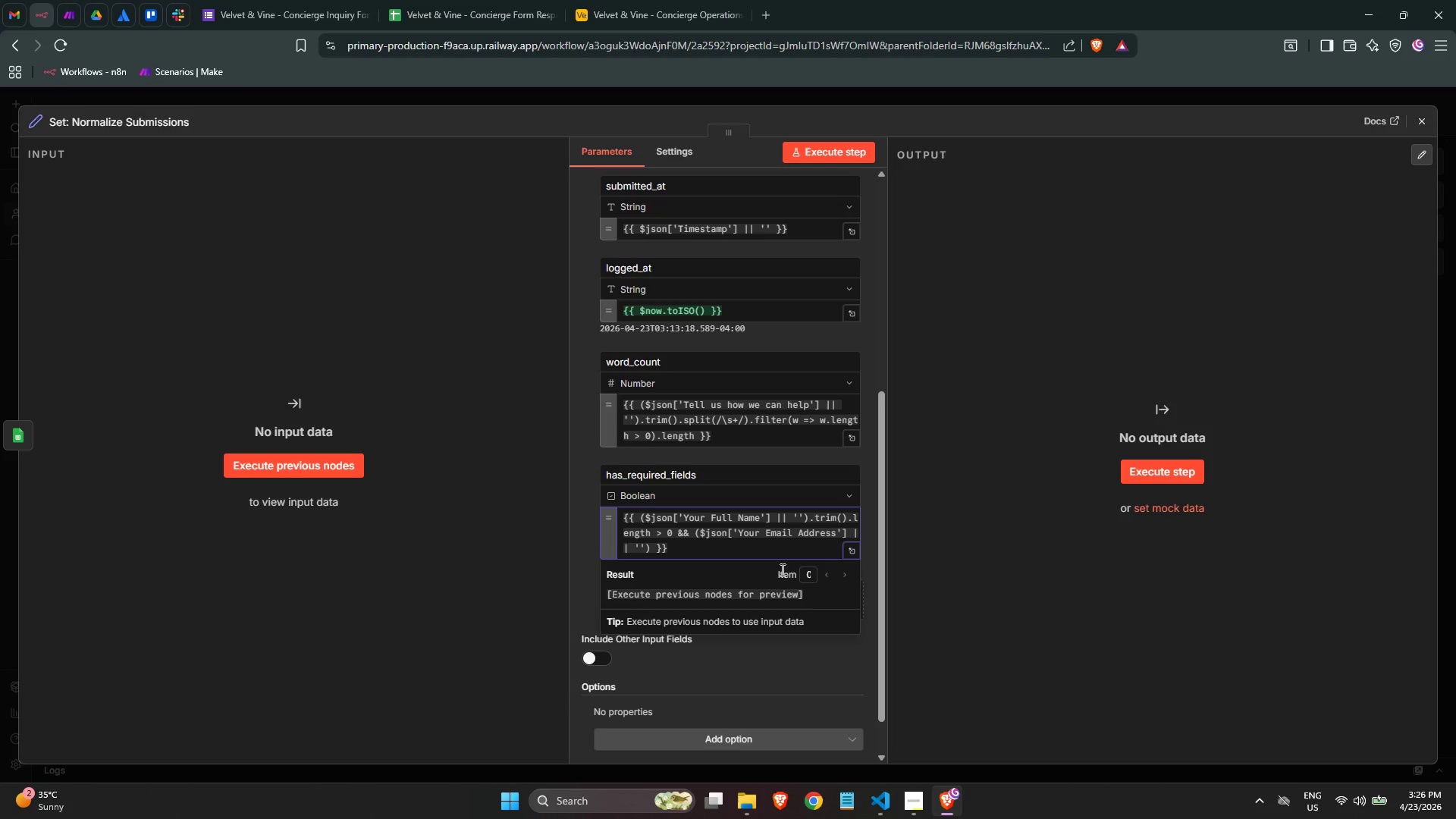 
type(.trim())
 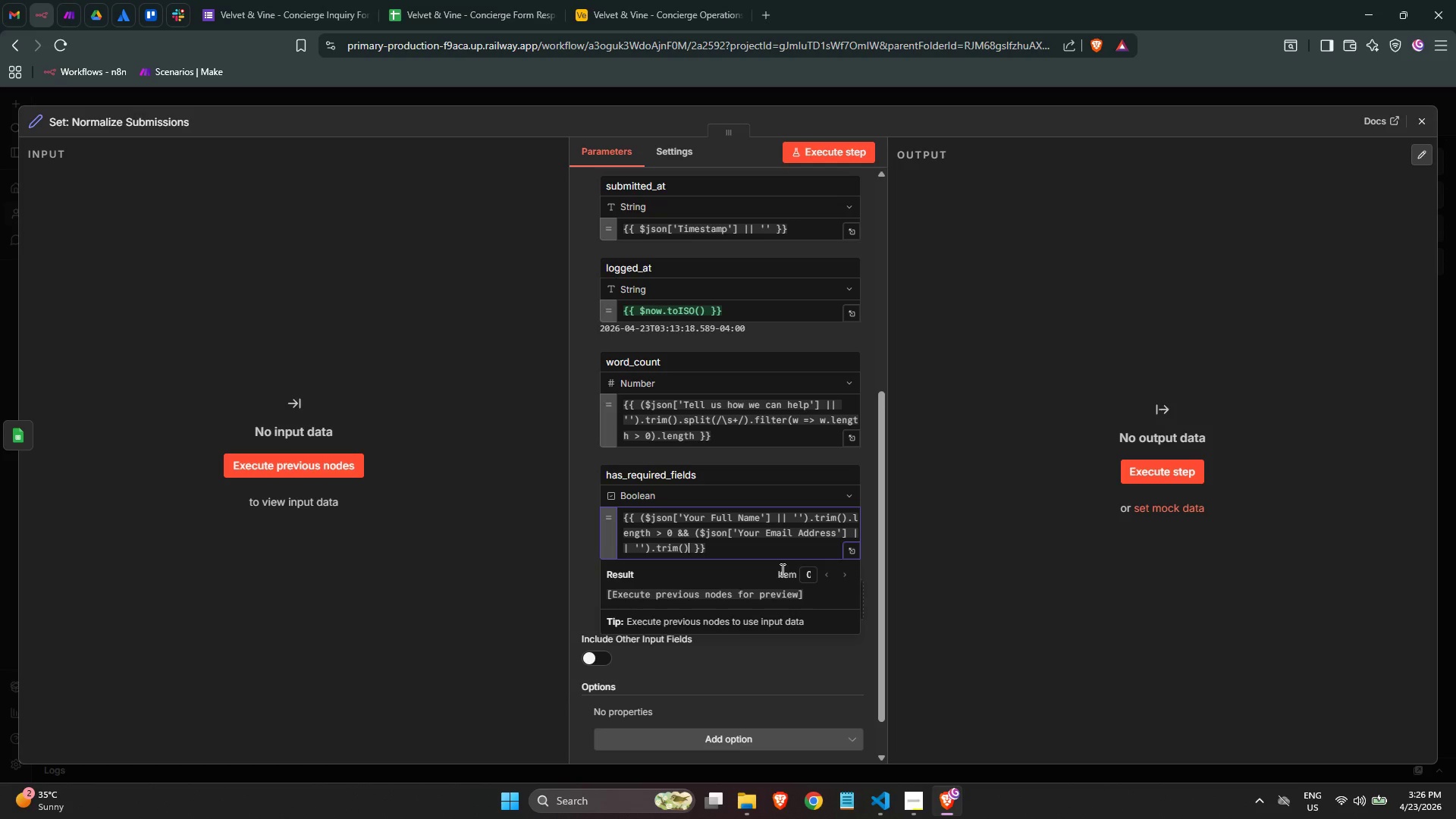 
wait(25.27)
 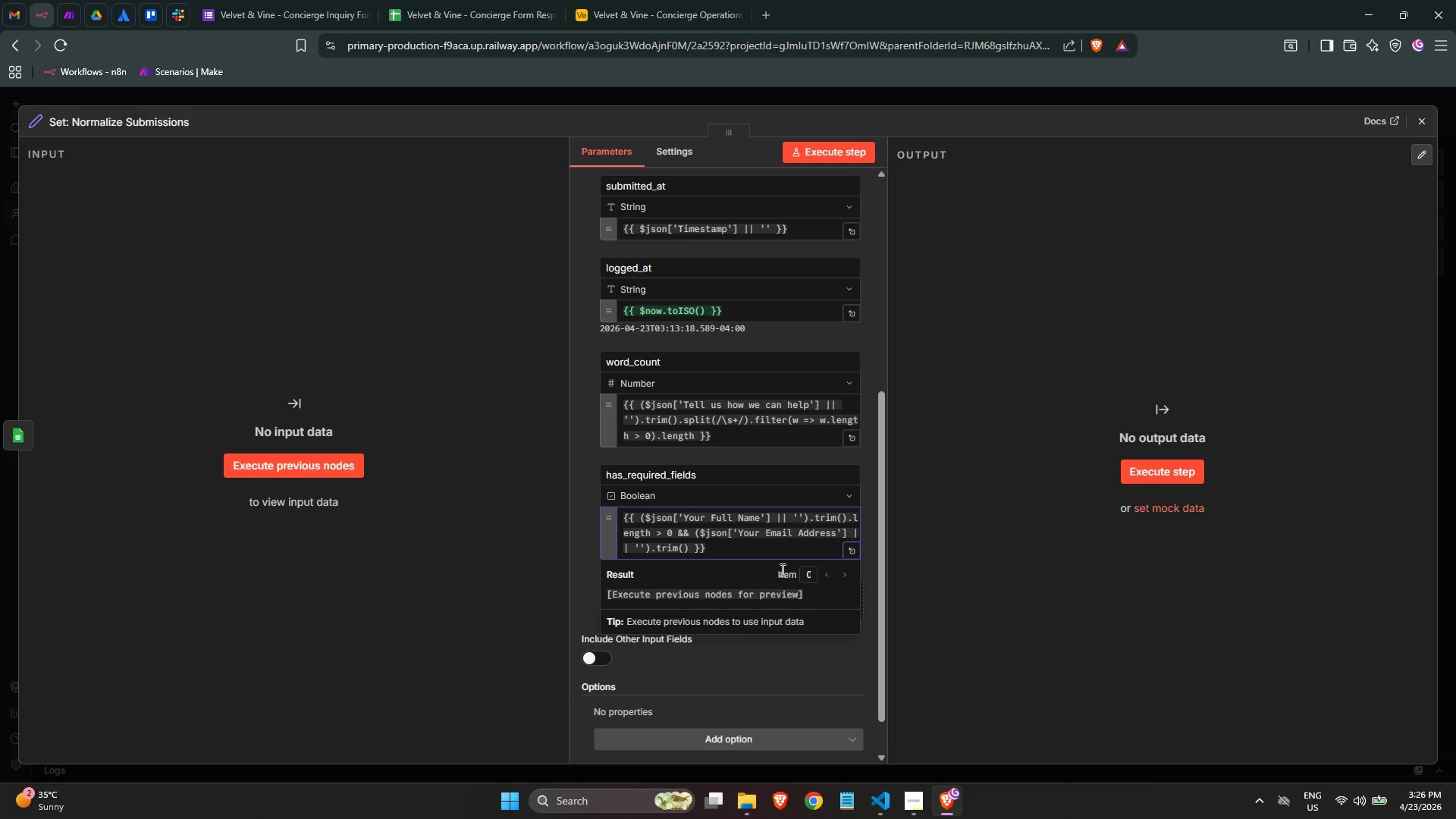 
type(/len)
key(Backspace)
key(Backspace)
key(Backspace)
key(Backspace)
type(.length >0)
 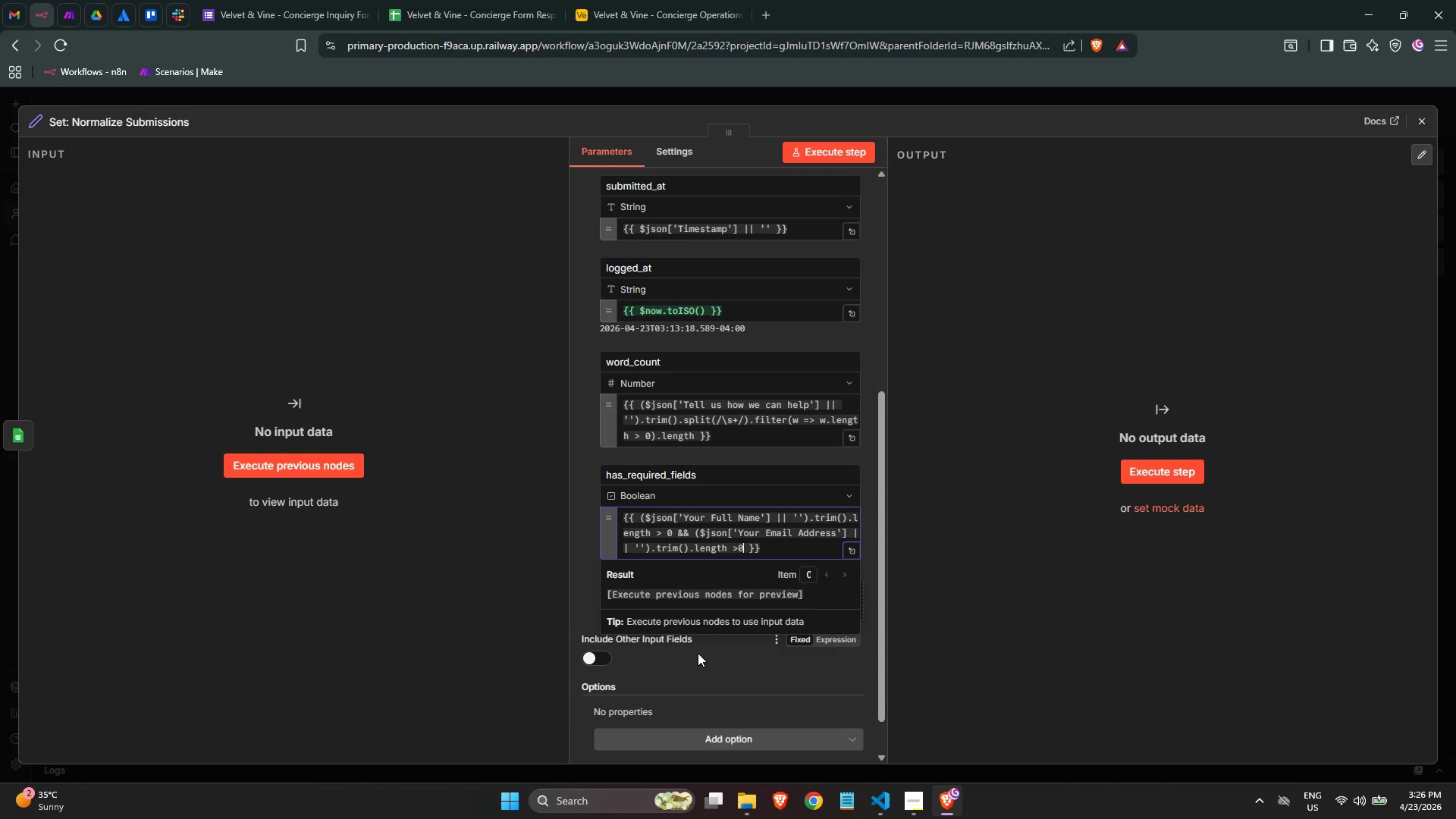 
hold_key(key=ShiftLeft, duration=2.88)
 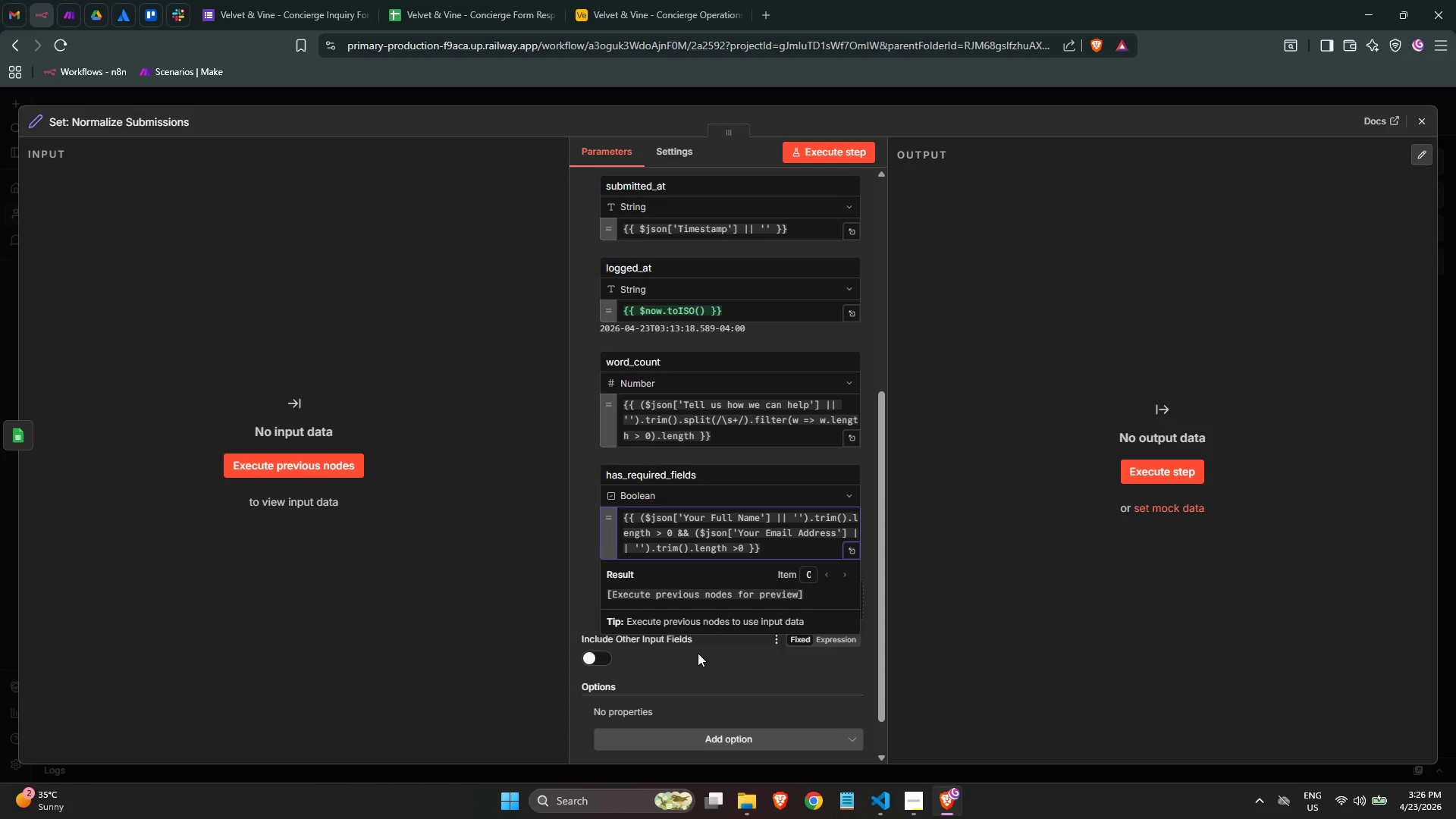 
key(Shift+0)
 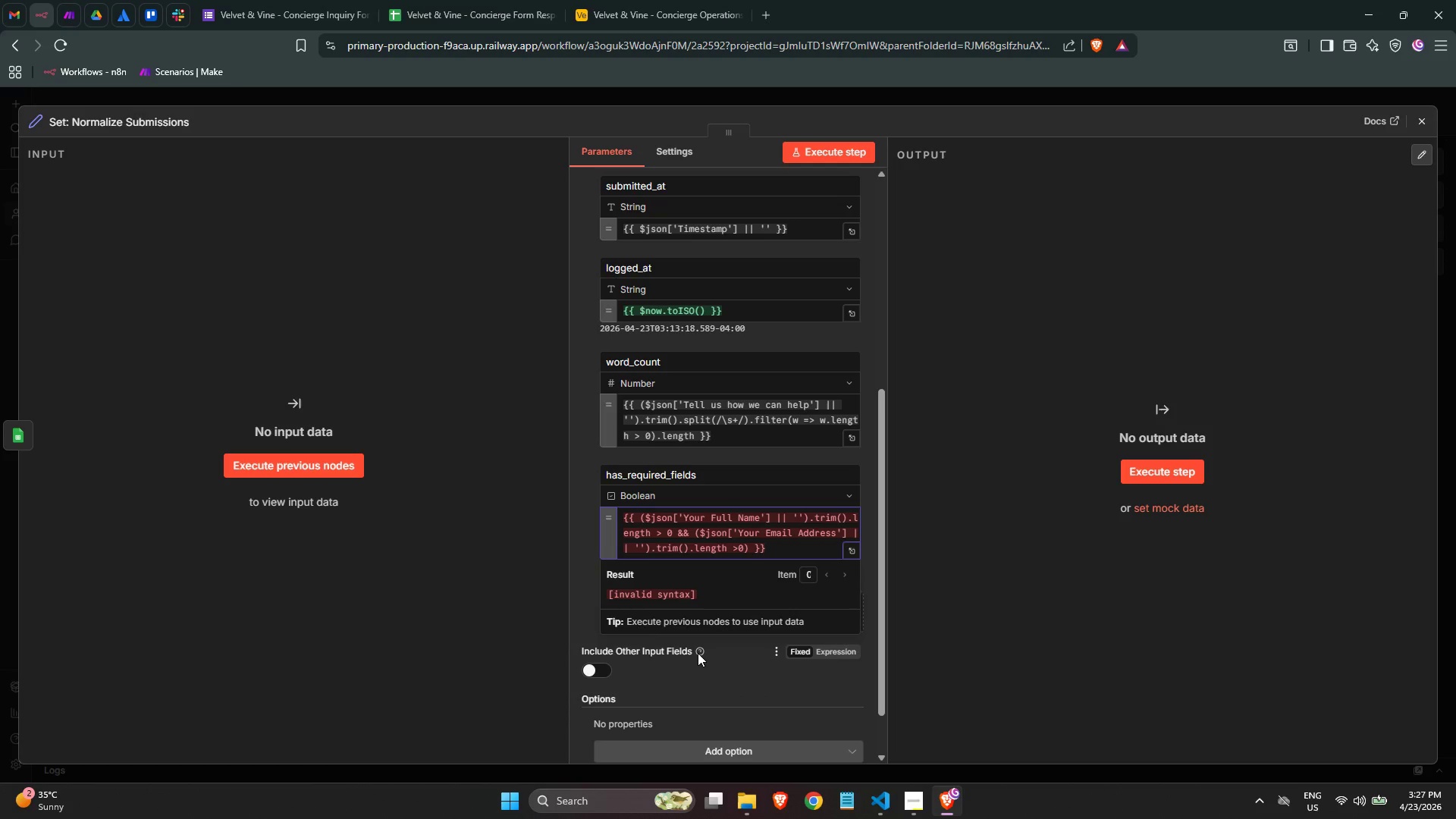 
key(Backspace)
key(Backspace)
type( 0 && ())
 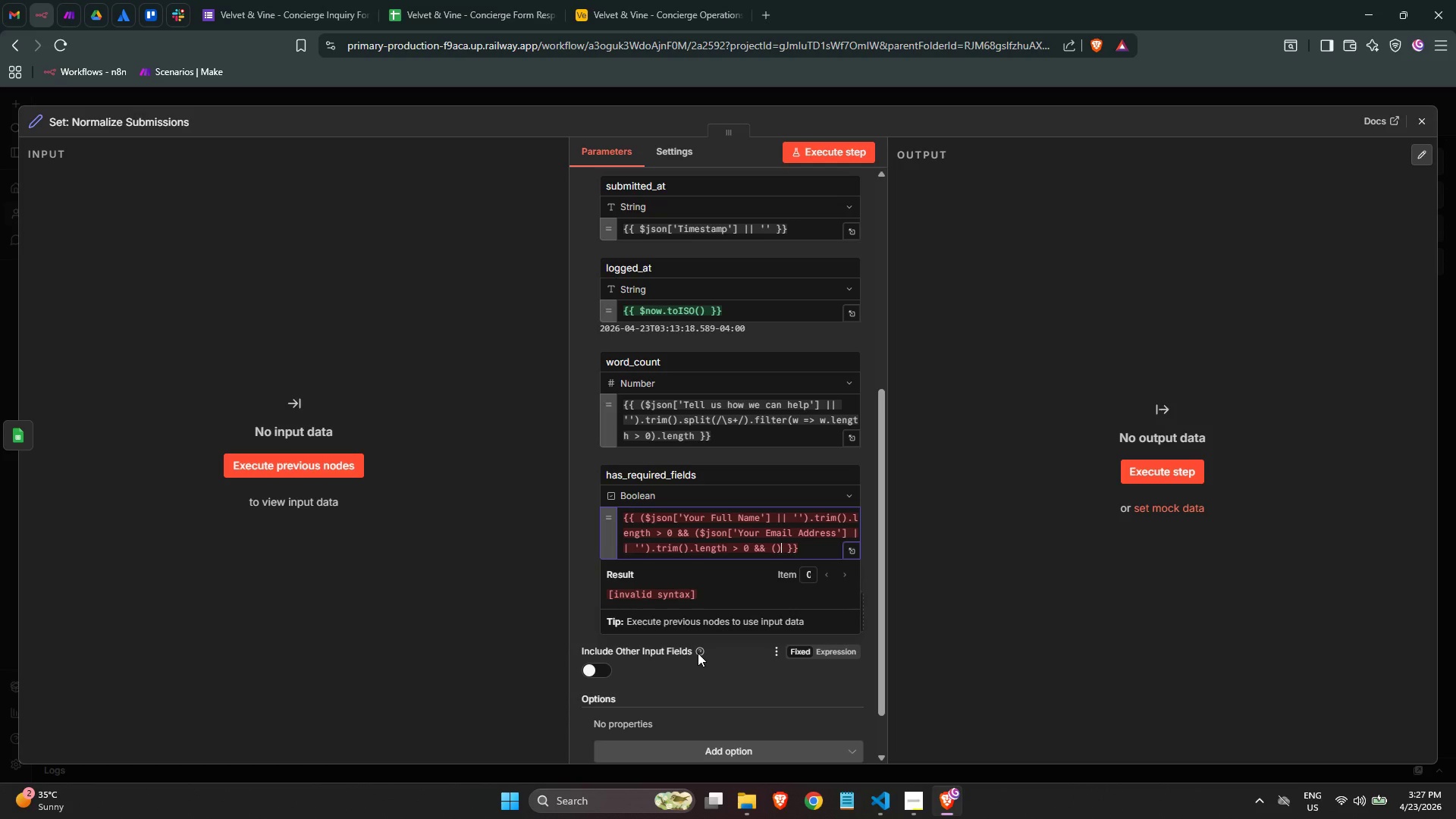 
key(ArrowLeft)
 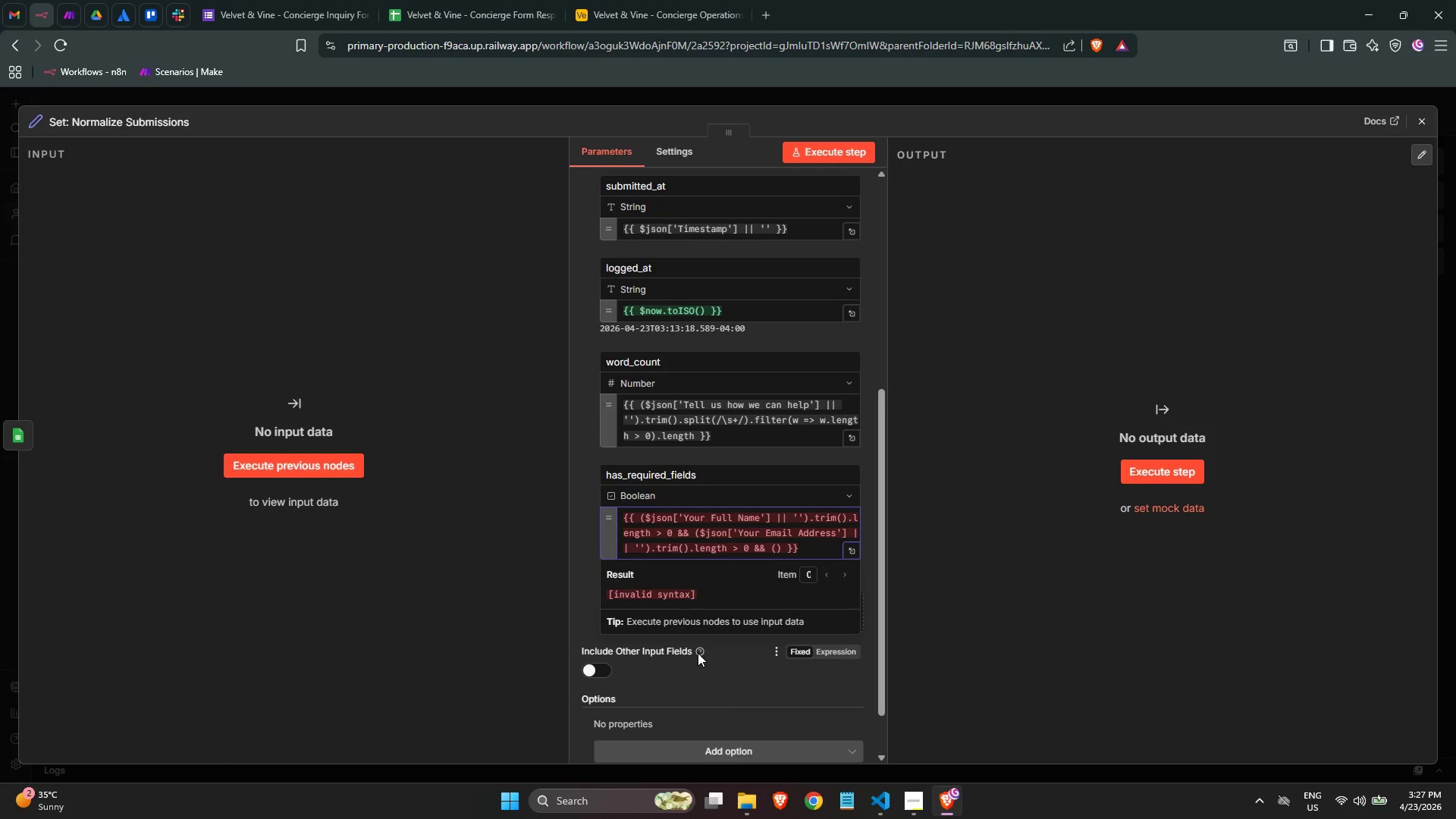 
wait(14.22)
 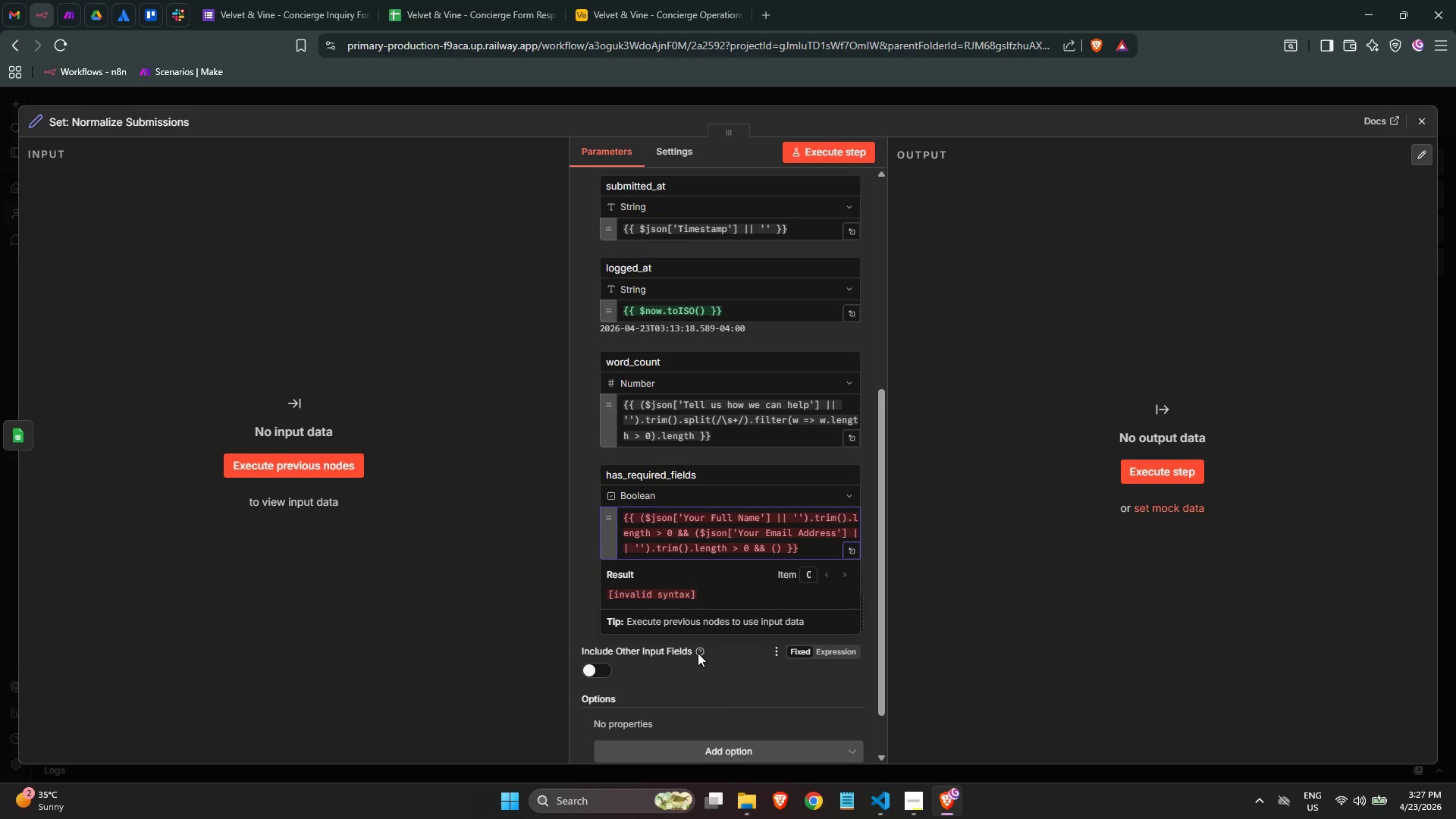 
type($json['Tell us how we can help)
 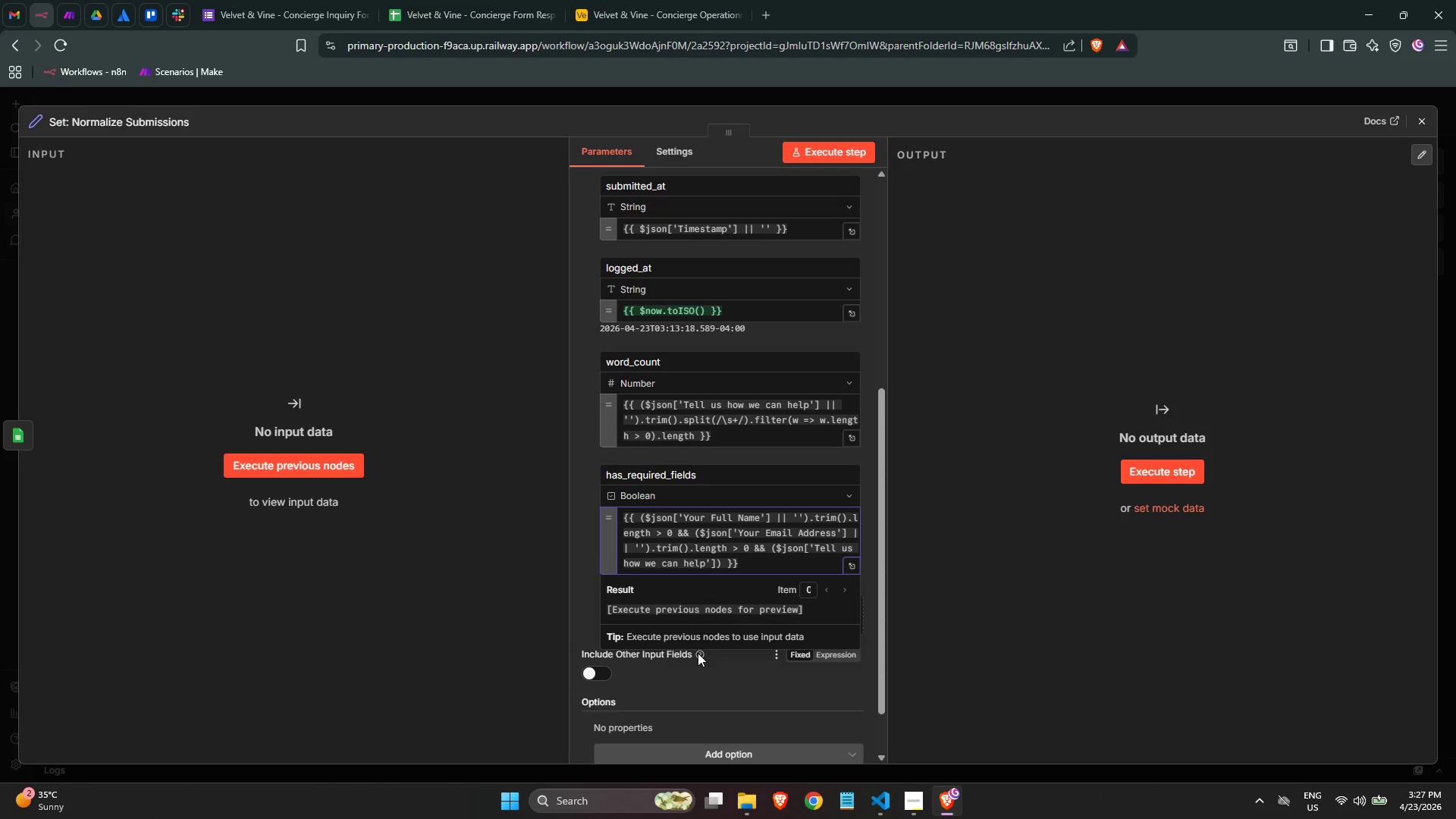 
key(ArrowRight)
 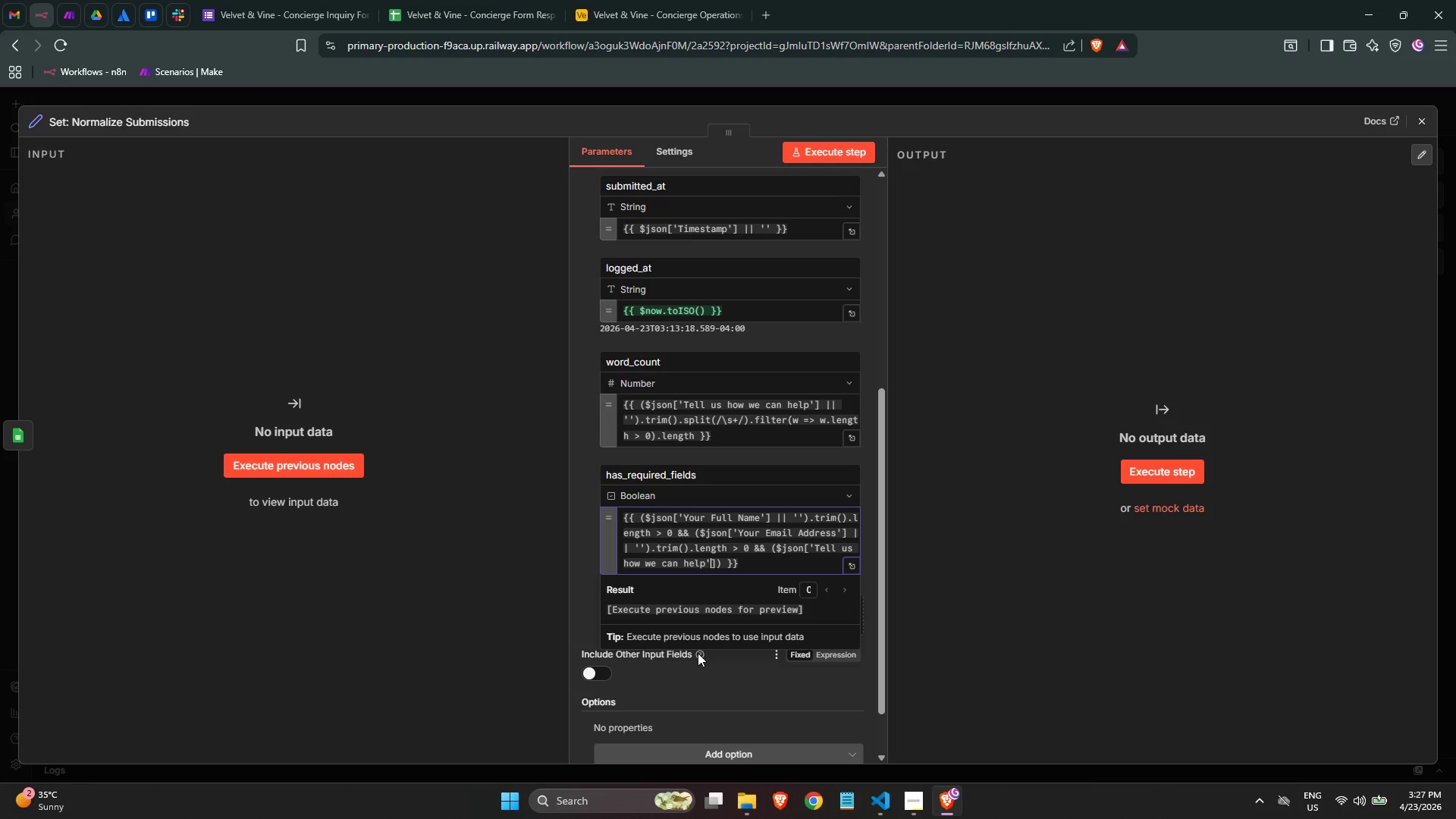 
key(ArrowRight)
 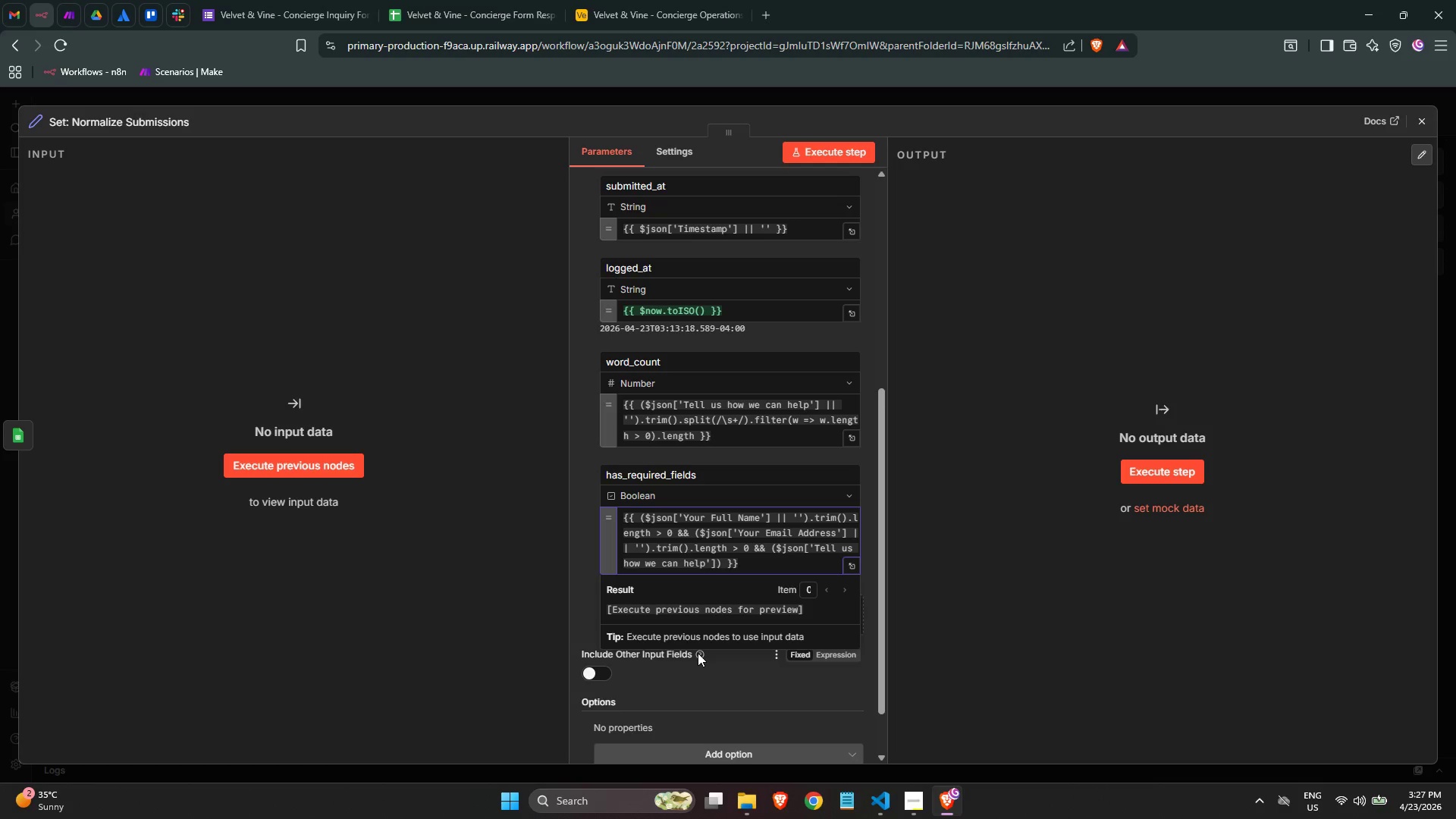 
key(Space)
 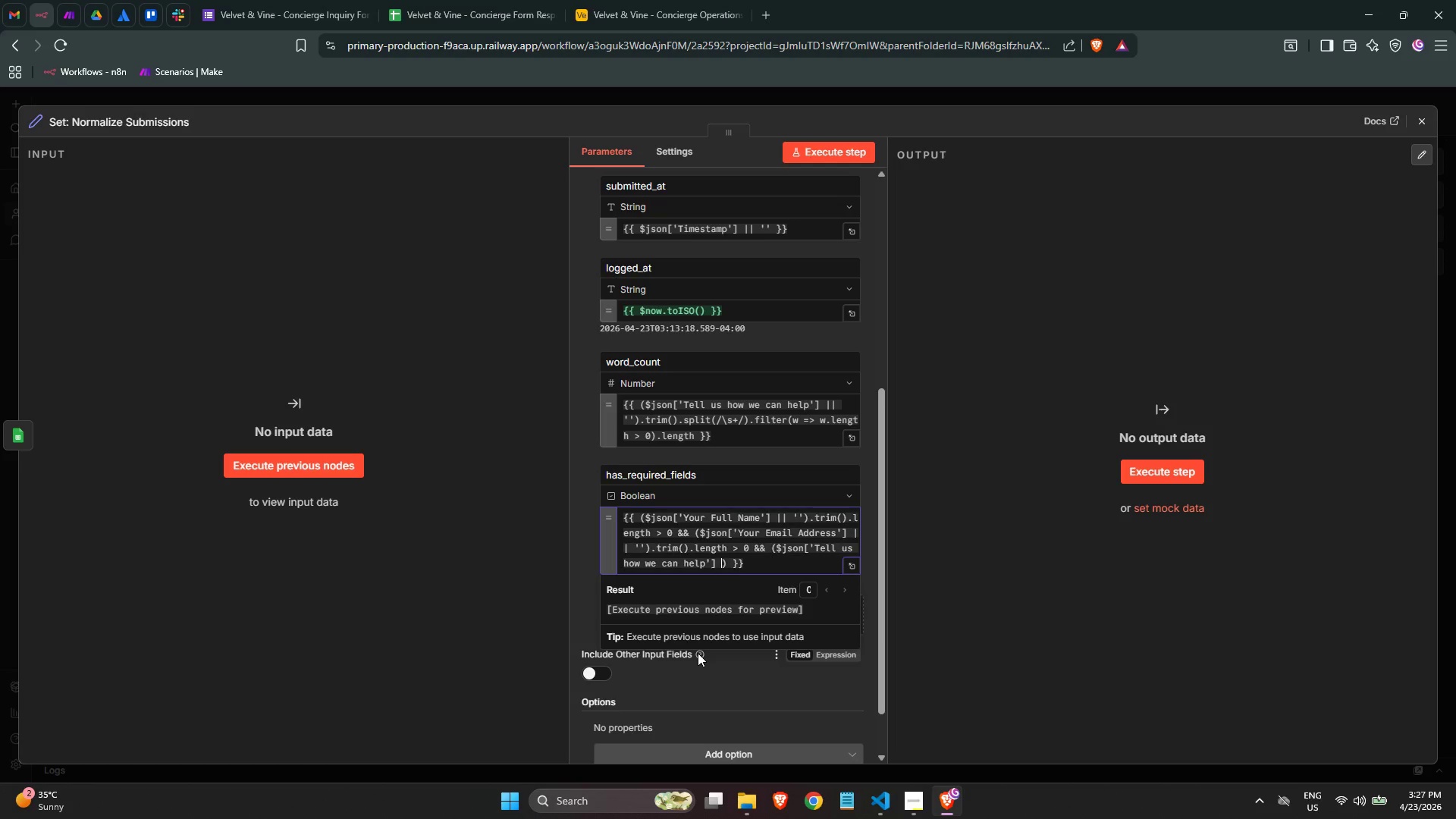 
key(Shift+Backslash)
 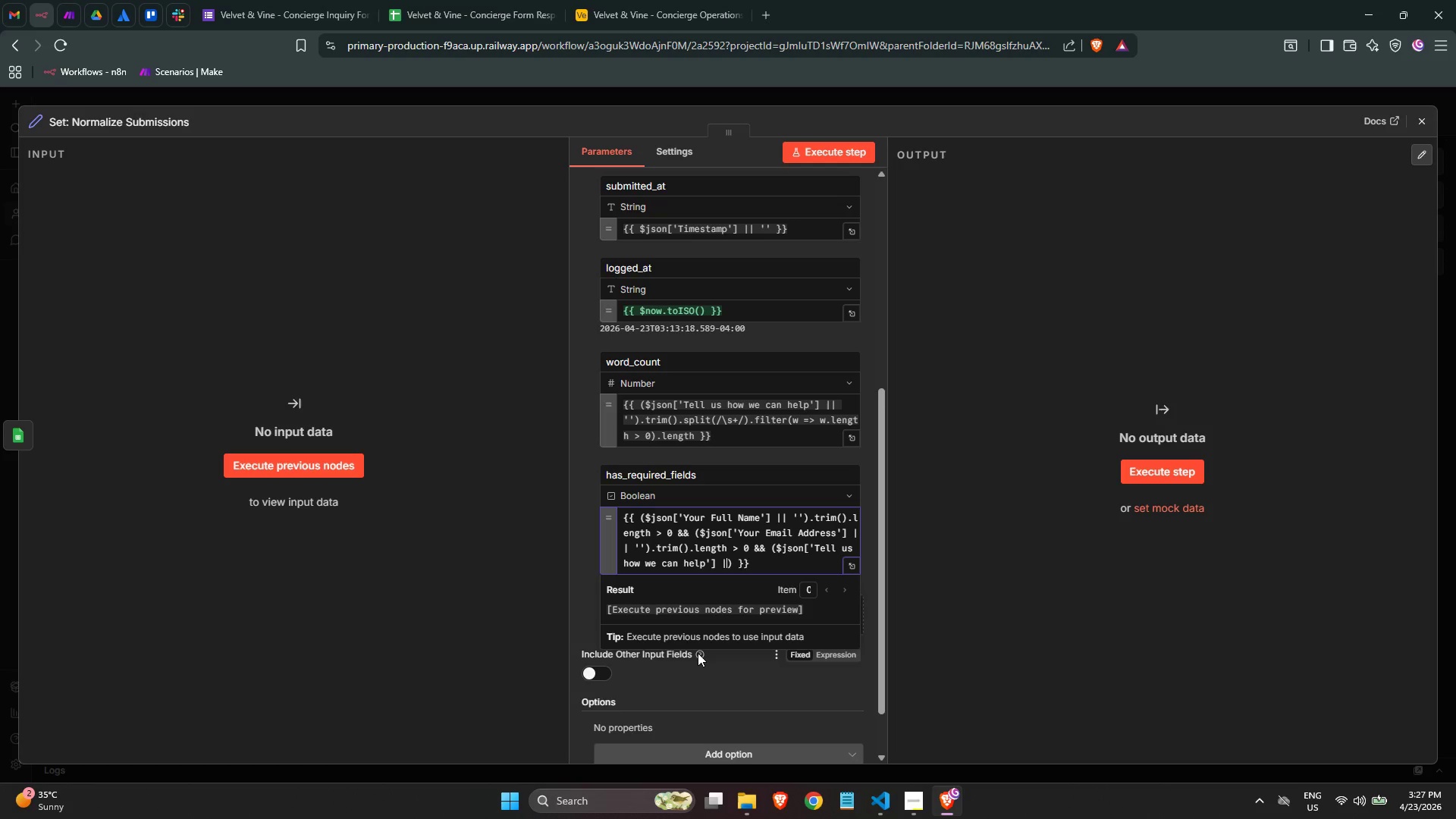 
key(Shift+Backslash)
 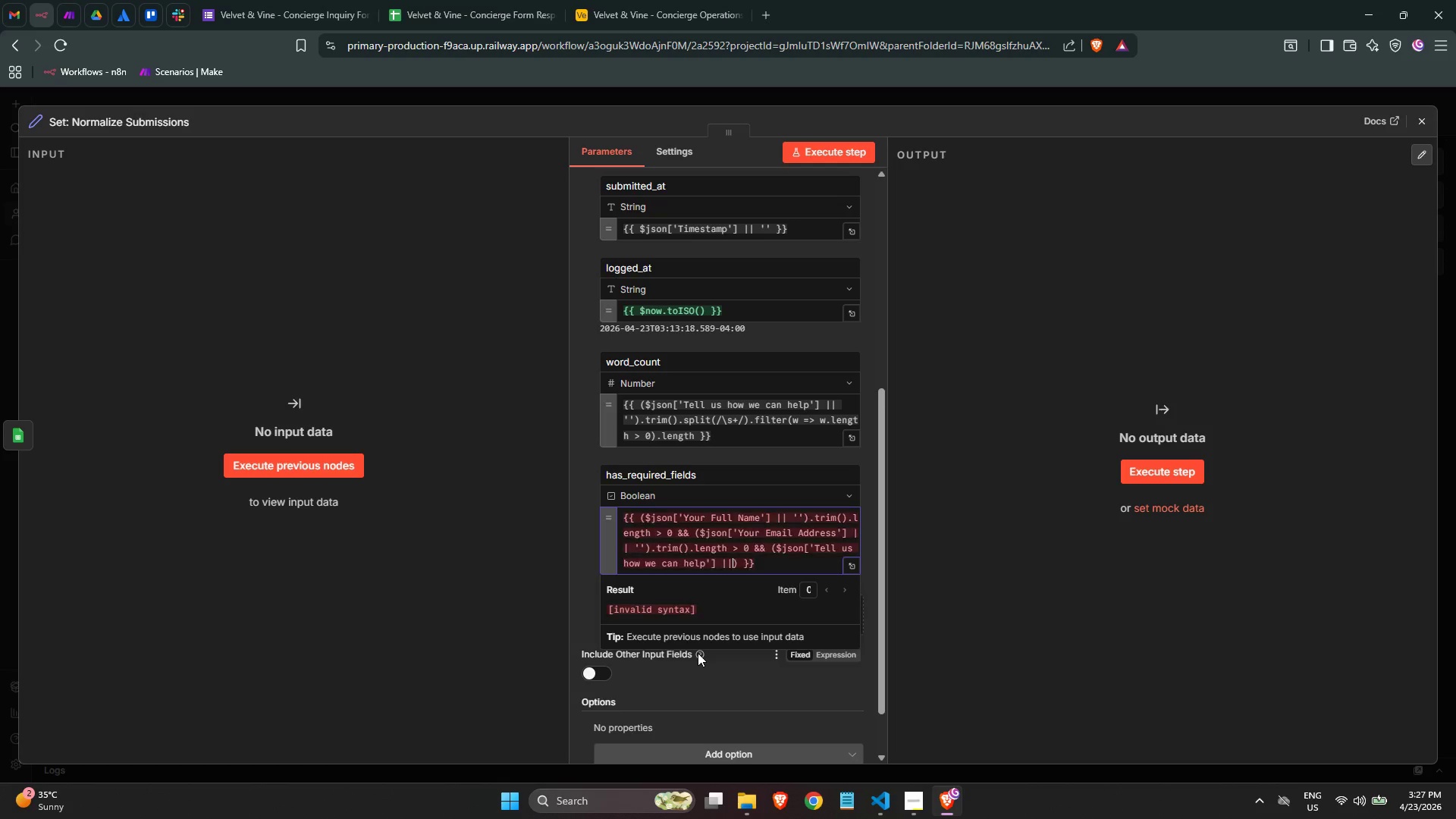 
key(Space)
 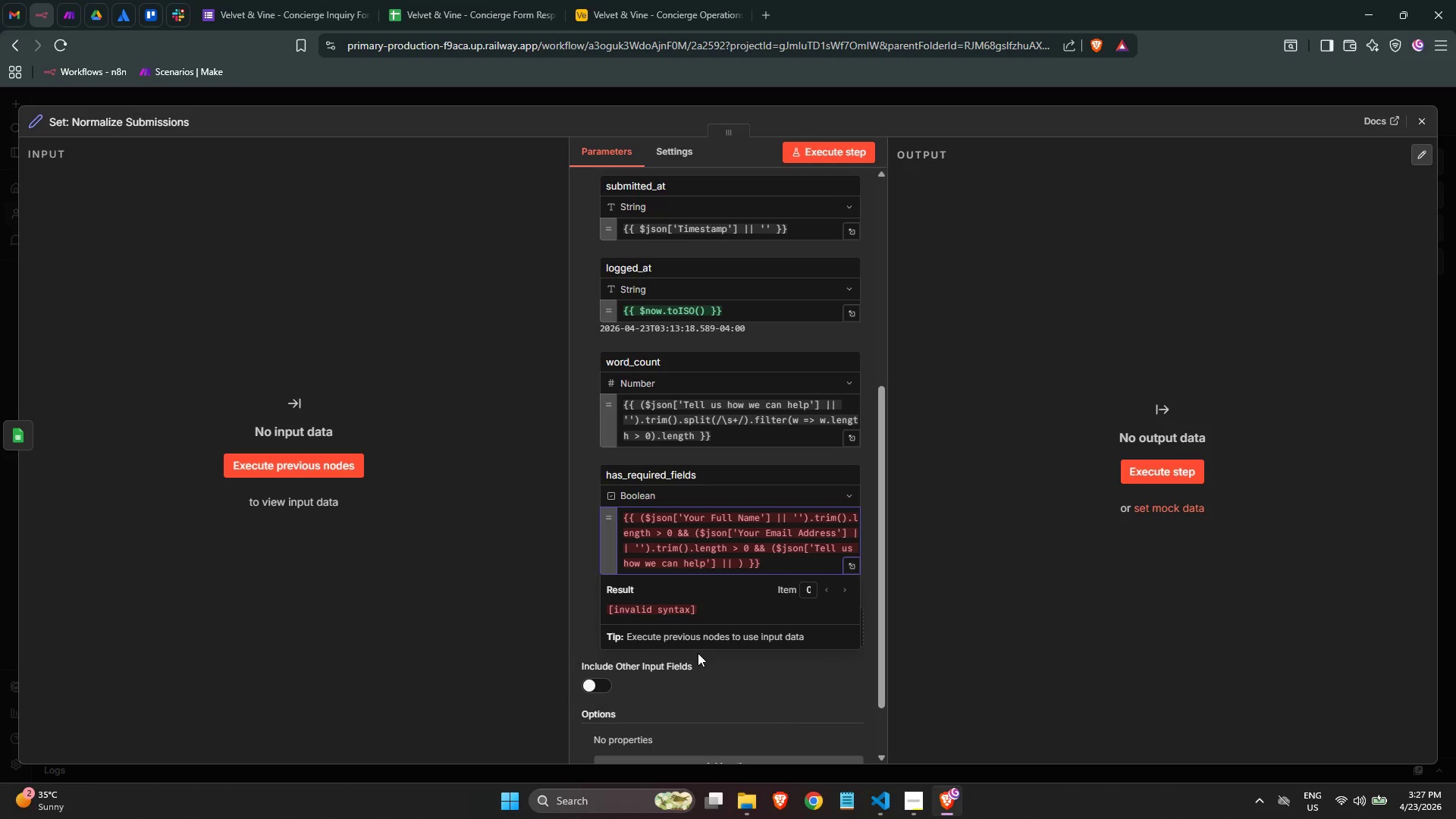 
key(Quote)
 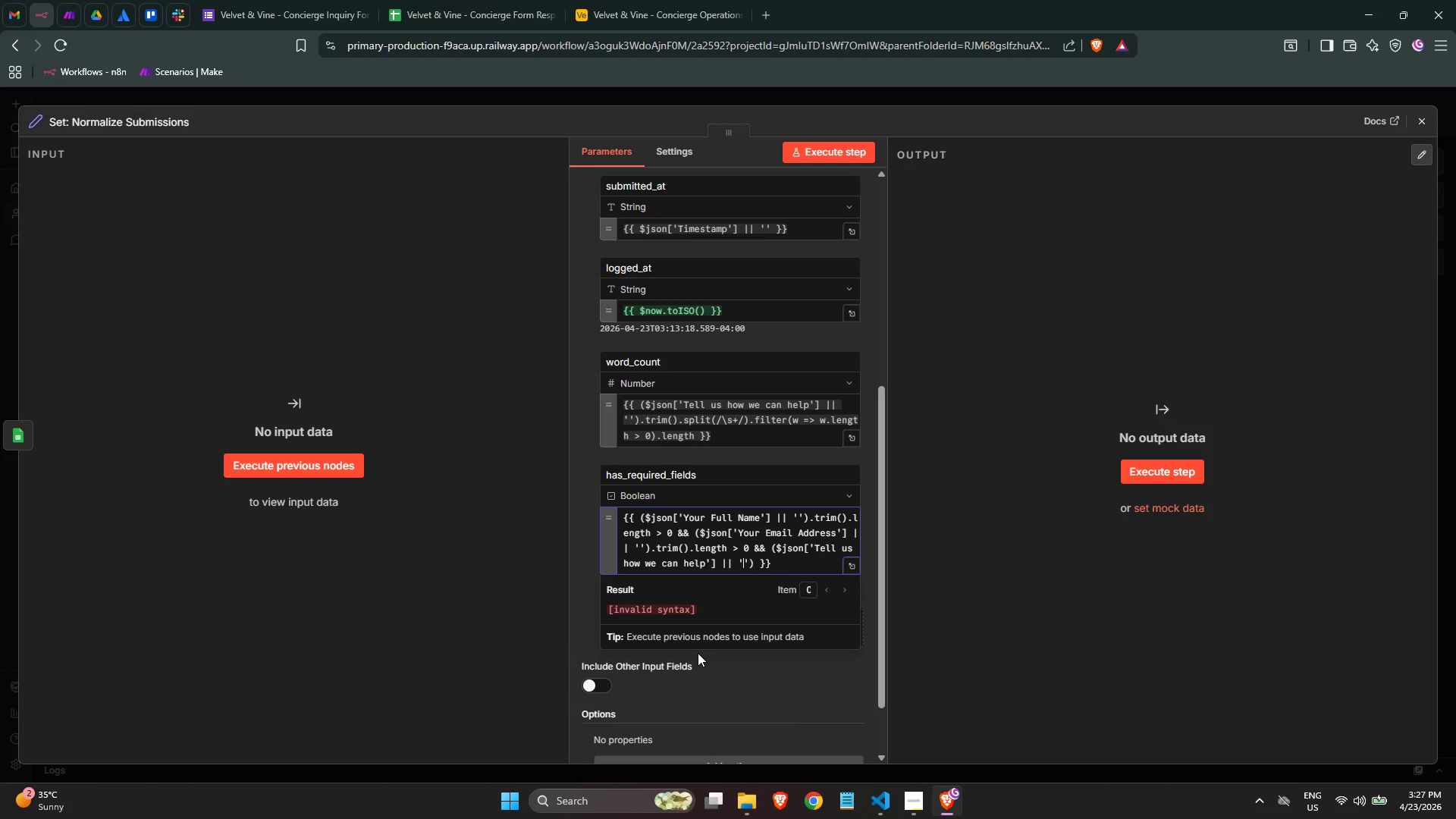 
key(Quote)
 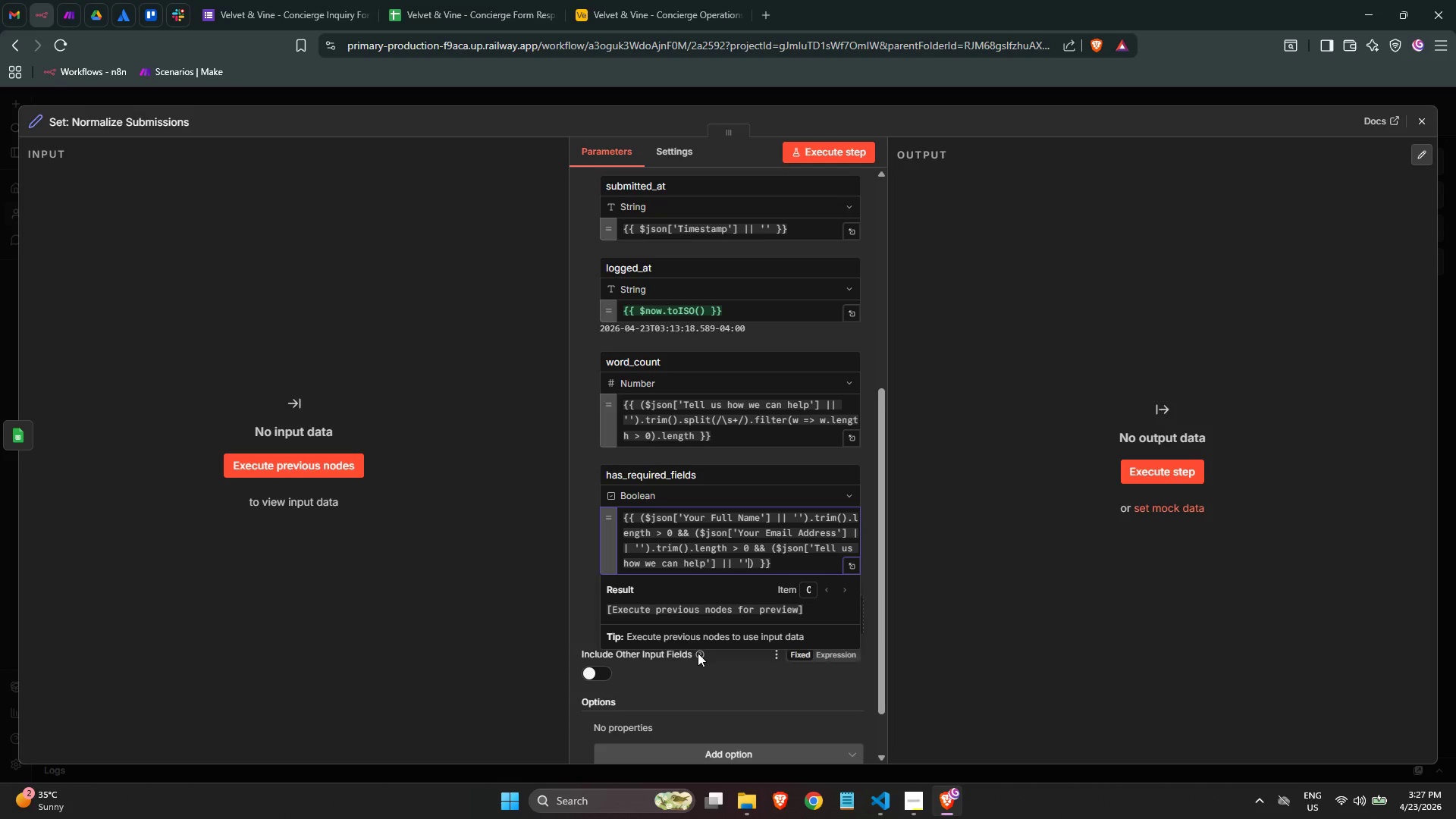 
key(ArrowRight)
 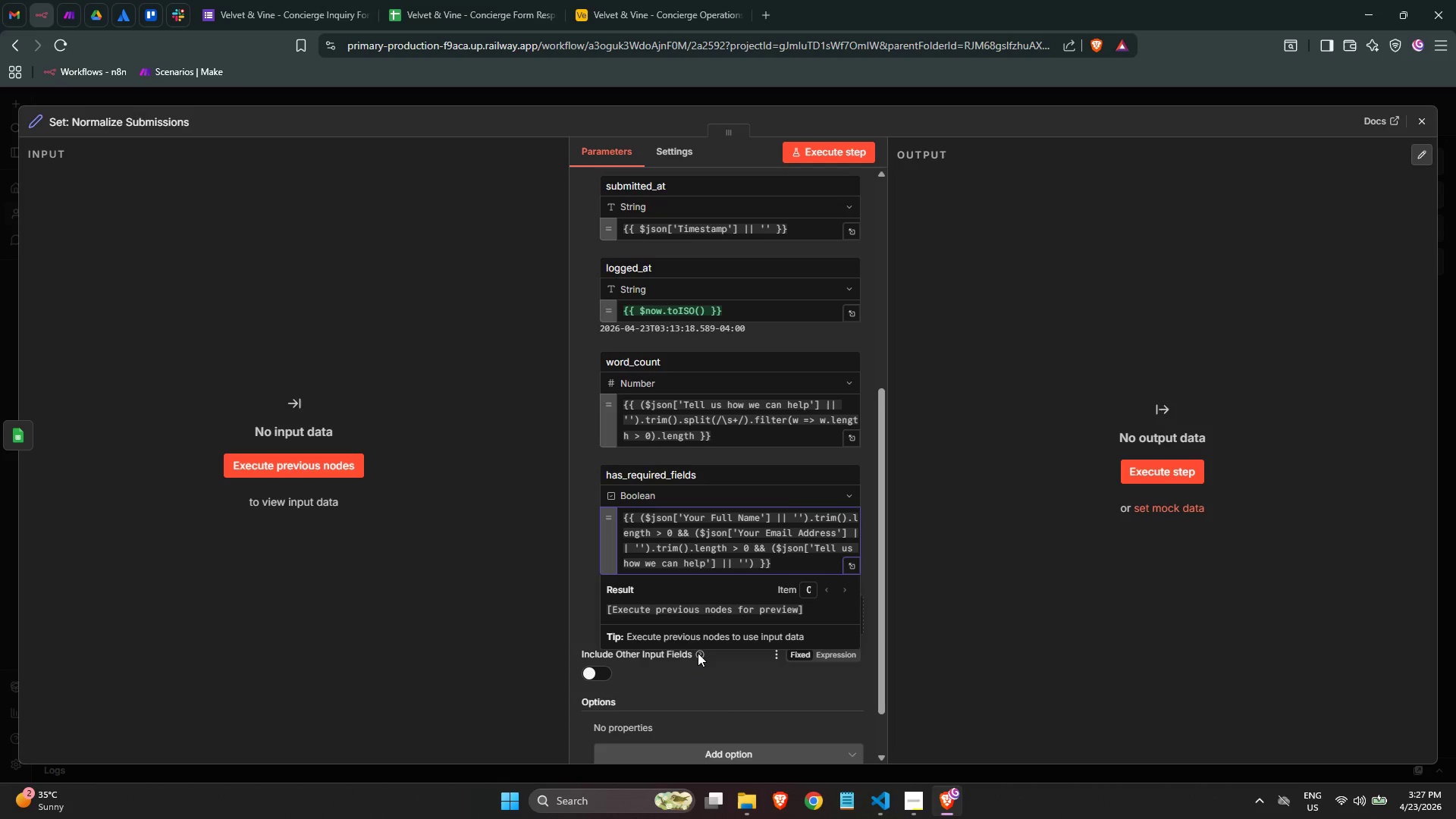 
type(.trim())
 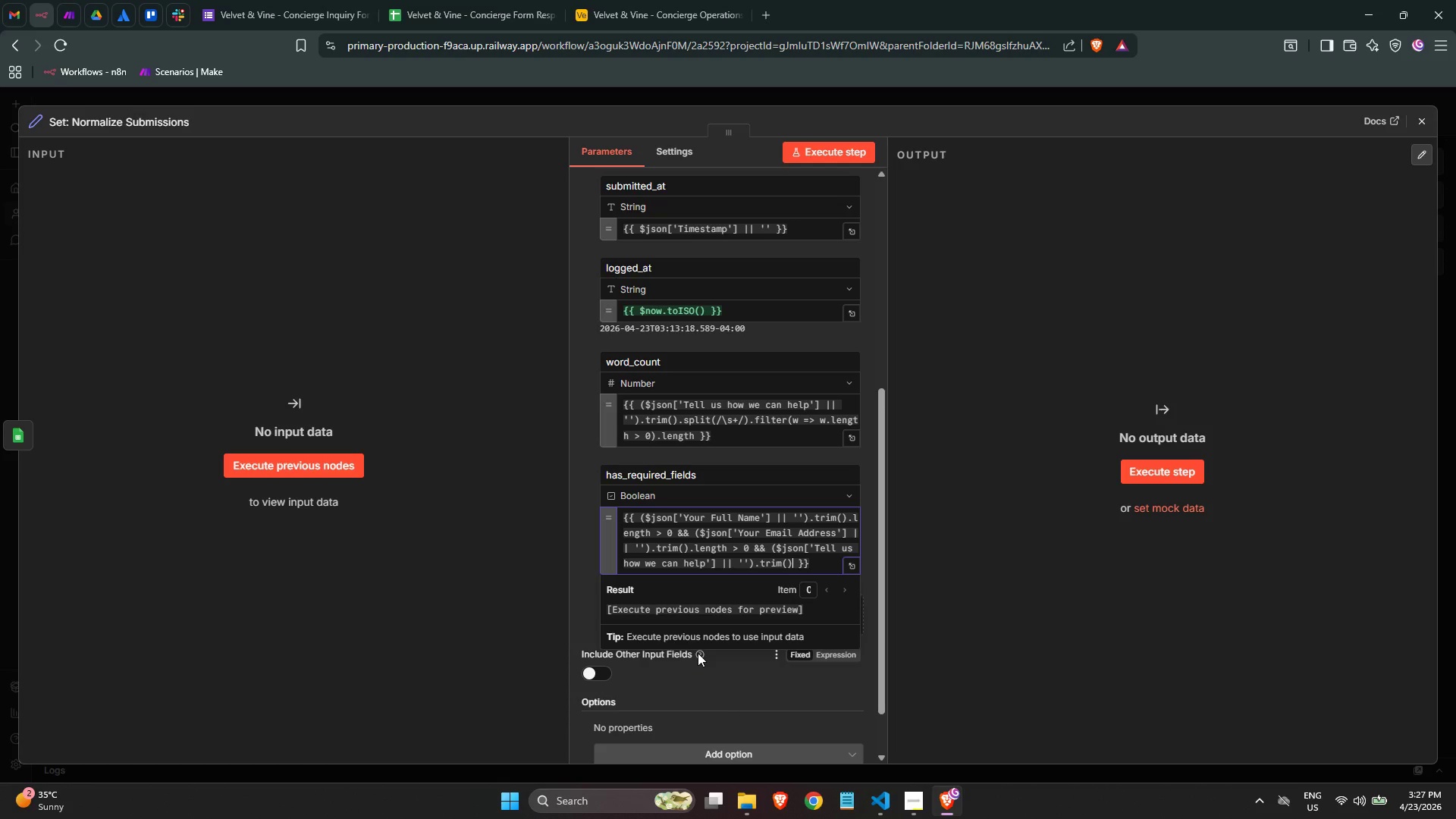 
type(.length)
 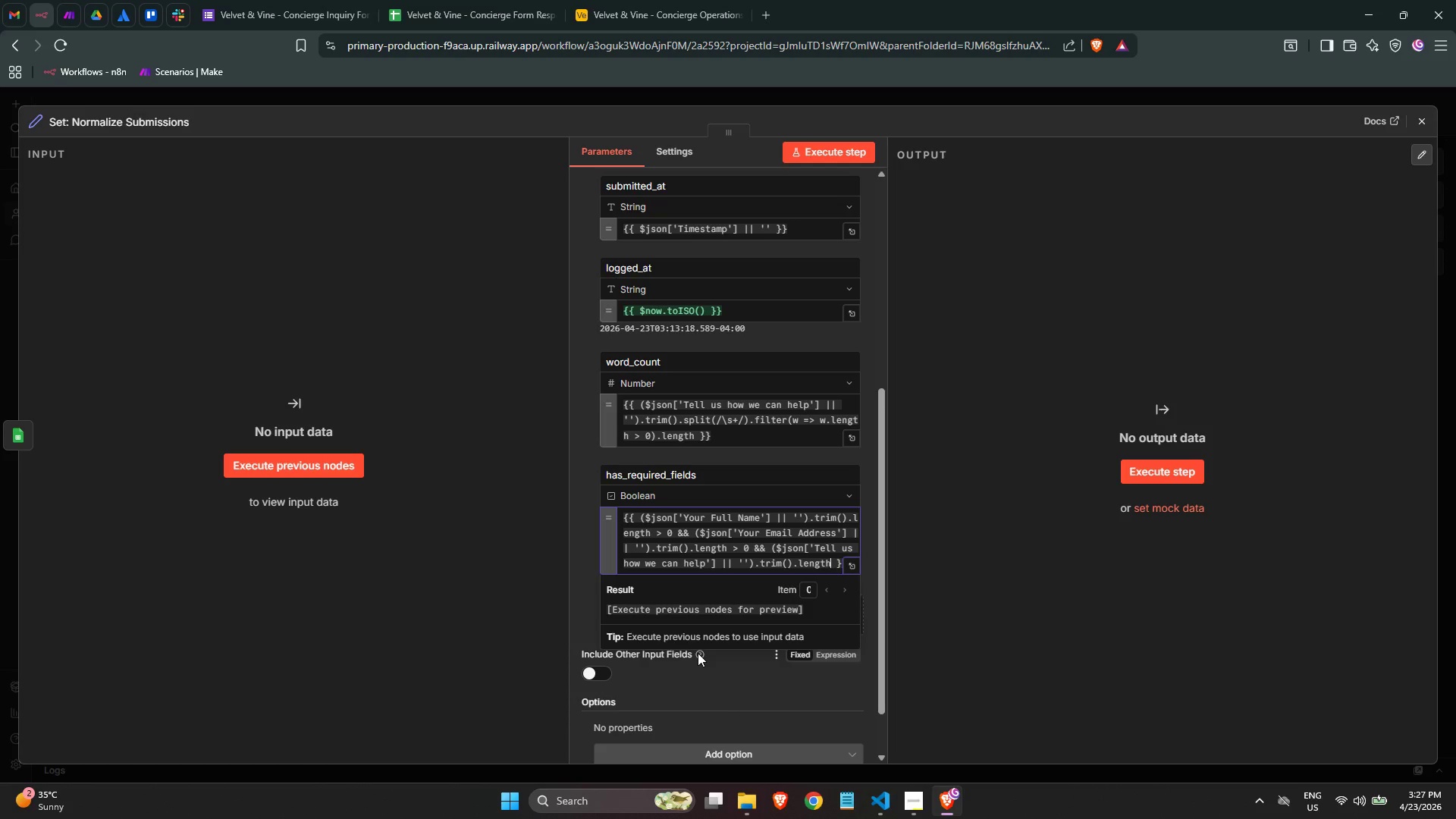 
key(Space)
 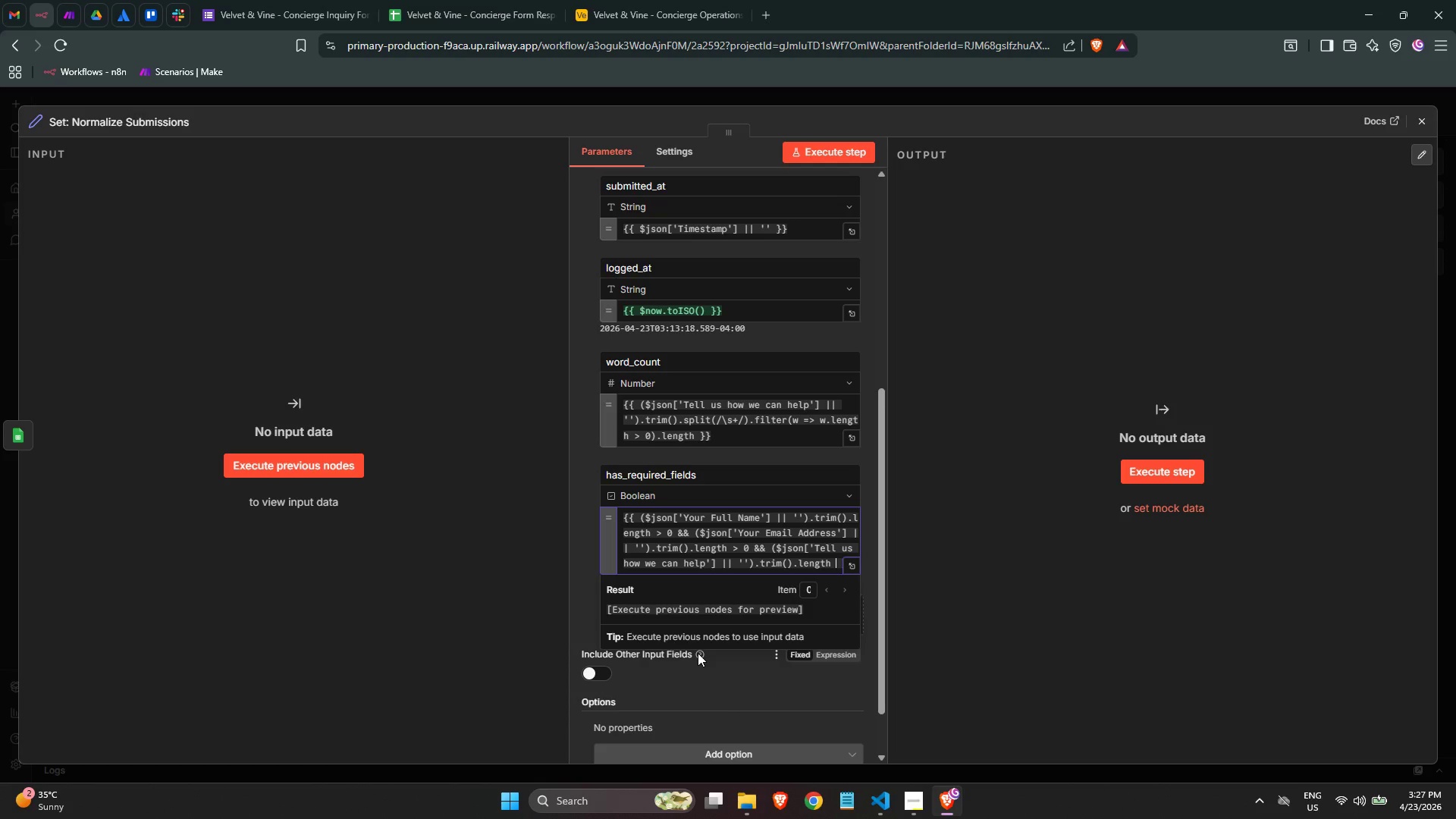 
key(Shift+Period)
 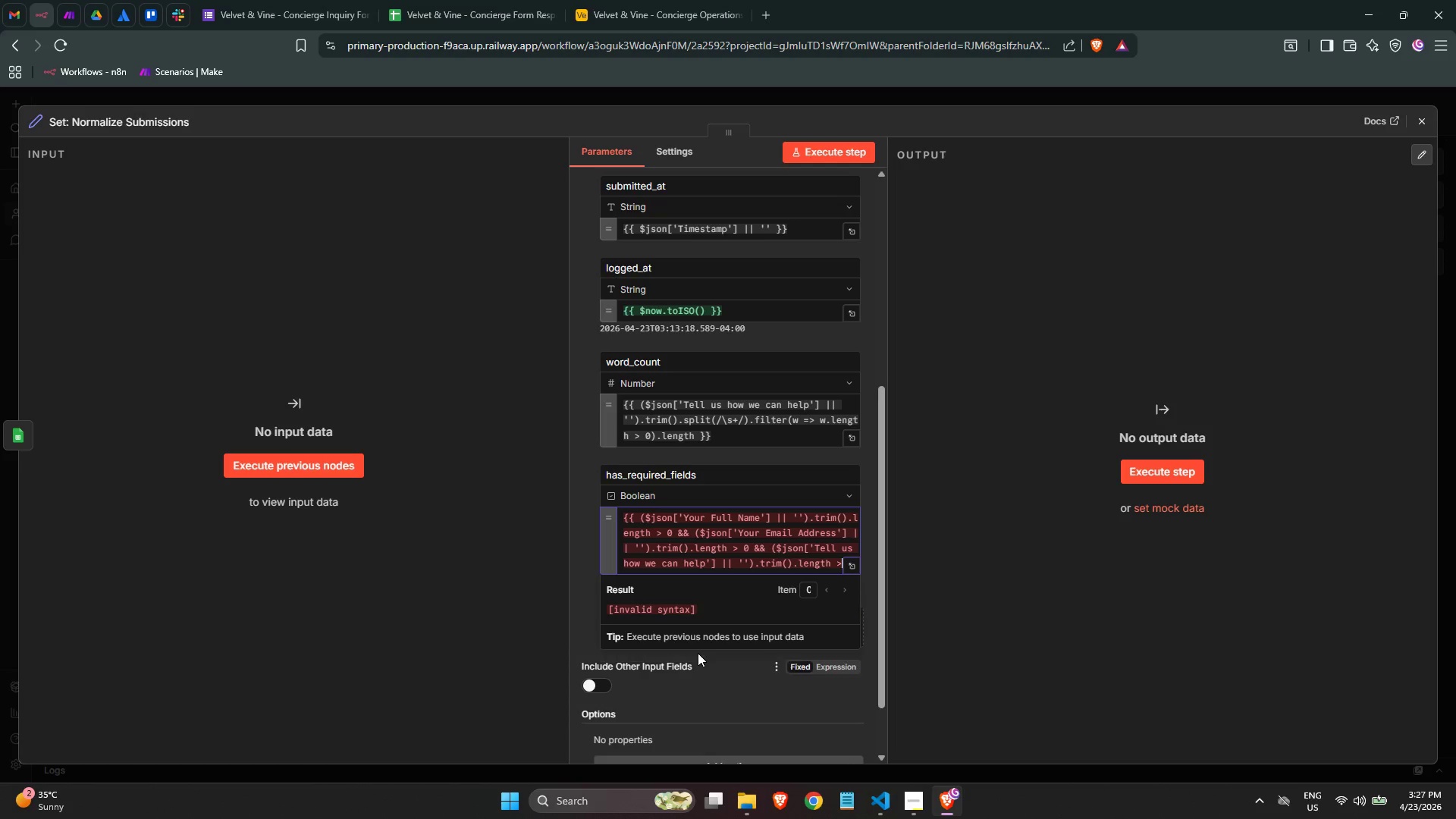 
key(Space)
 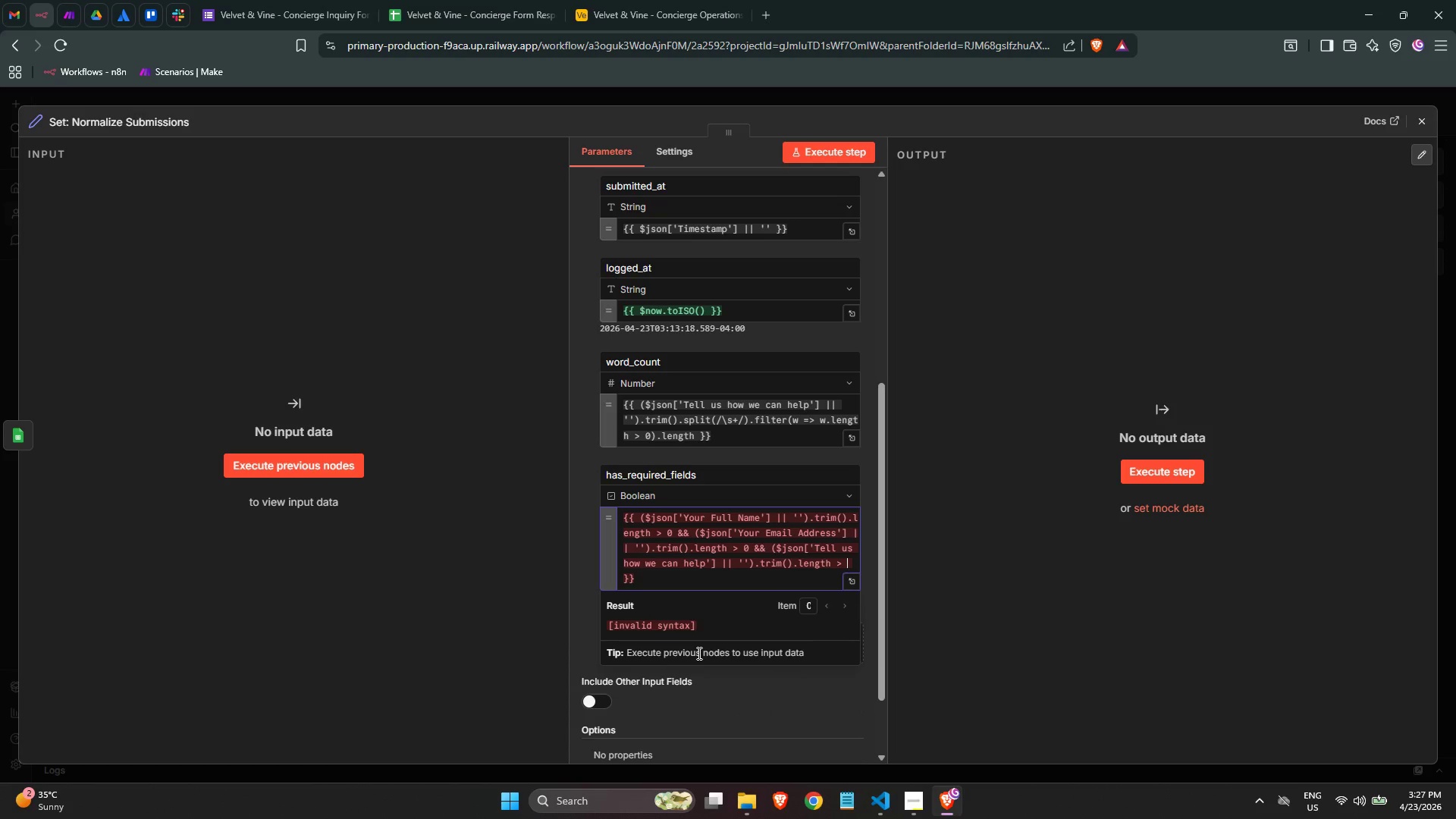 
key(3)
 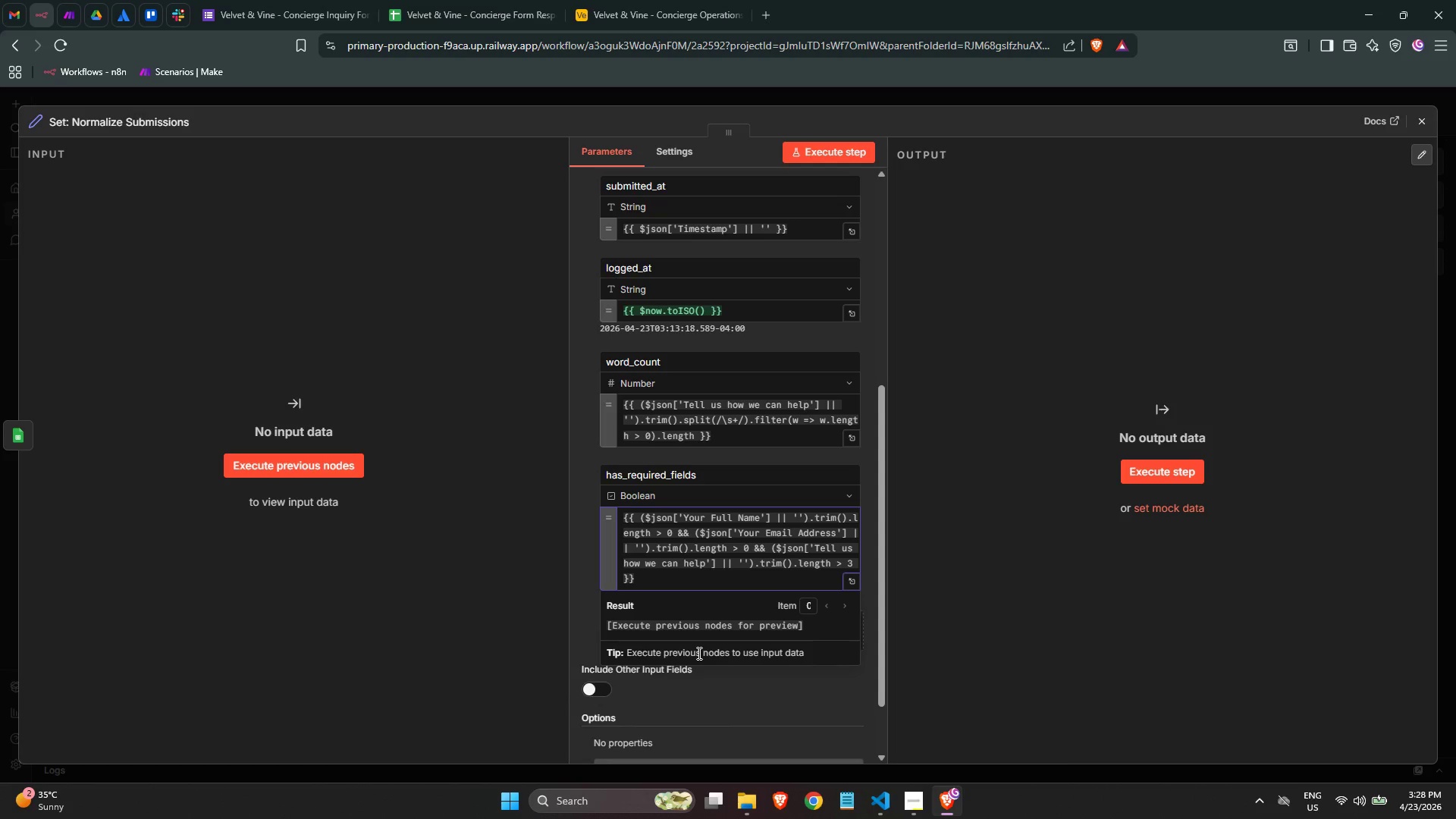 
wait(17.78)
 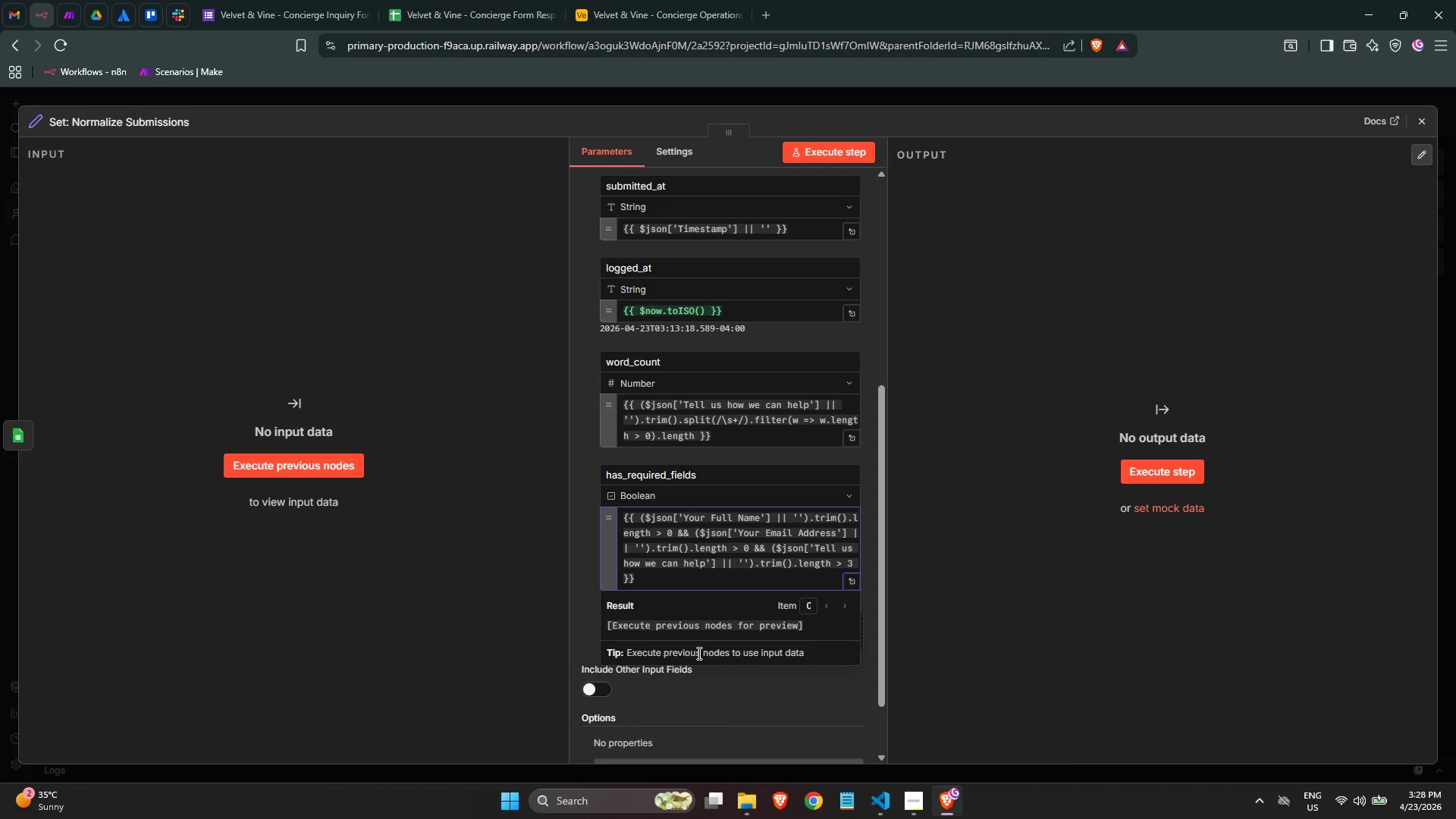 
scroll: coordinate [707, 576], scroll_direction: down, amount: 1.0
 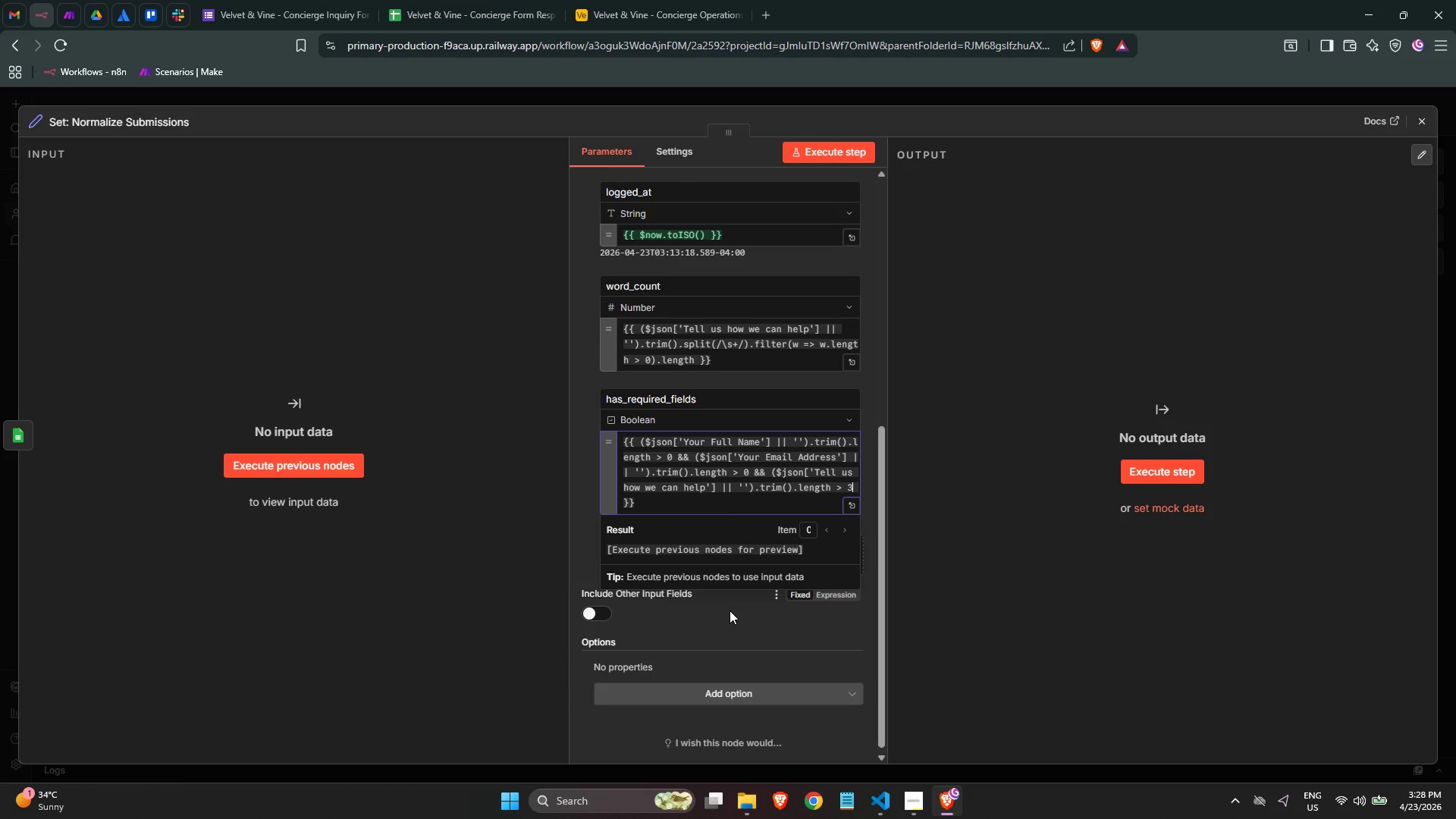 
left_click([732, 620])
 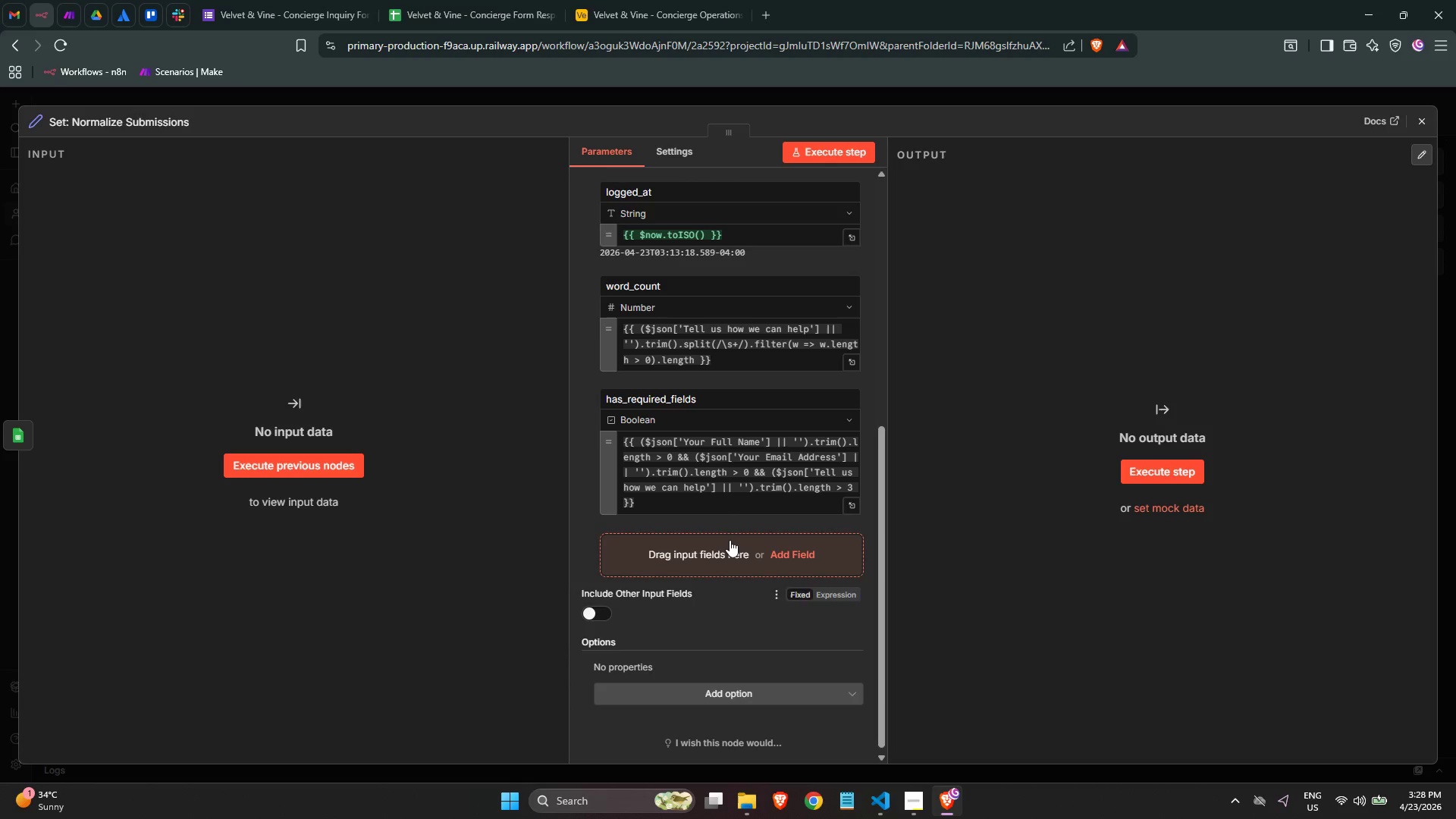 
left_click([730, 540])
 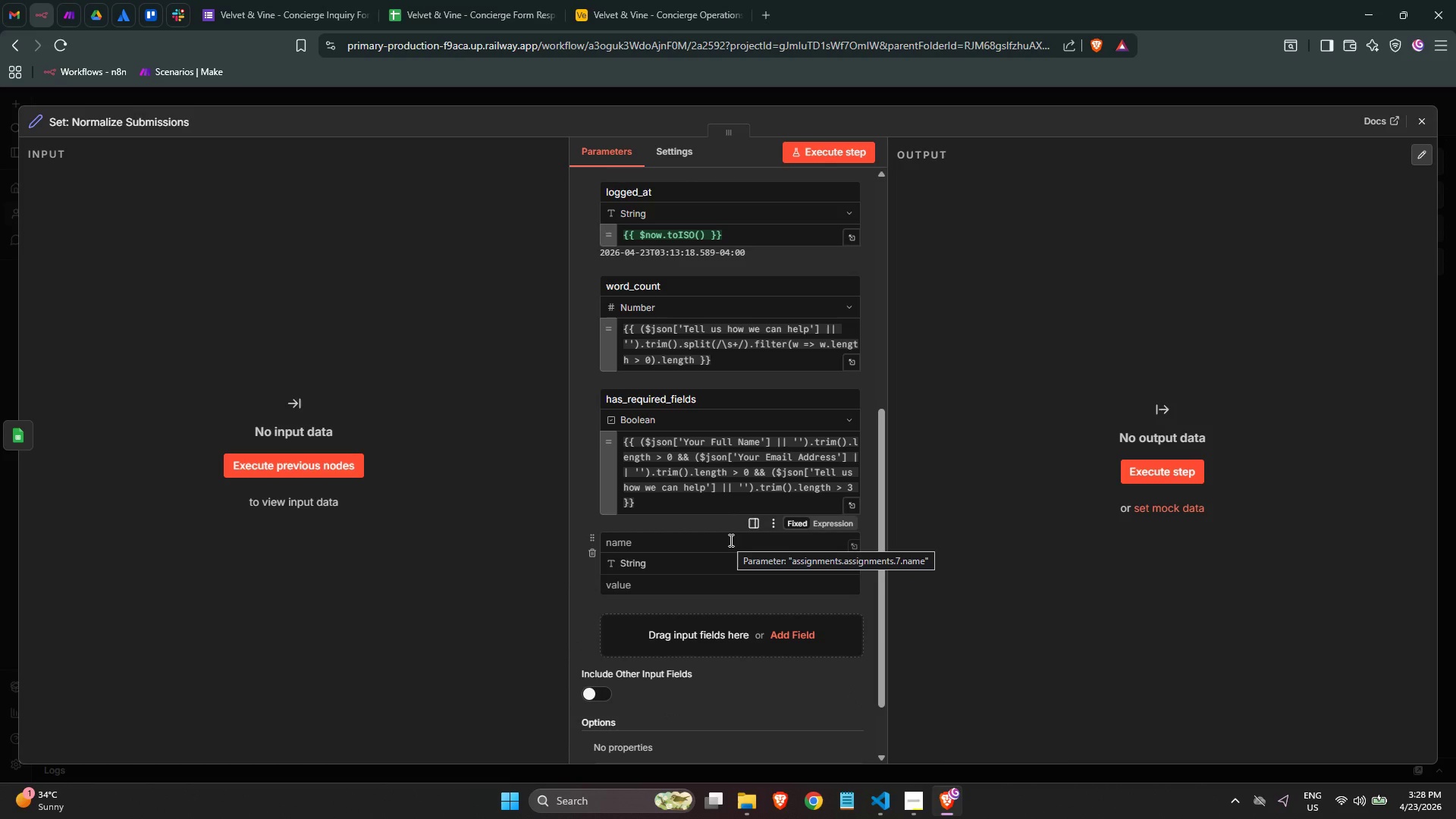 
left_click([594, 558])
 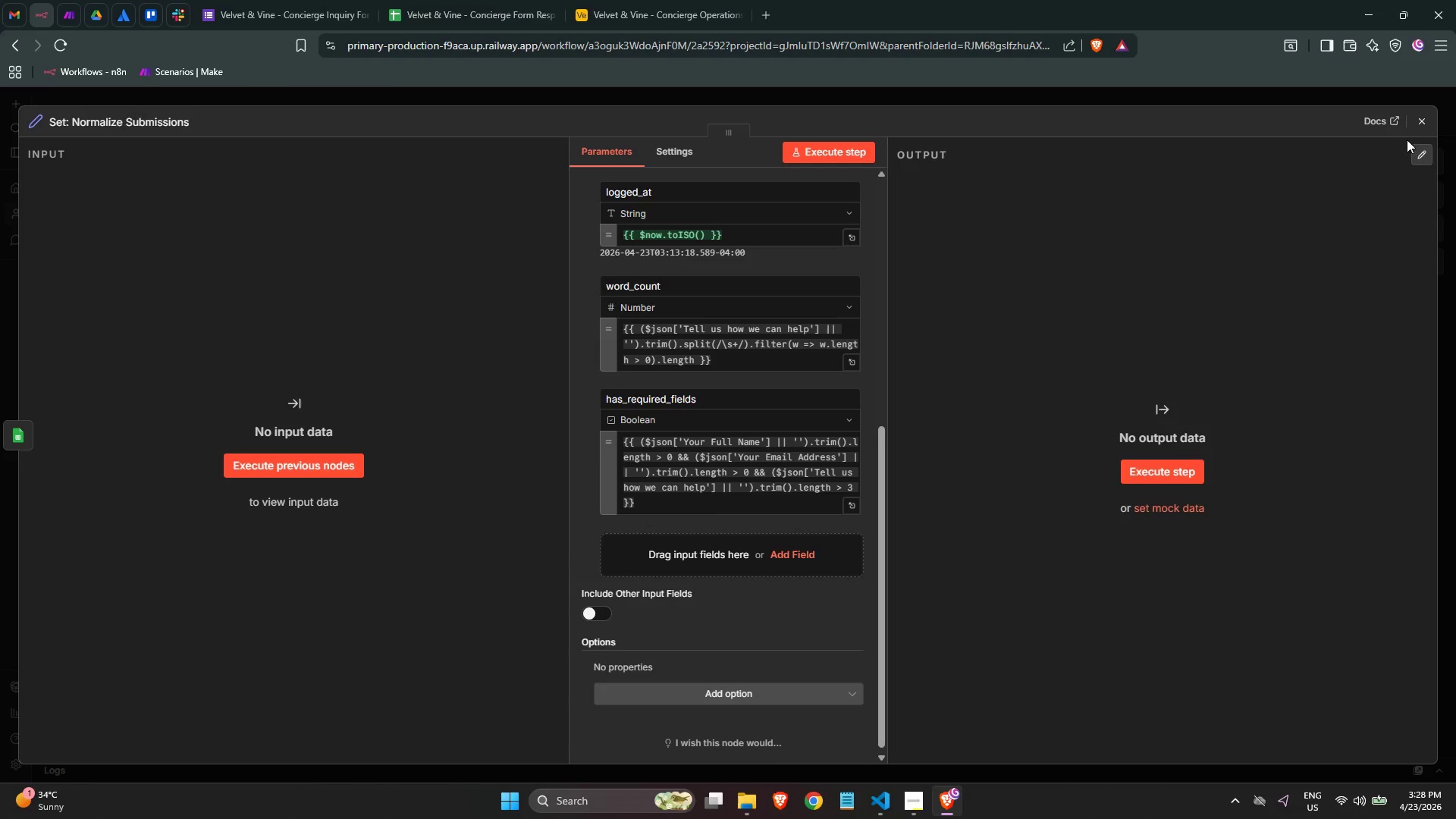 
left_click([1428, 129])
 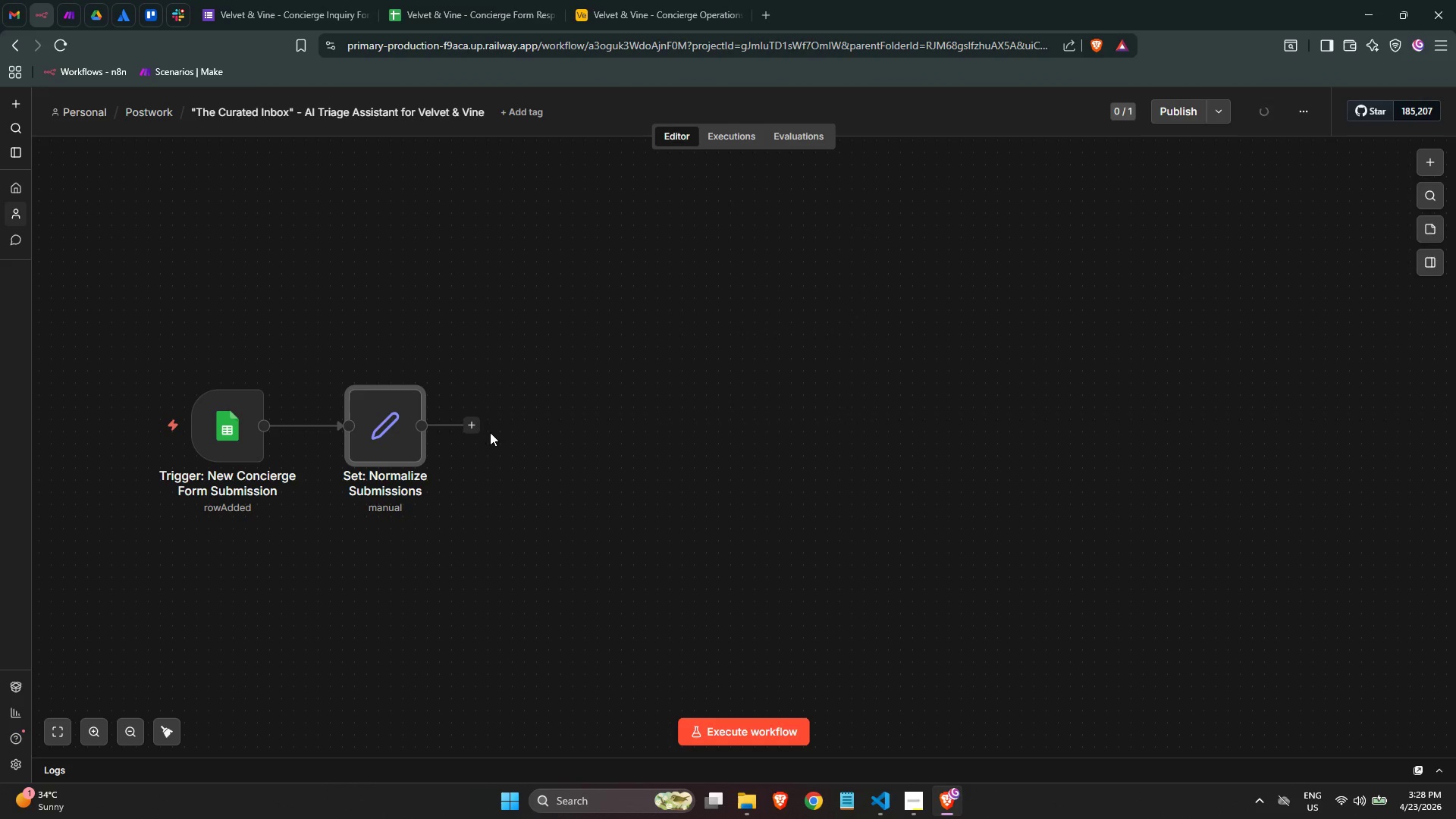 
left_click([475, 428])
 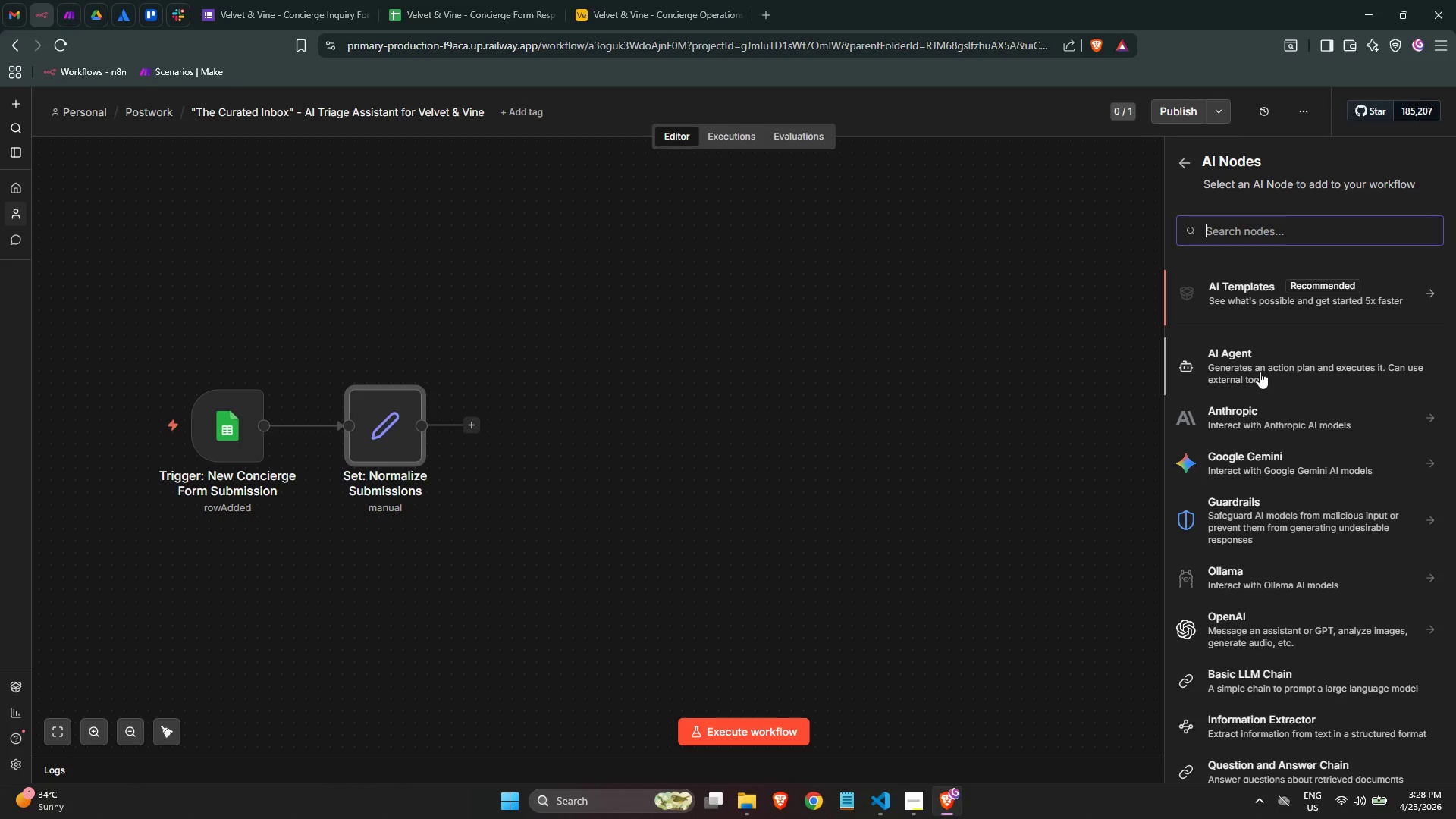 
wait(12.78)
 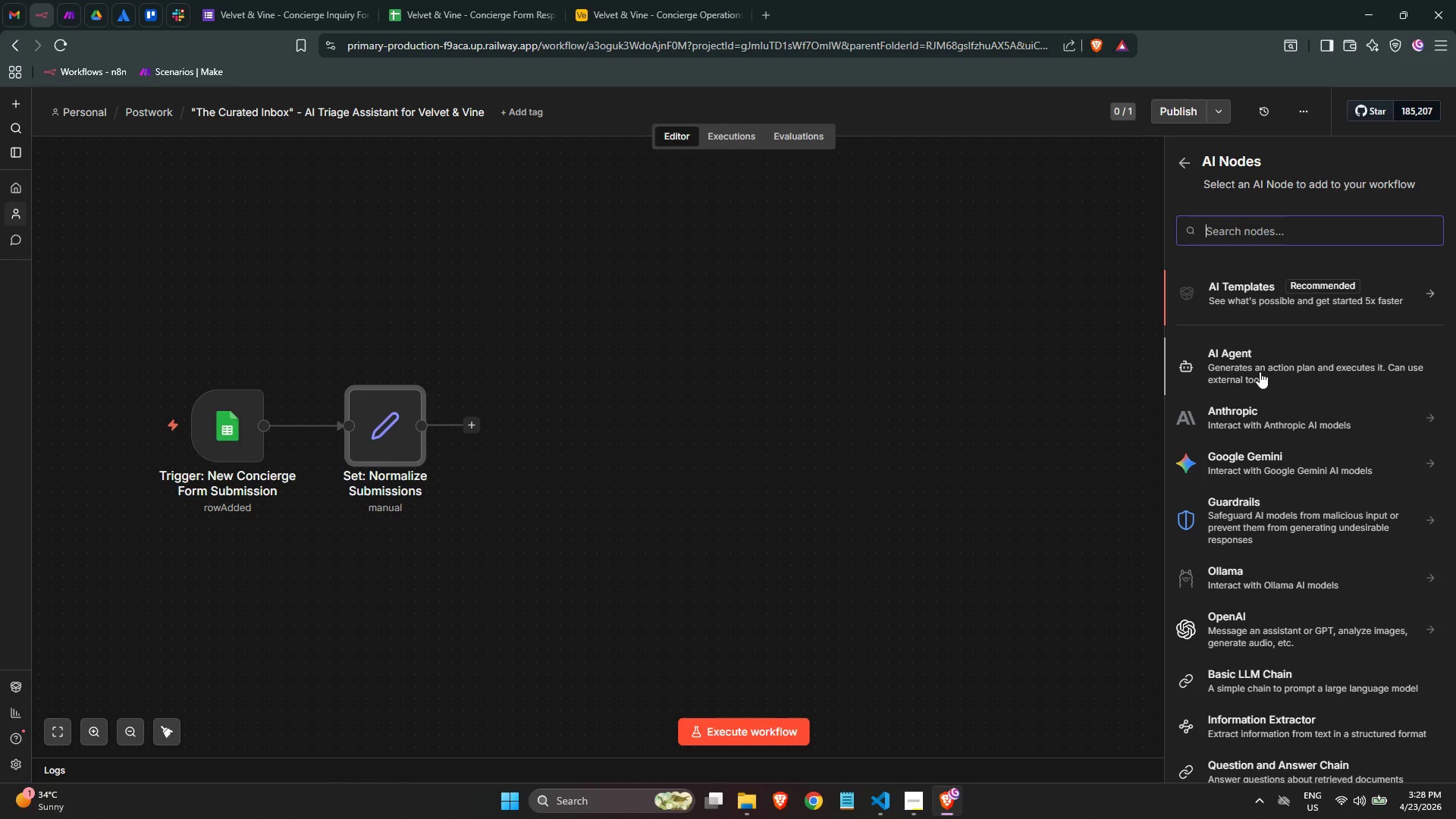 
left_click([1260, 372])
 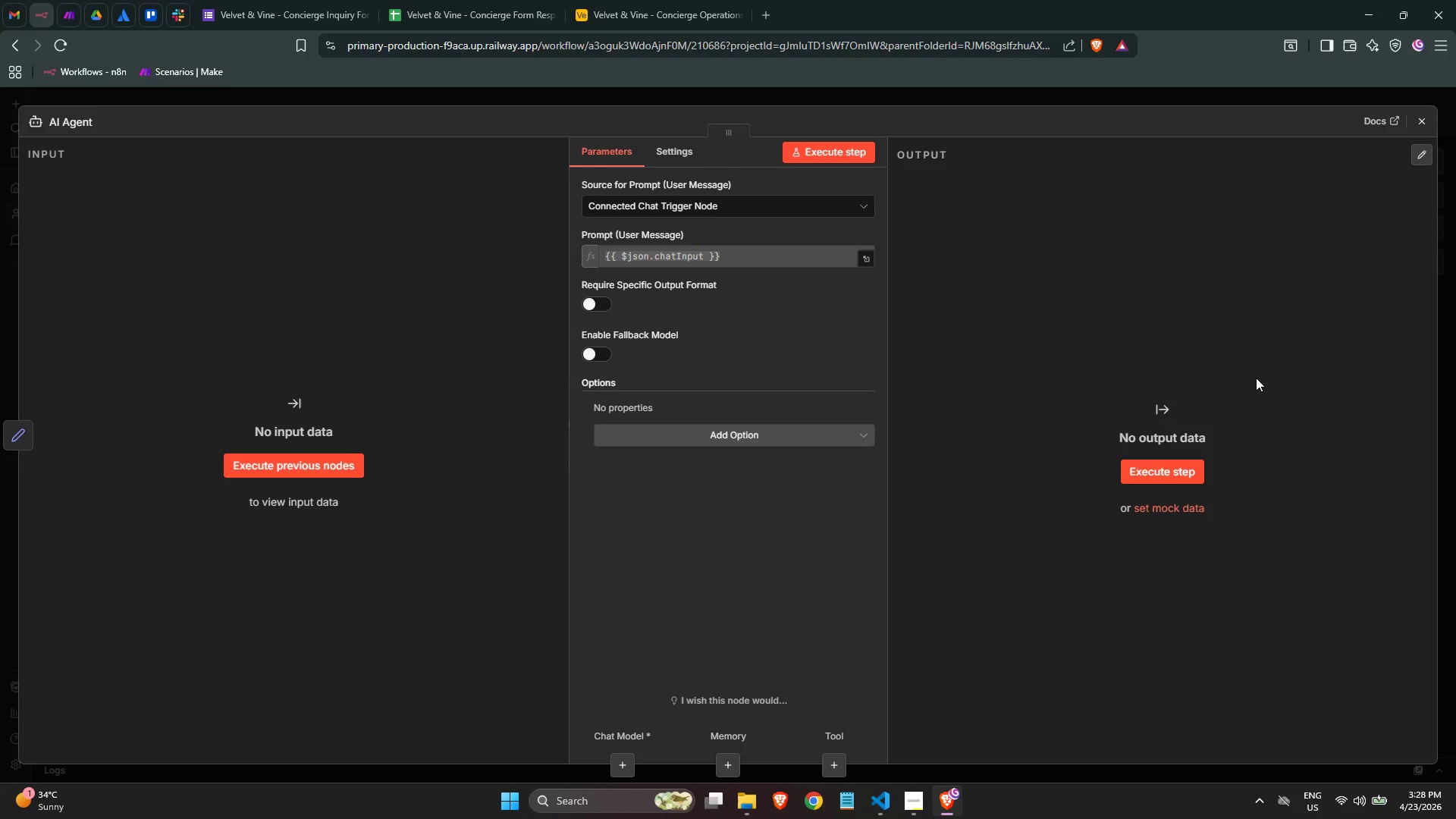 
wait(15.72)
 